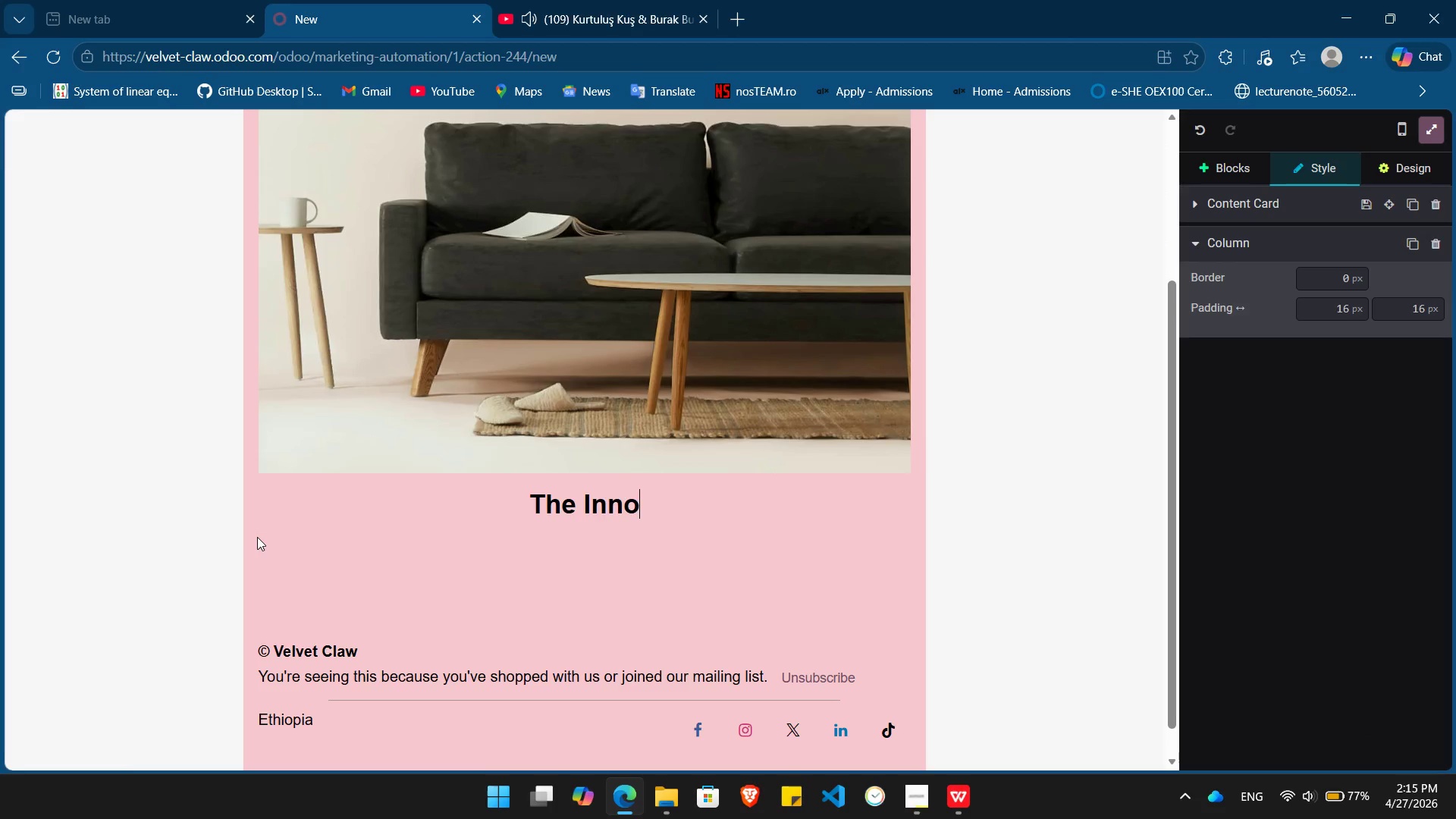 
key(Backspace)
 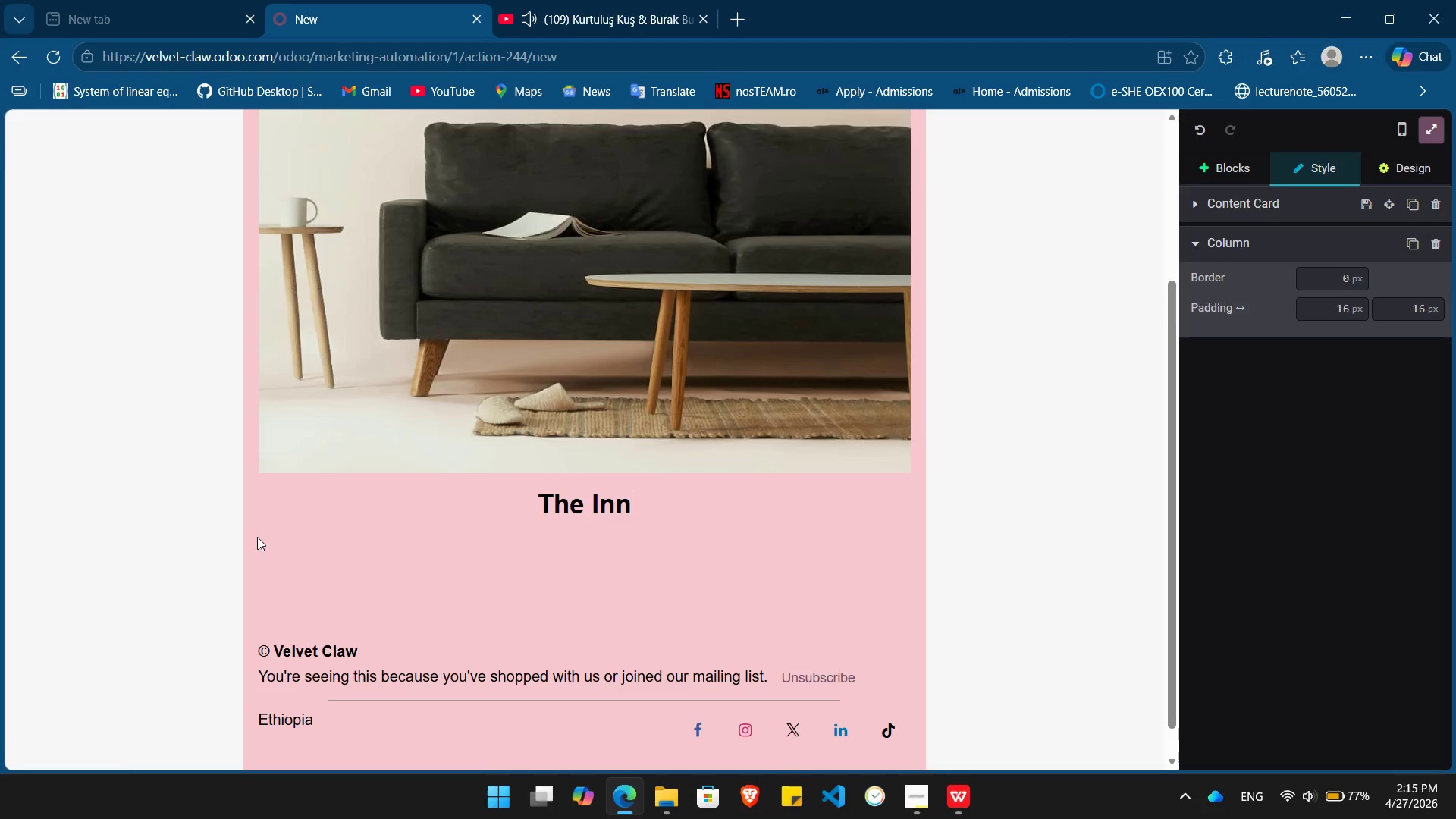 
key(Backspace)
 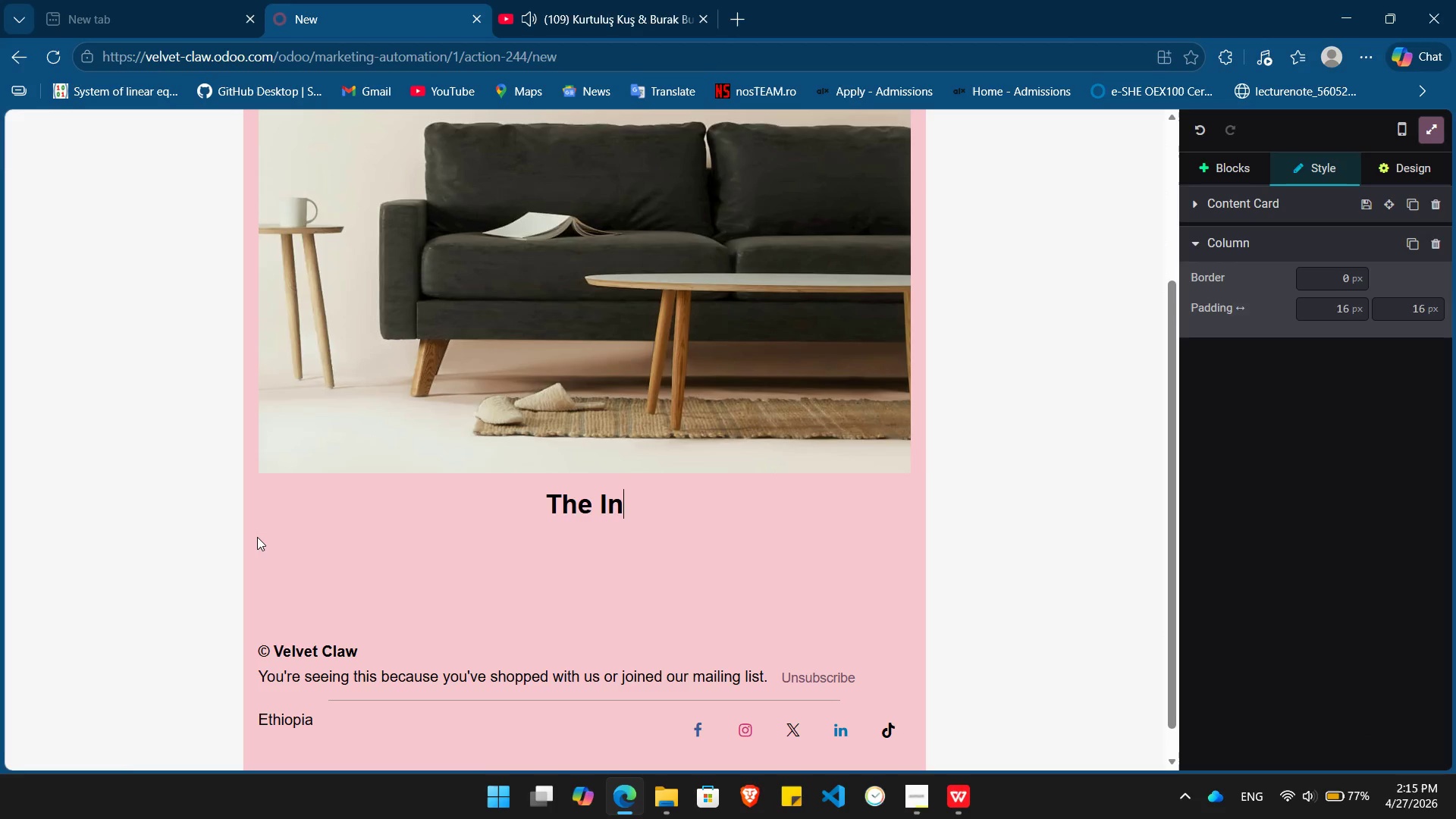 
key(Backspace)
 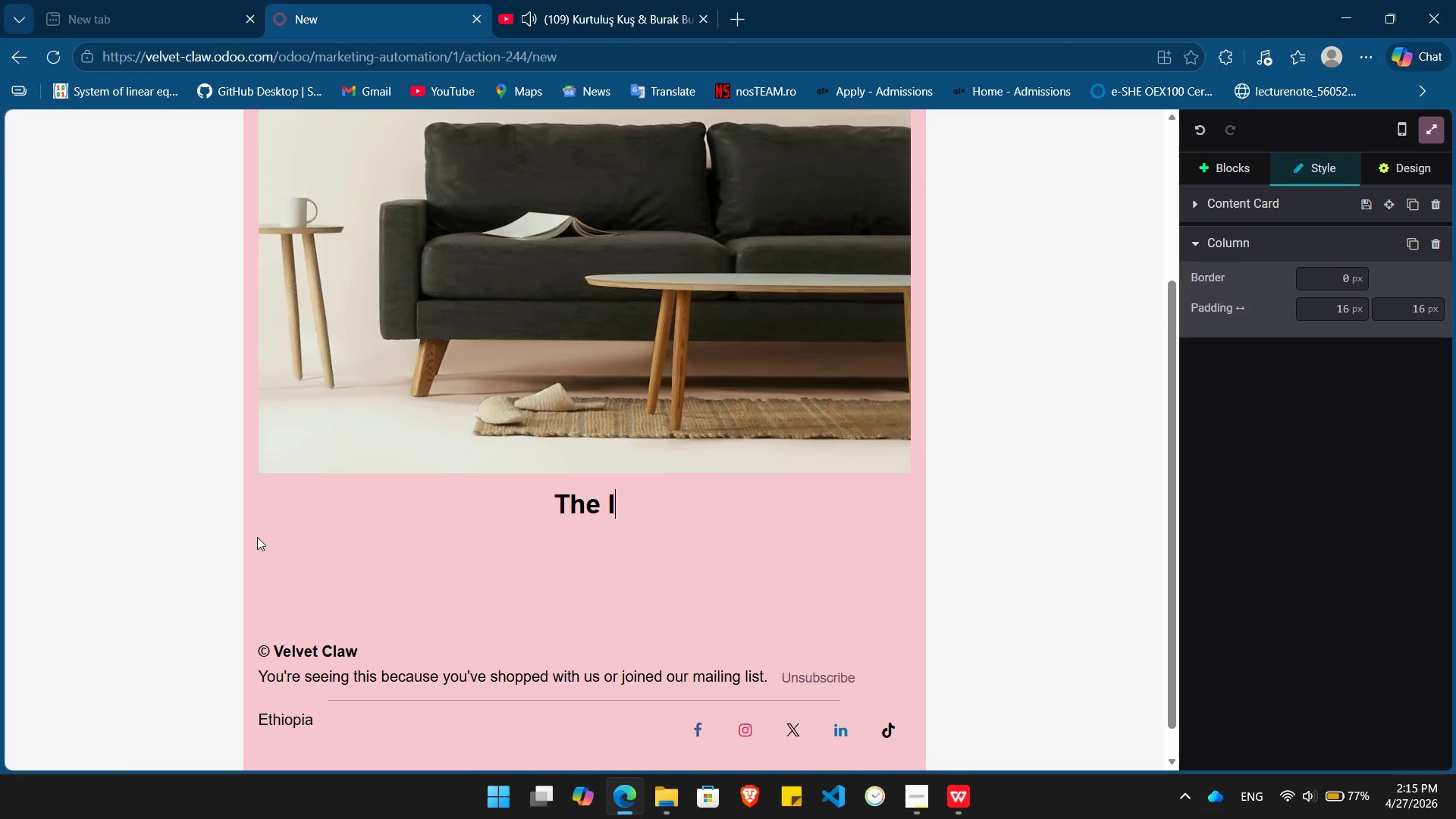 
key(Backspace)
 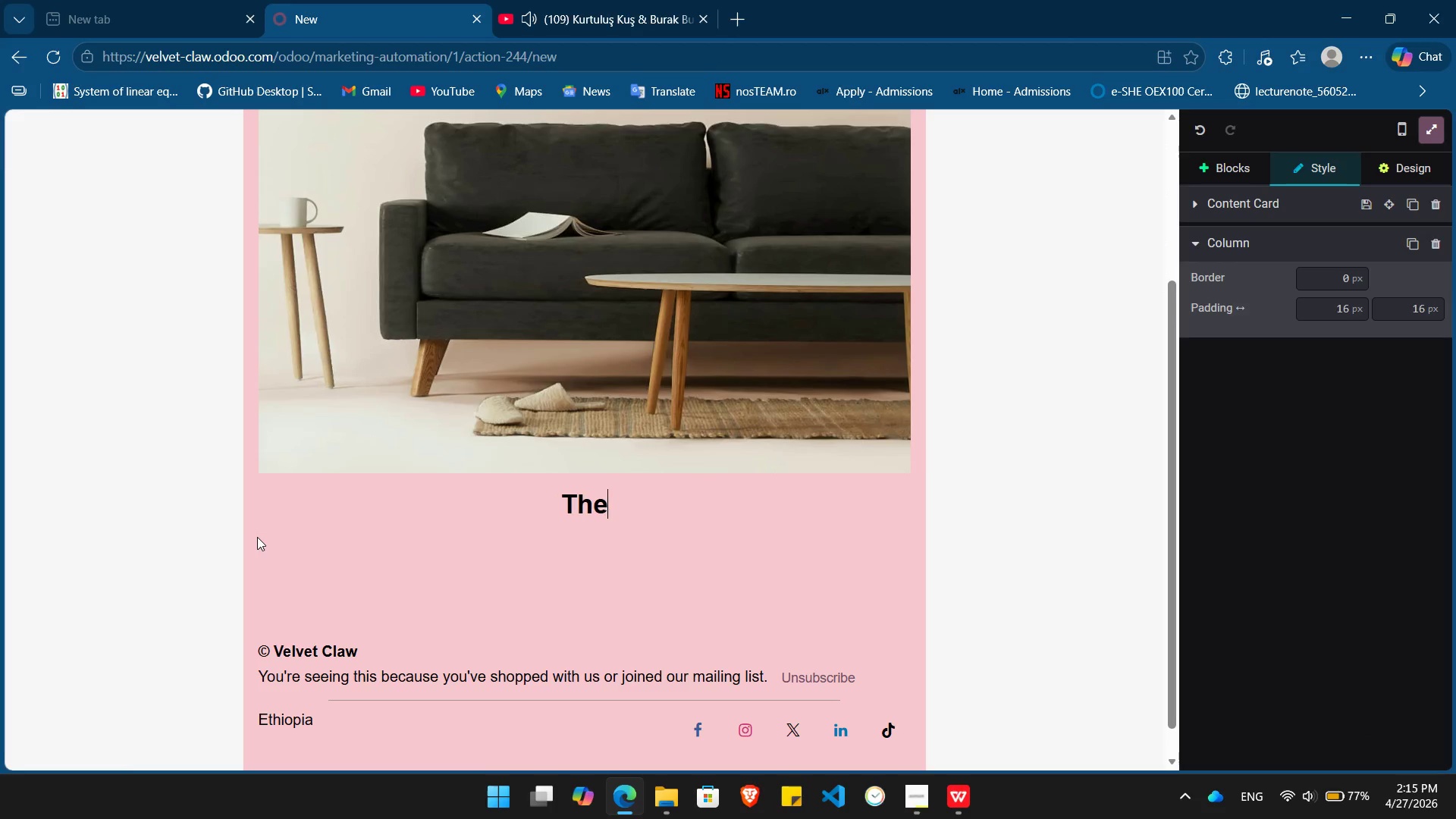 
key(Backspace)
 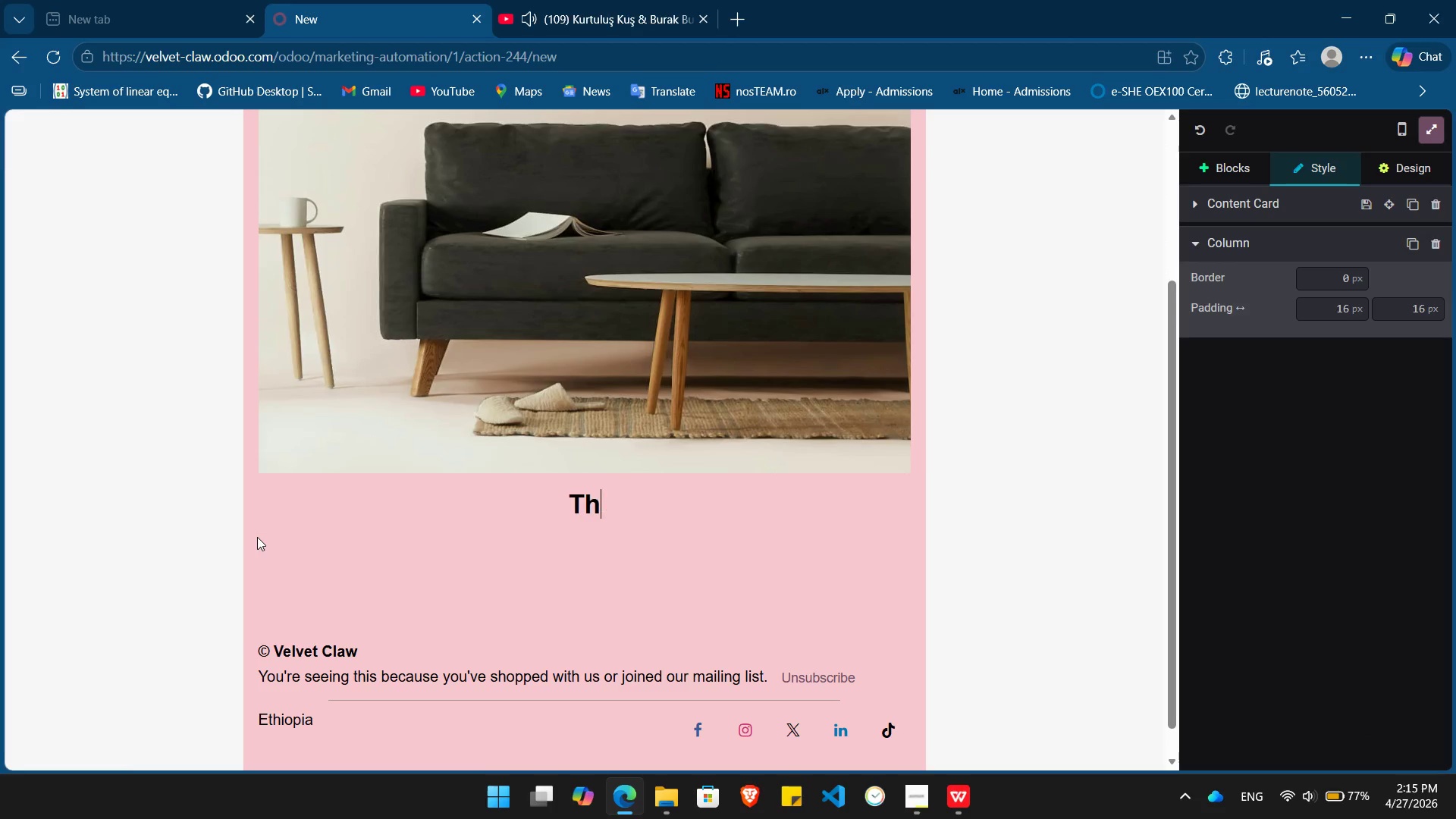 
key(Backspace)
 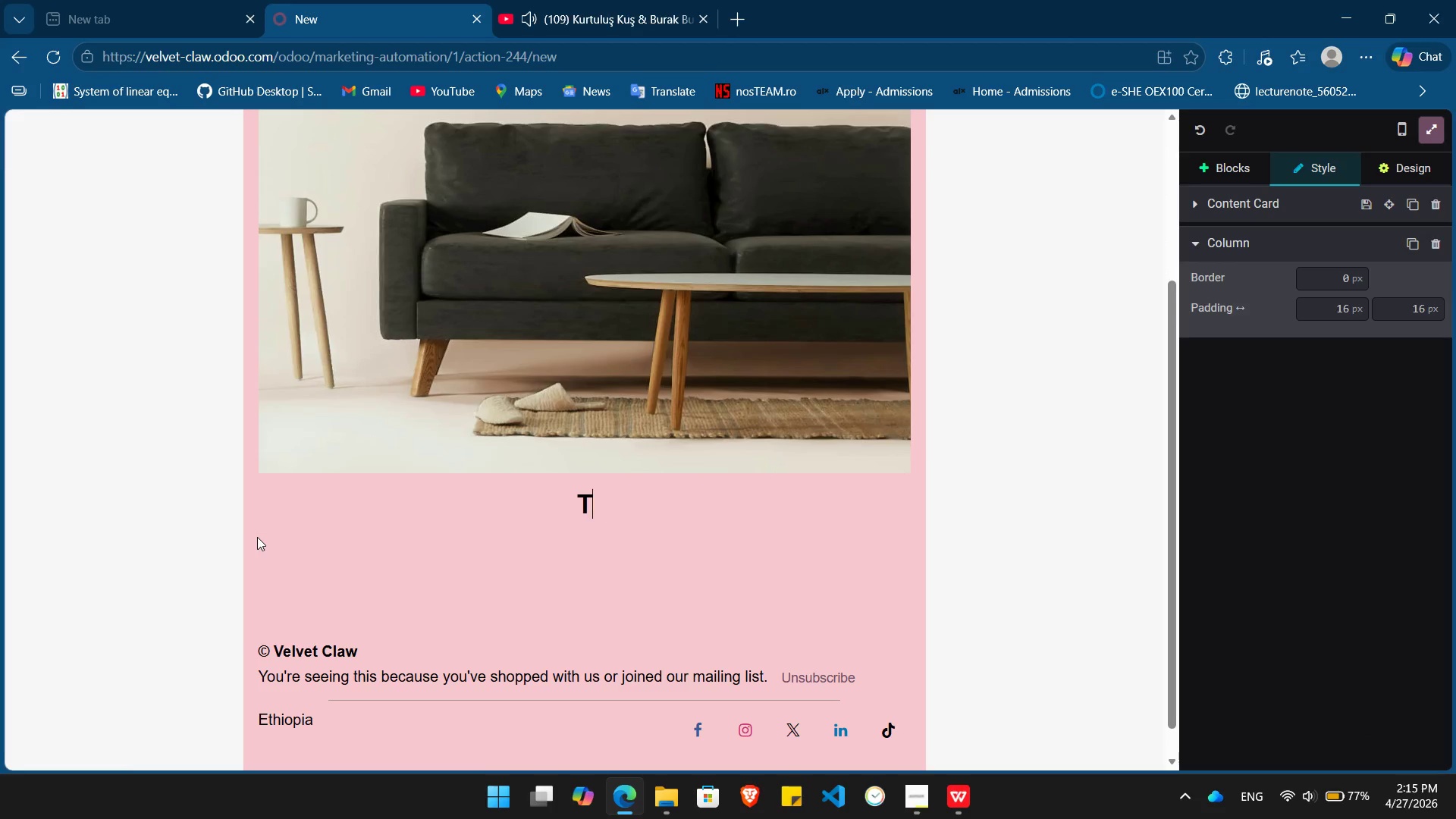 
key(Backspace)
 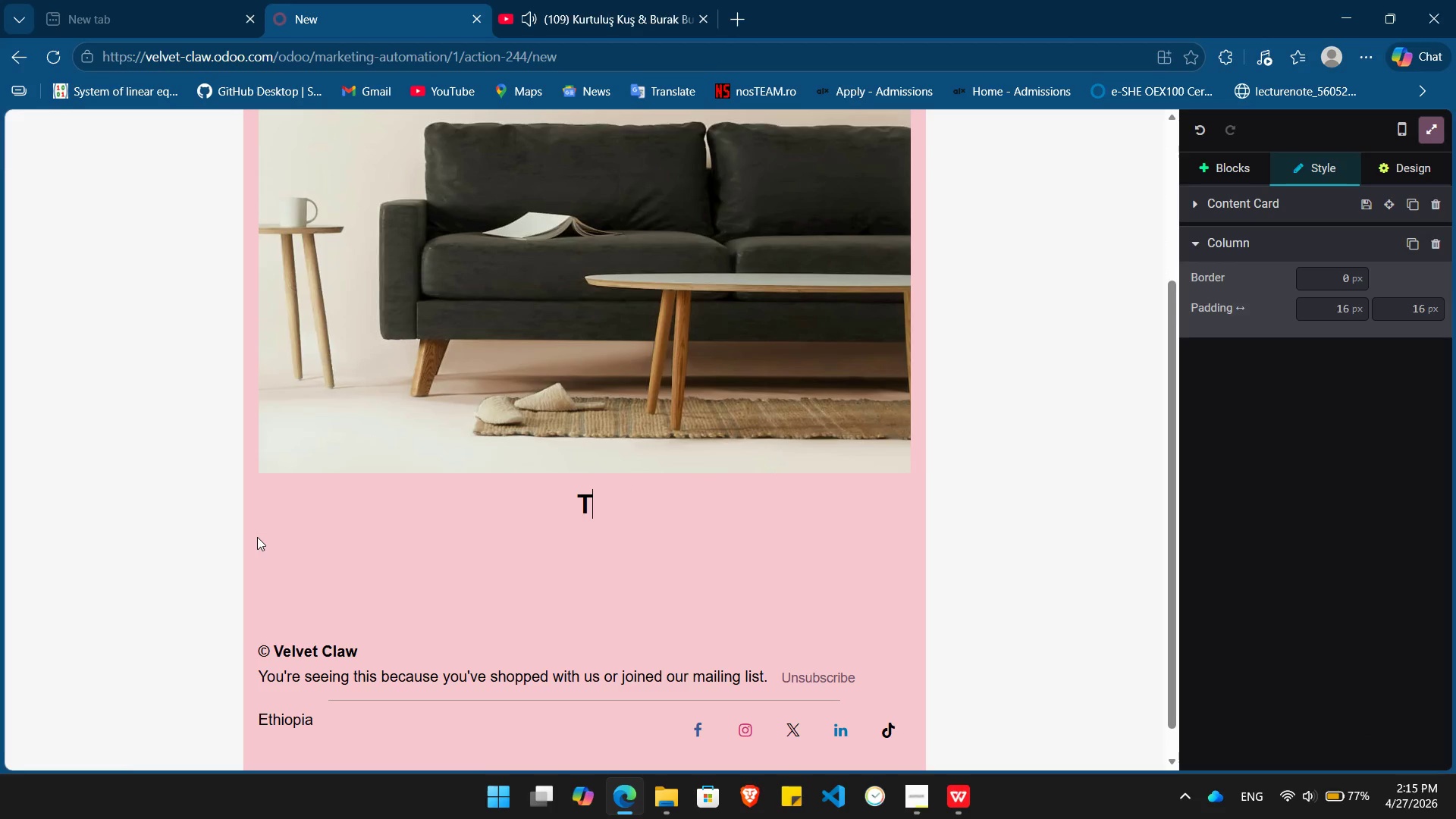 
key(Backspace)
 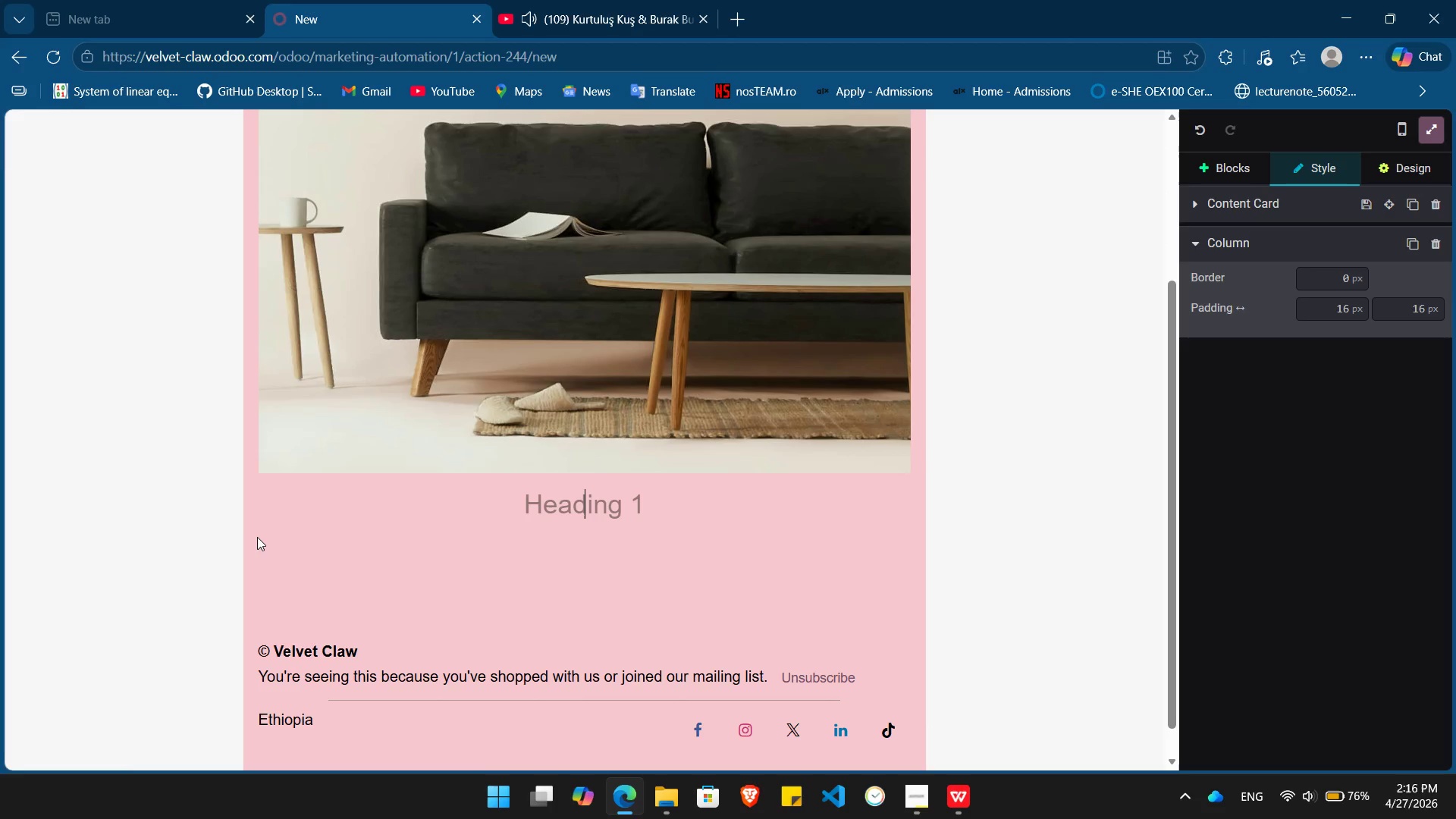 
wait(12.45)
 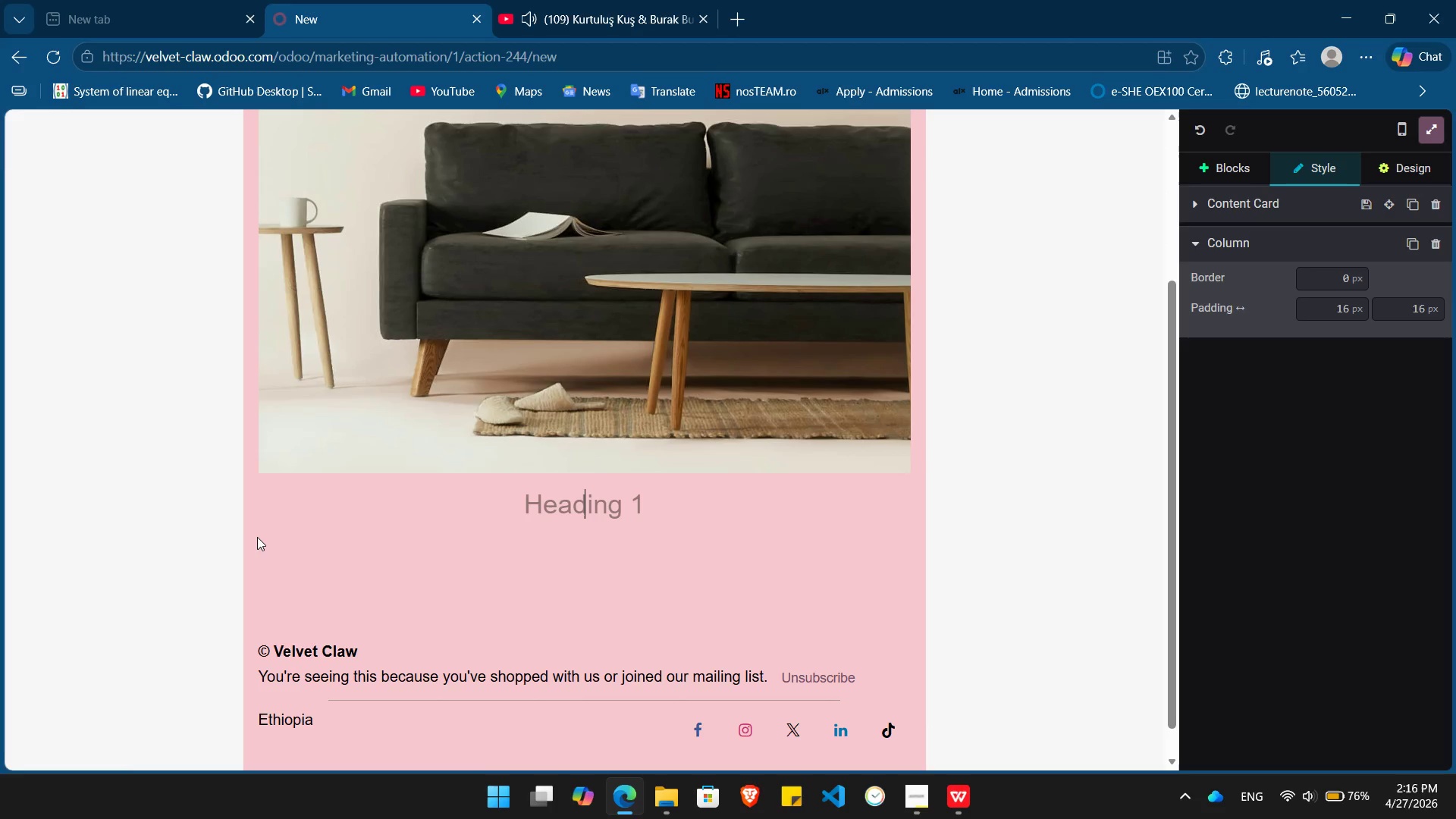 
type(Yor)
key(Backspace)
type(ur )
 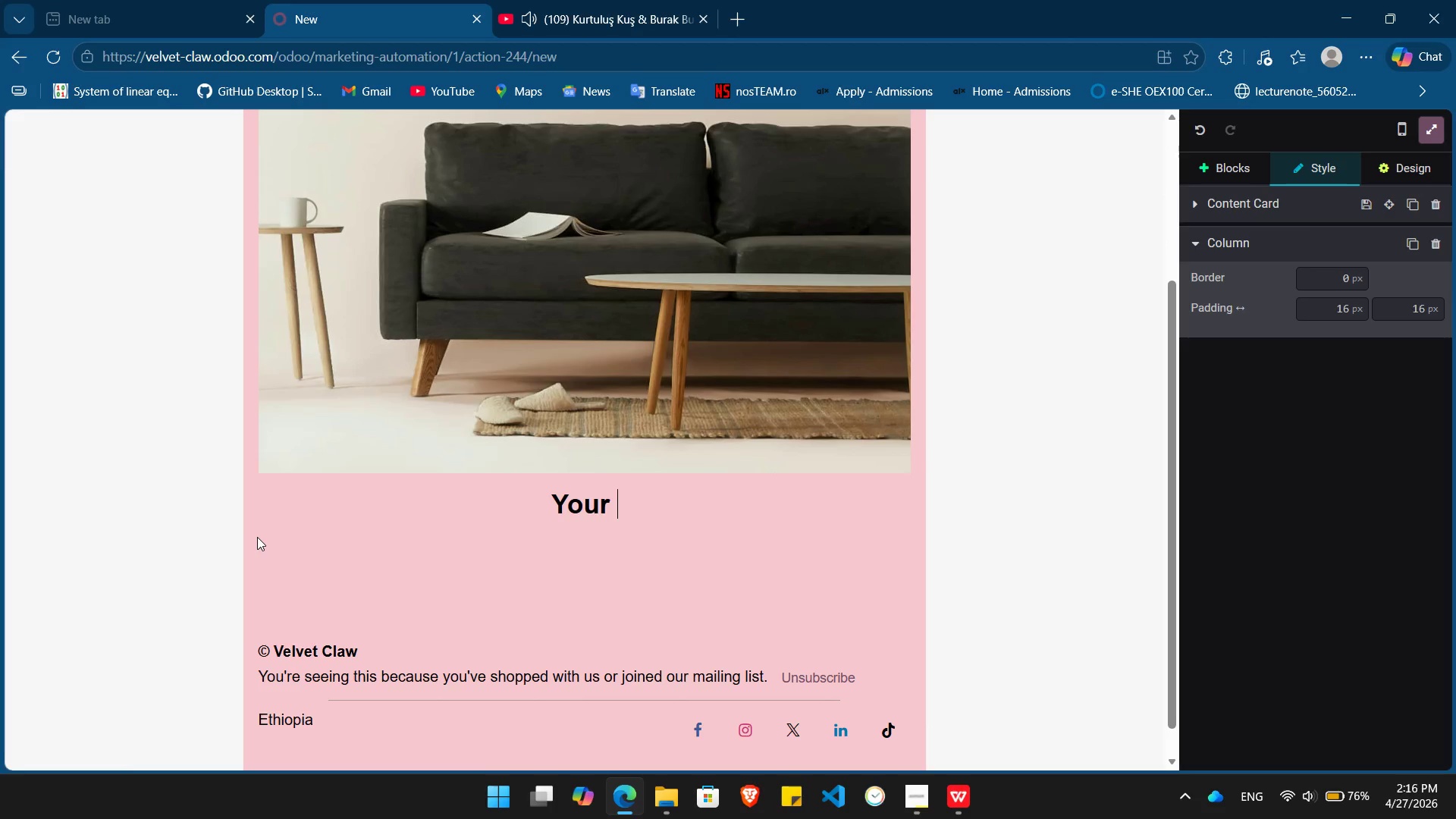 
type(Perfect /)
 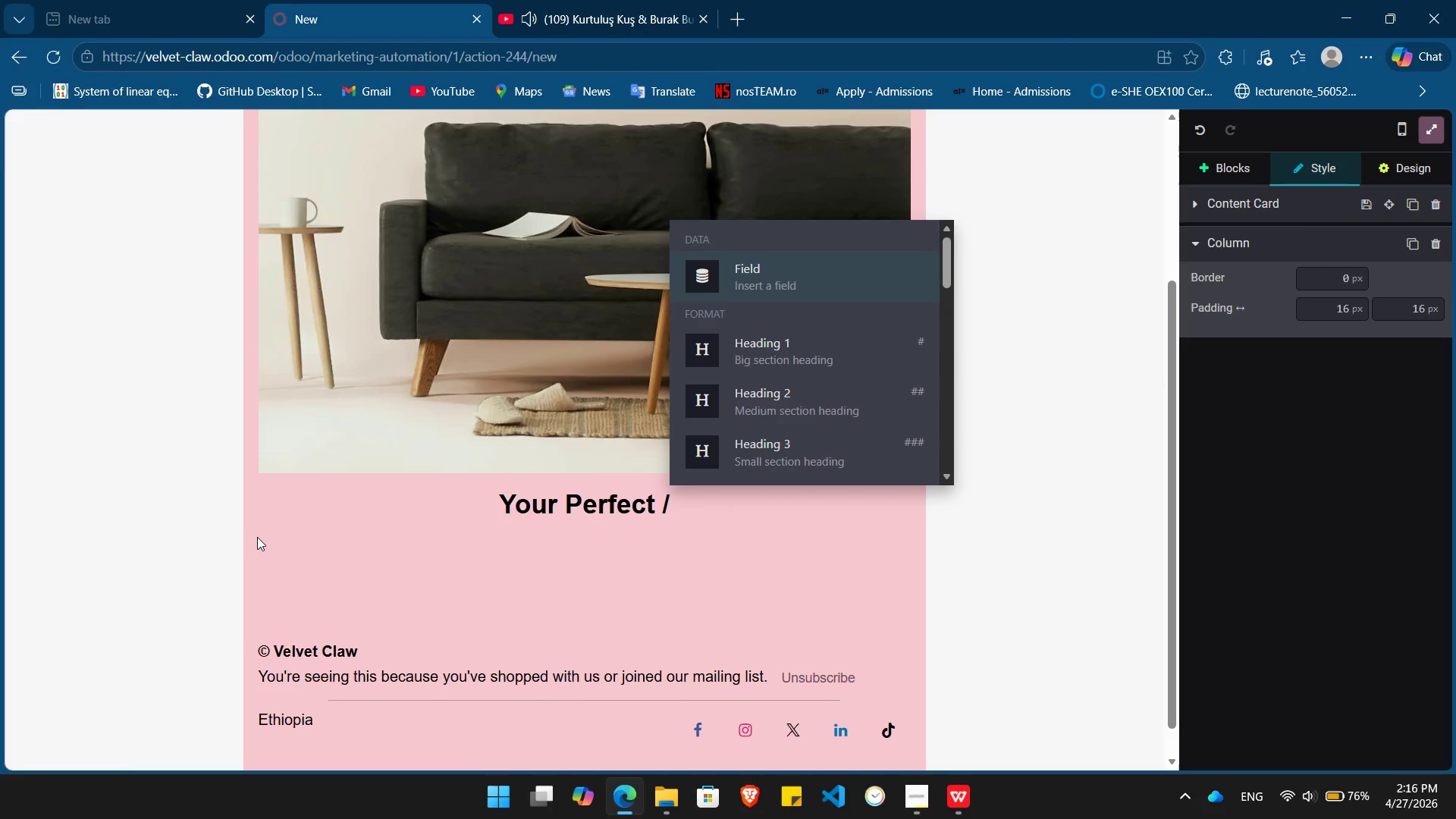 
key(Enter)
 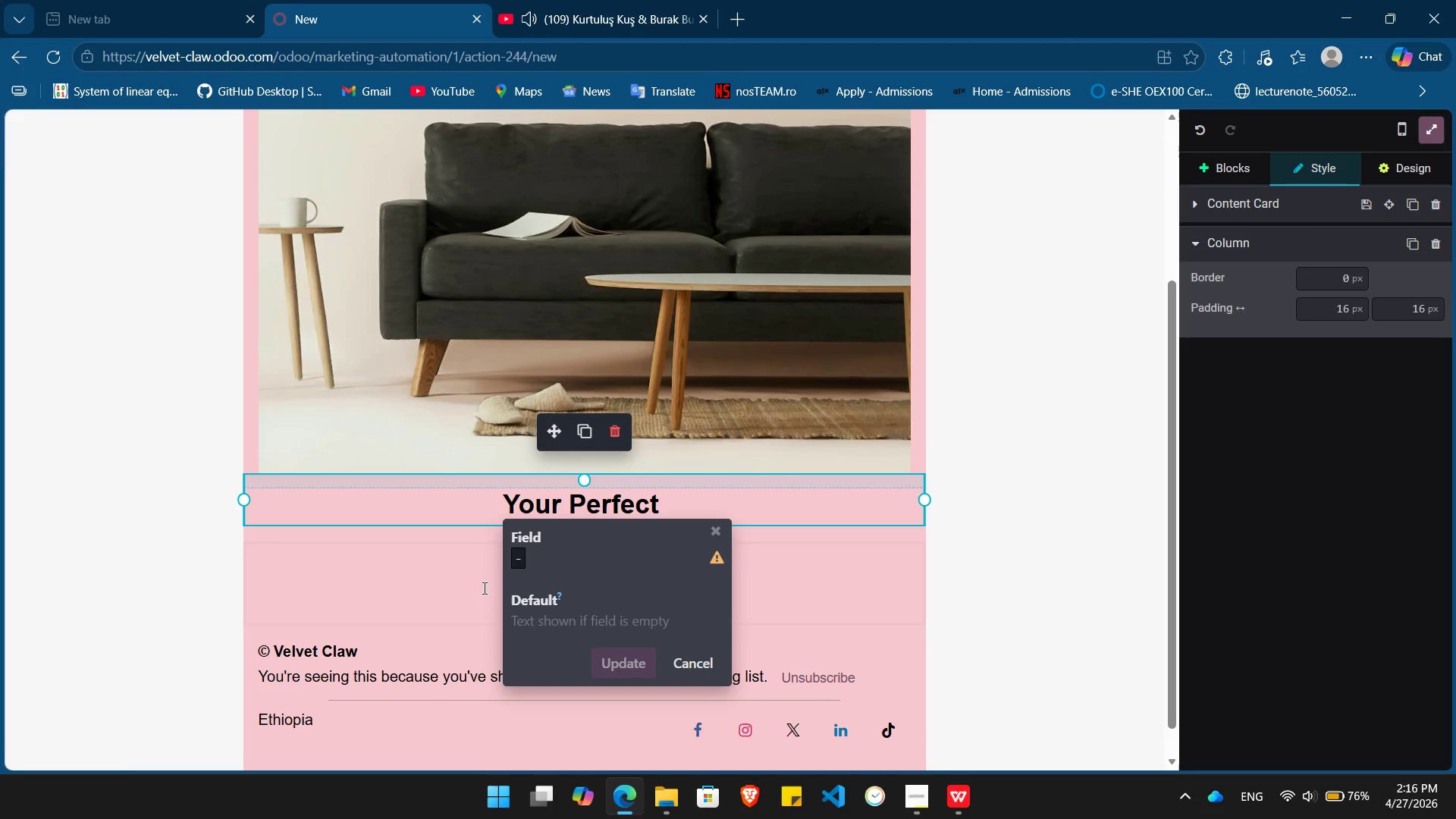 
left_click([523, 558])
 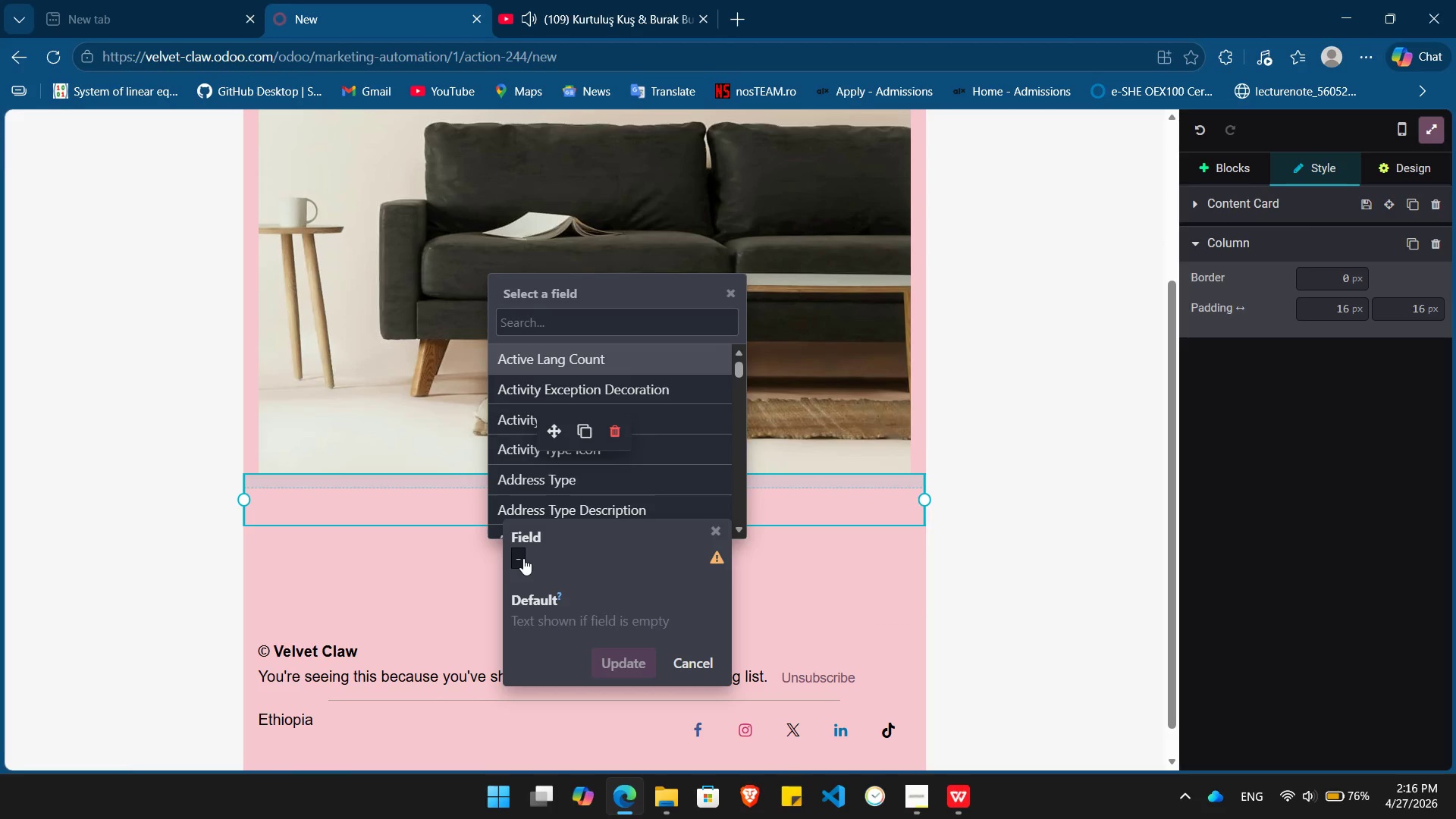 
type(pre)
 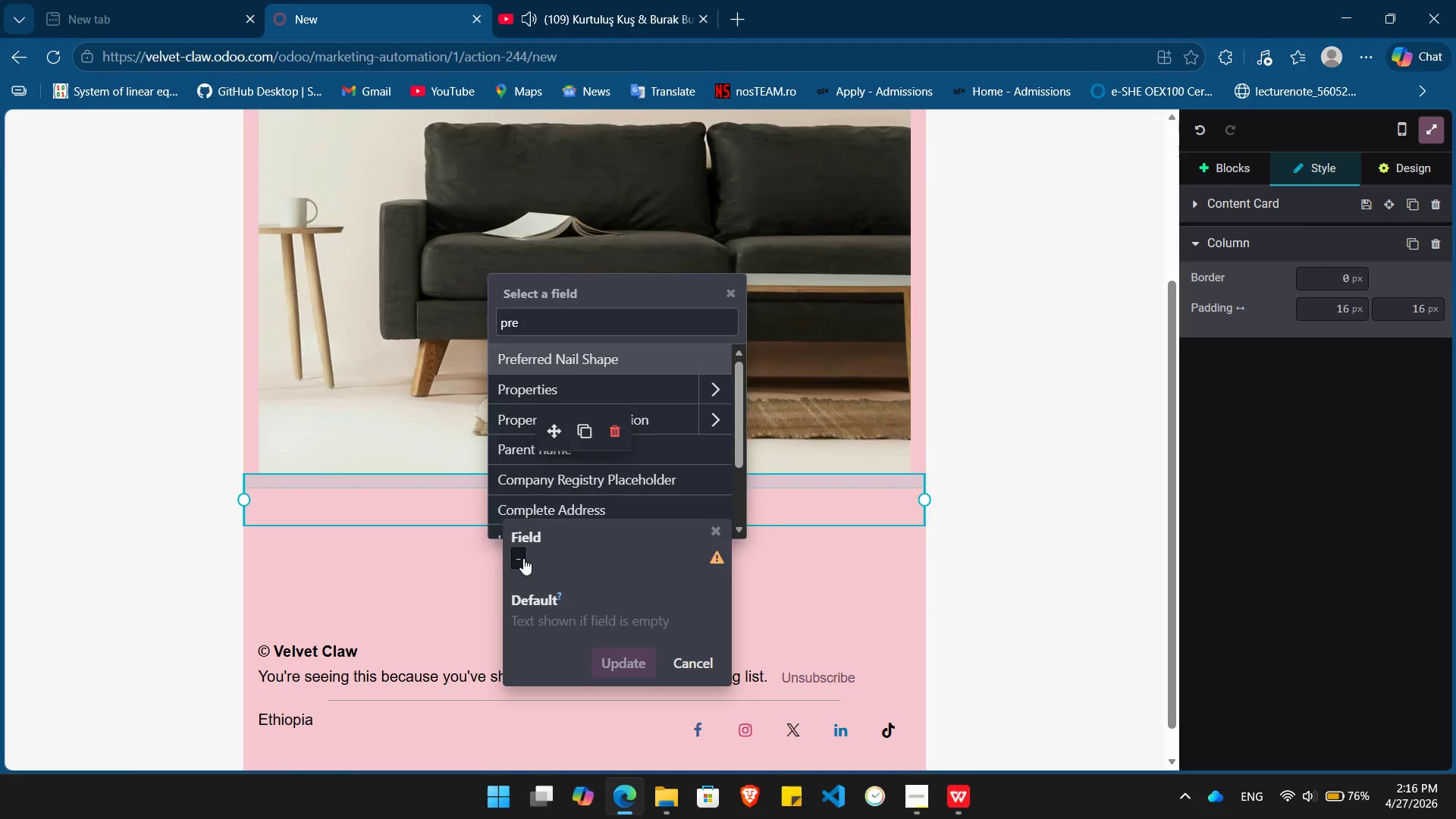 
key(Enter)
 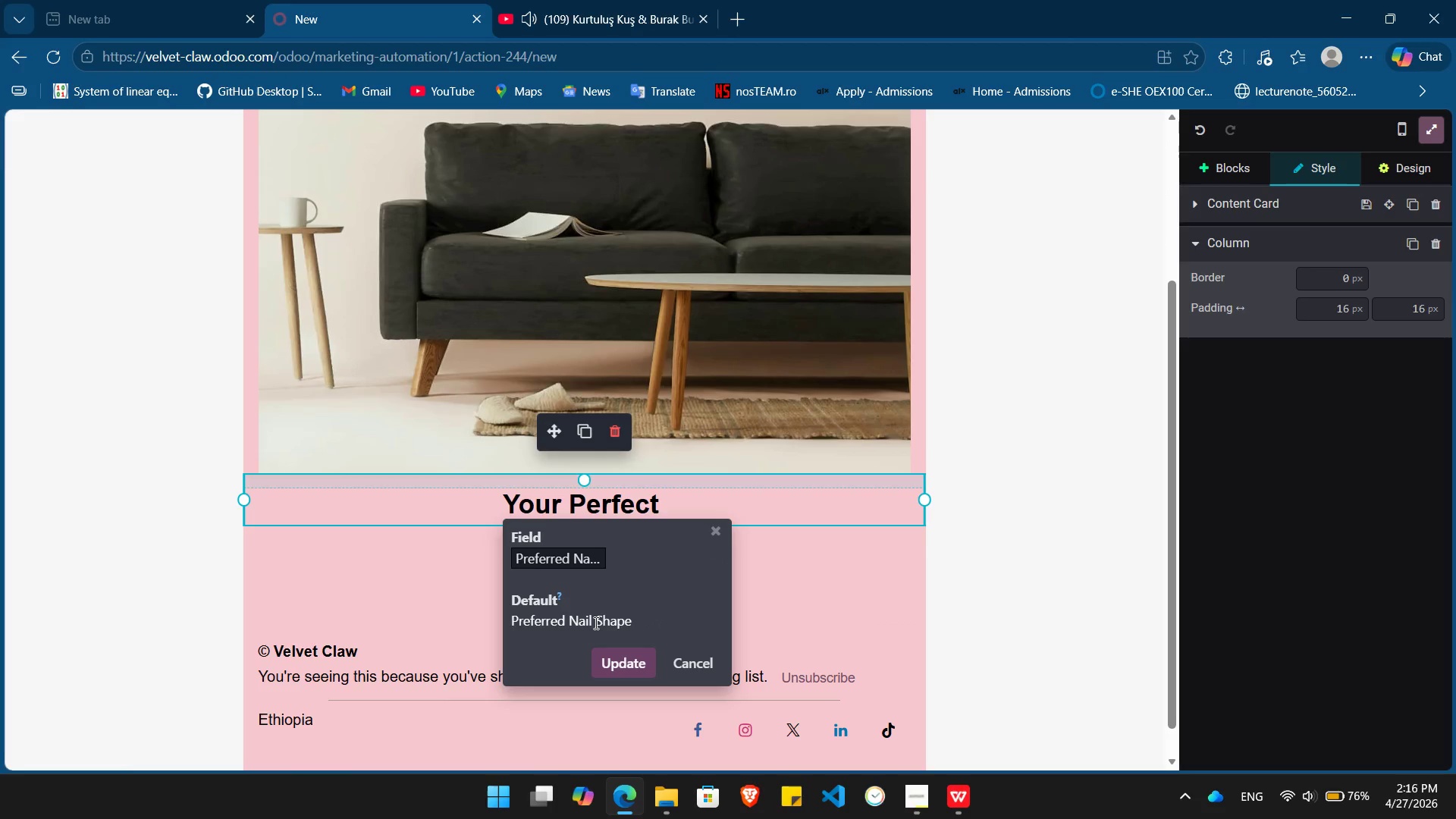 
double_click([595, 623])
 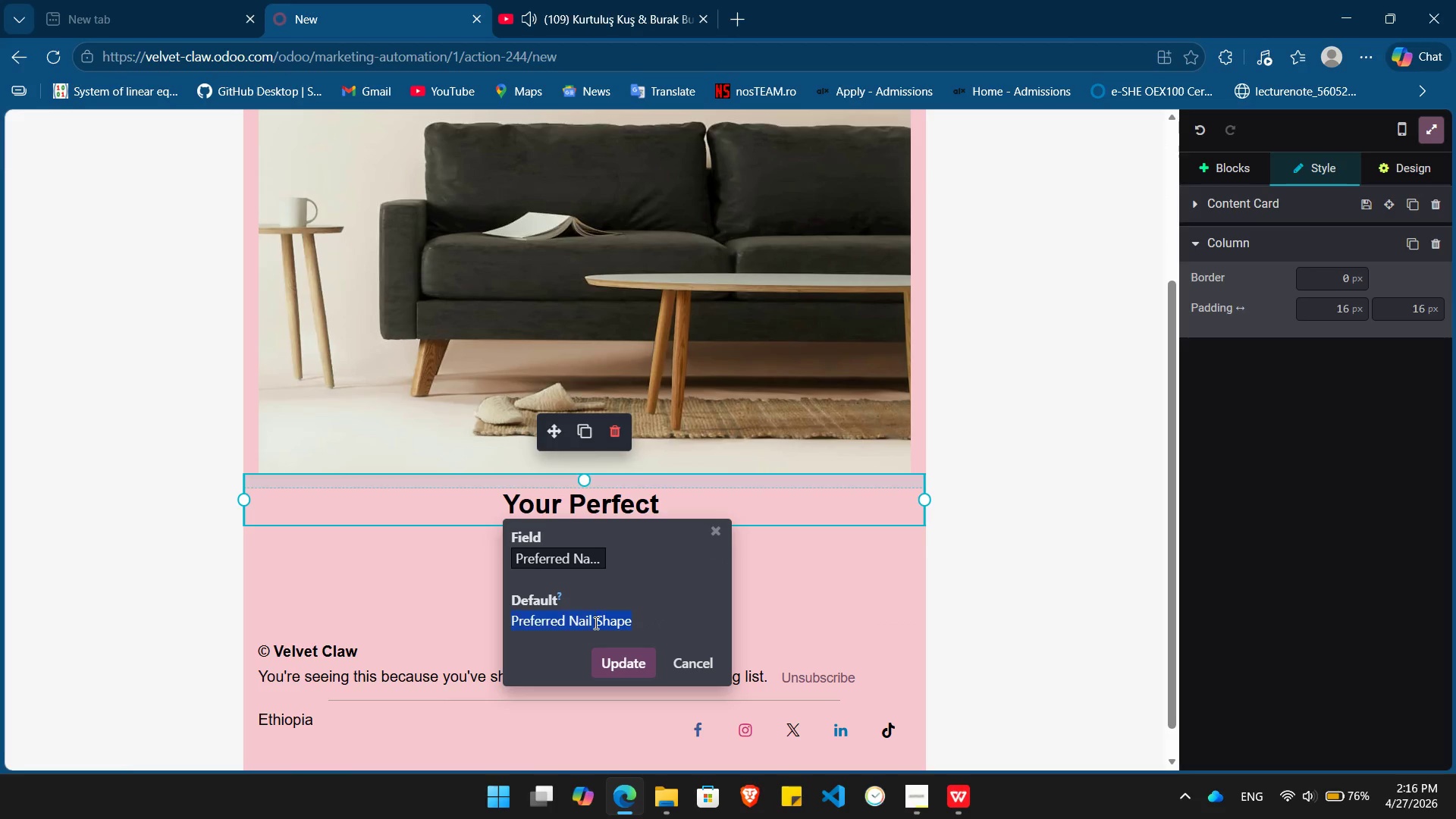 
triple_click([595, 623])
 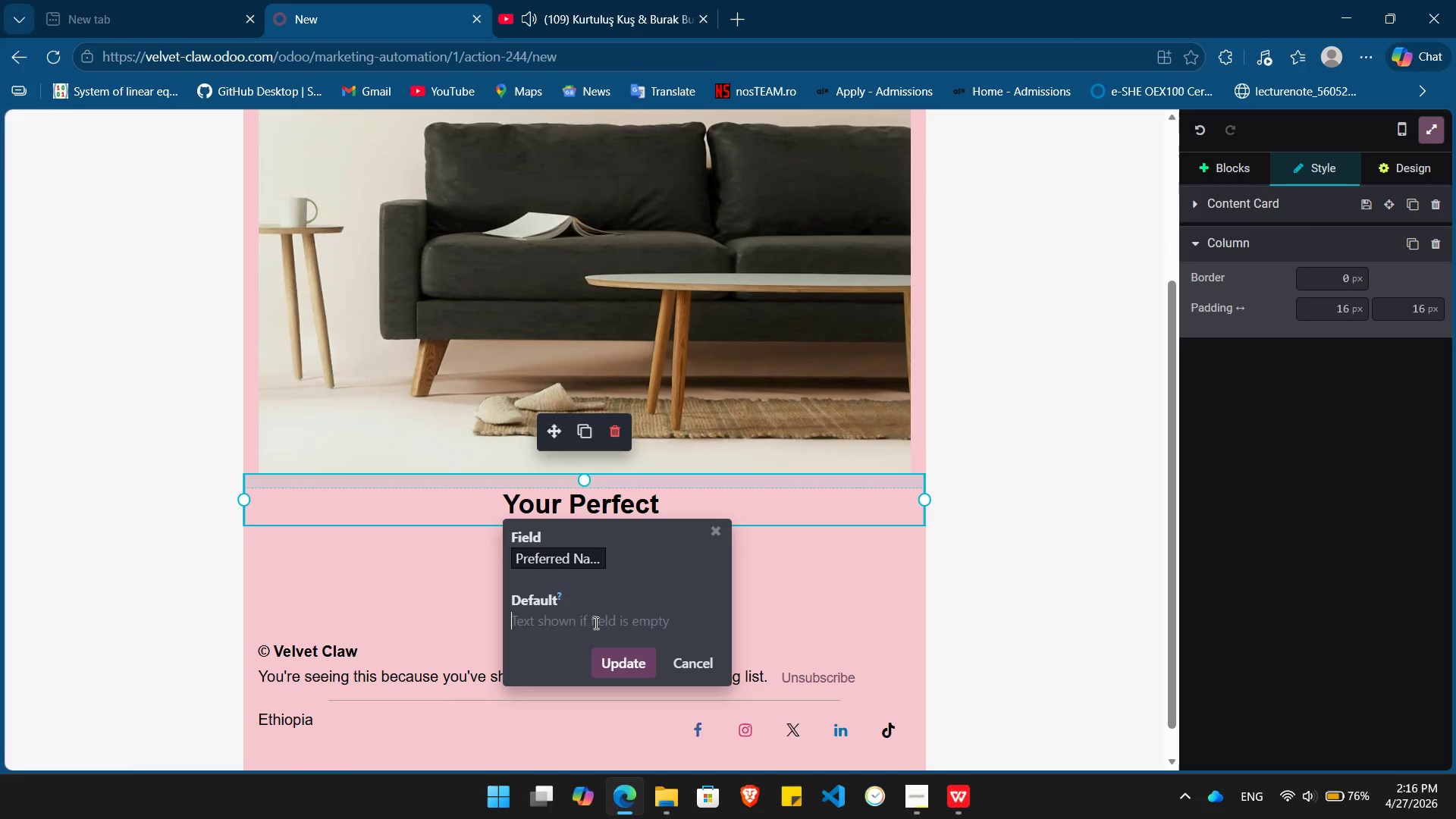 
key(Backspace)
 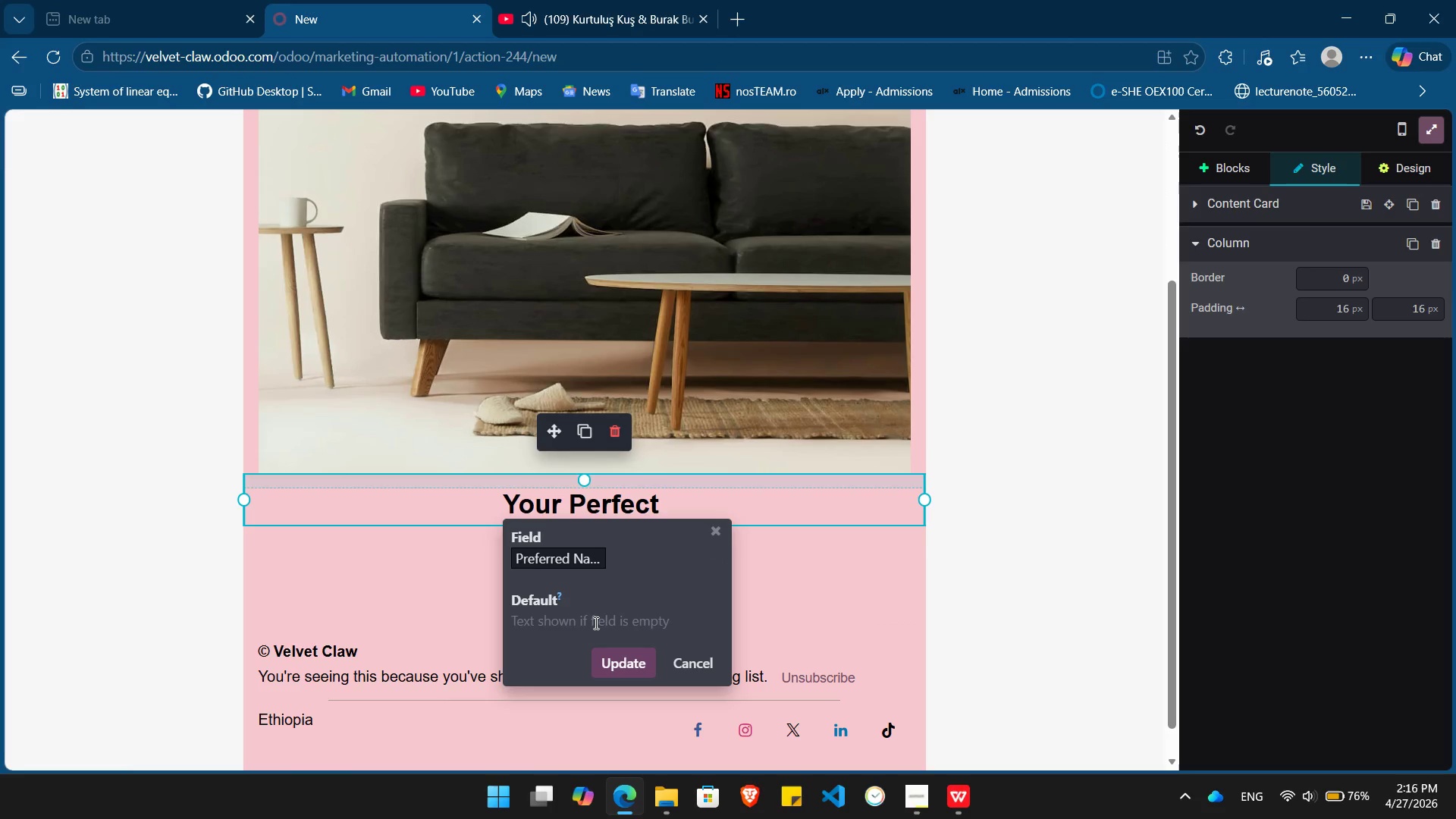 
key(Shift+BracketLeft)
 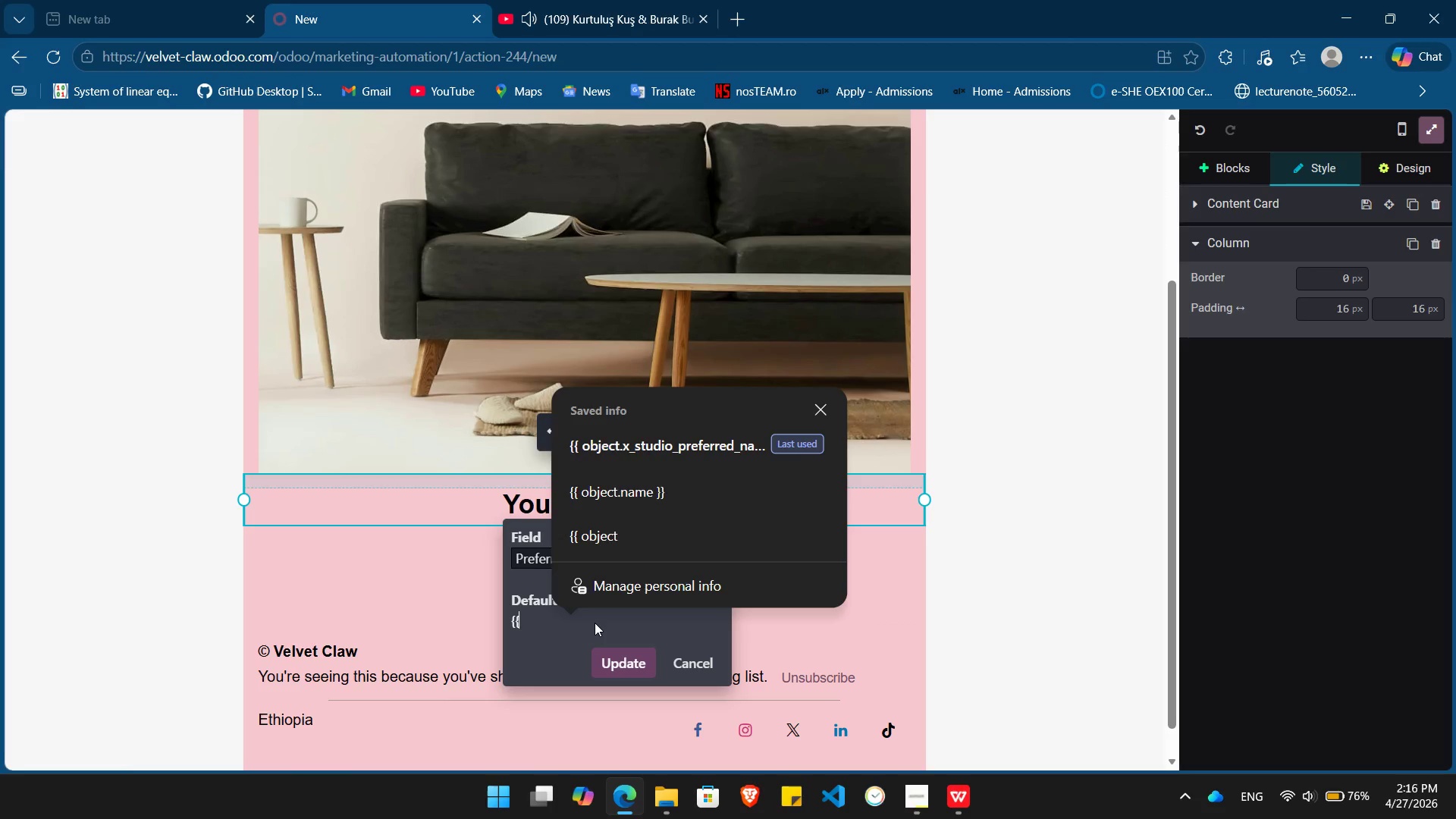 
key(Shift+BracketLeft)
 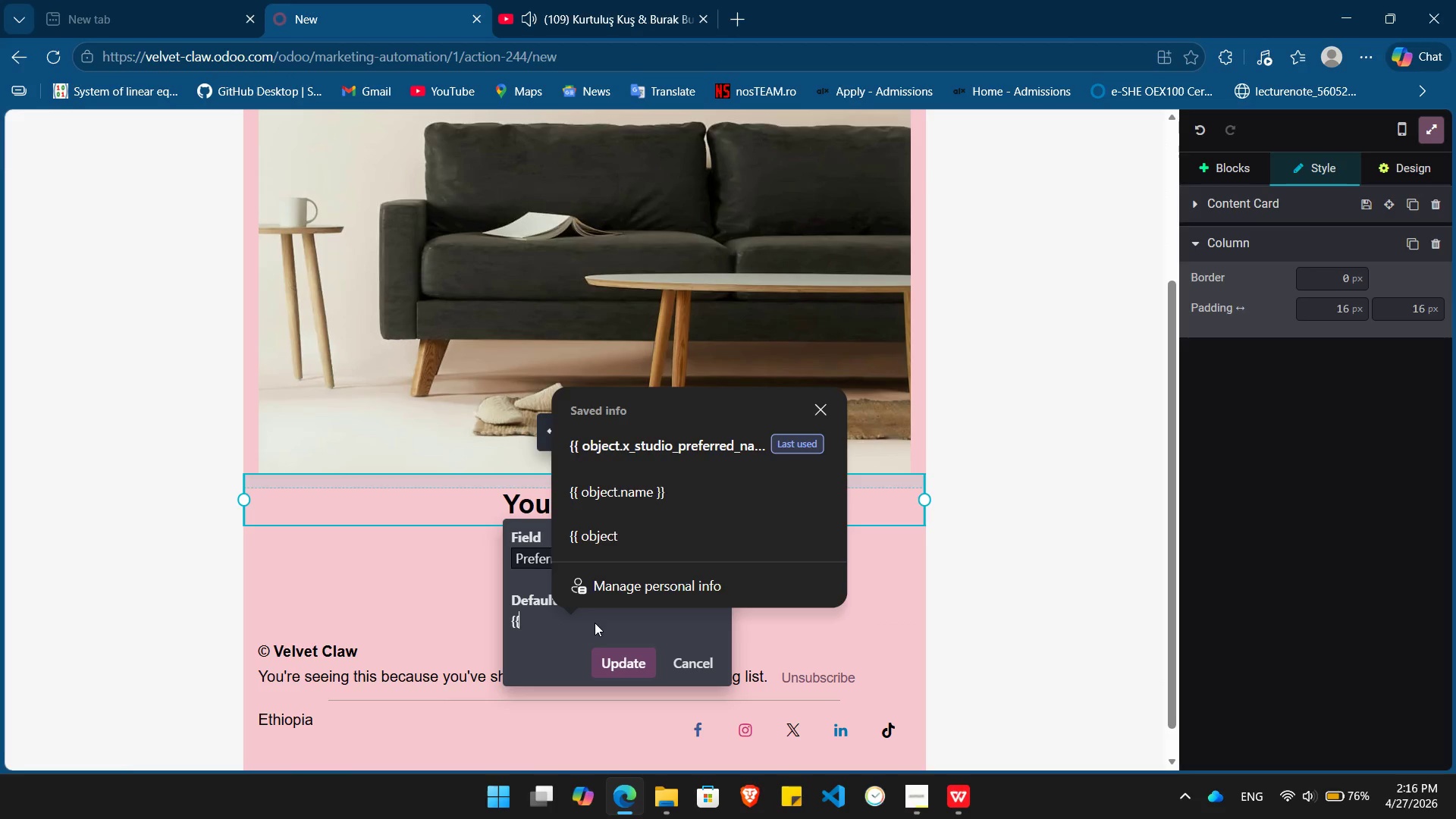 
key(ArrowDown)
 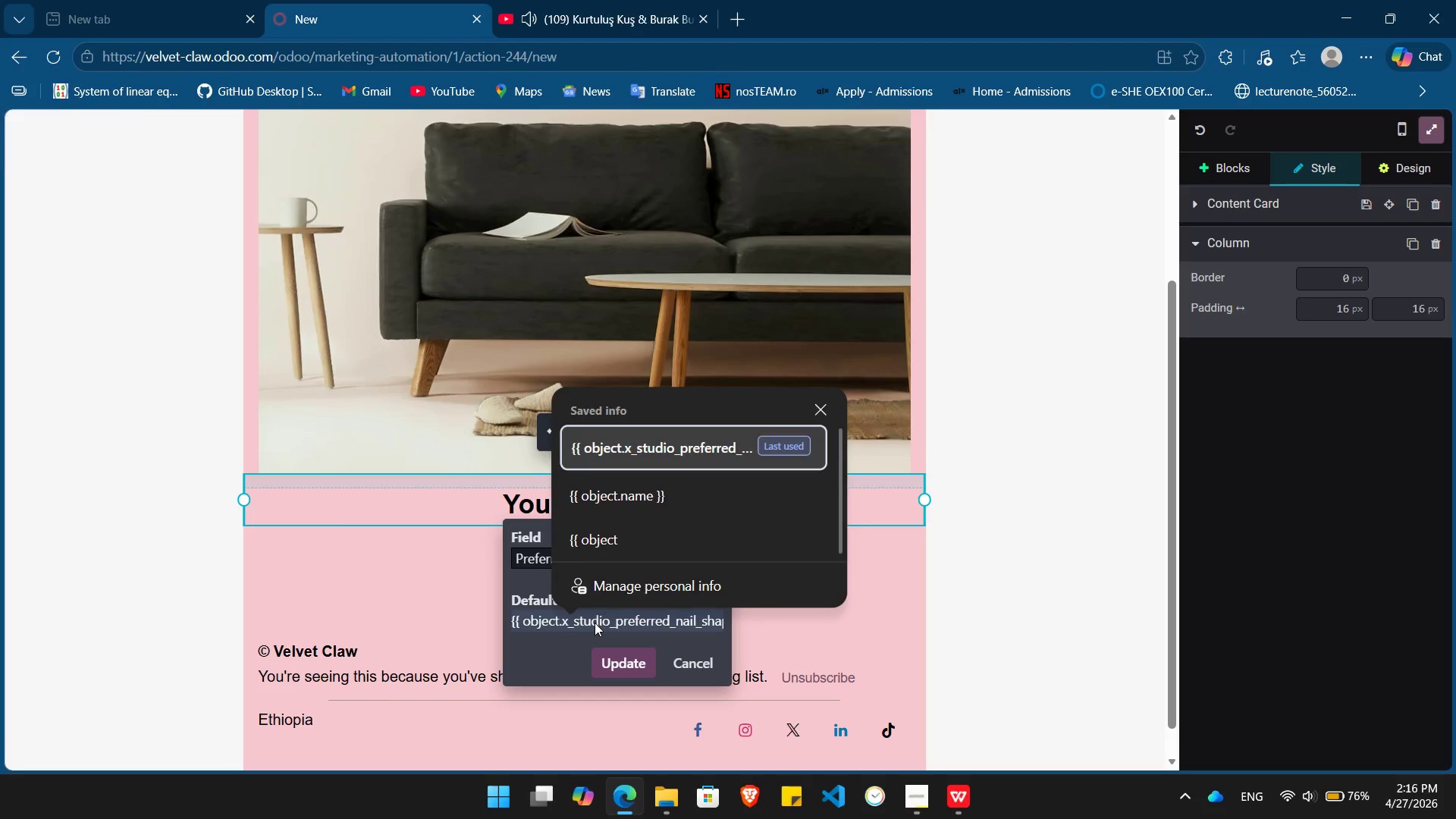 
key(Enter)
 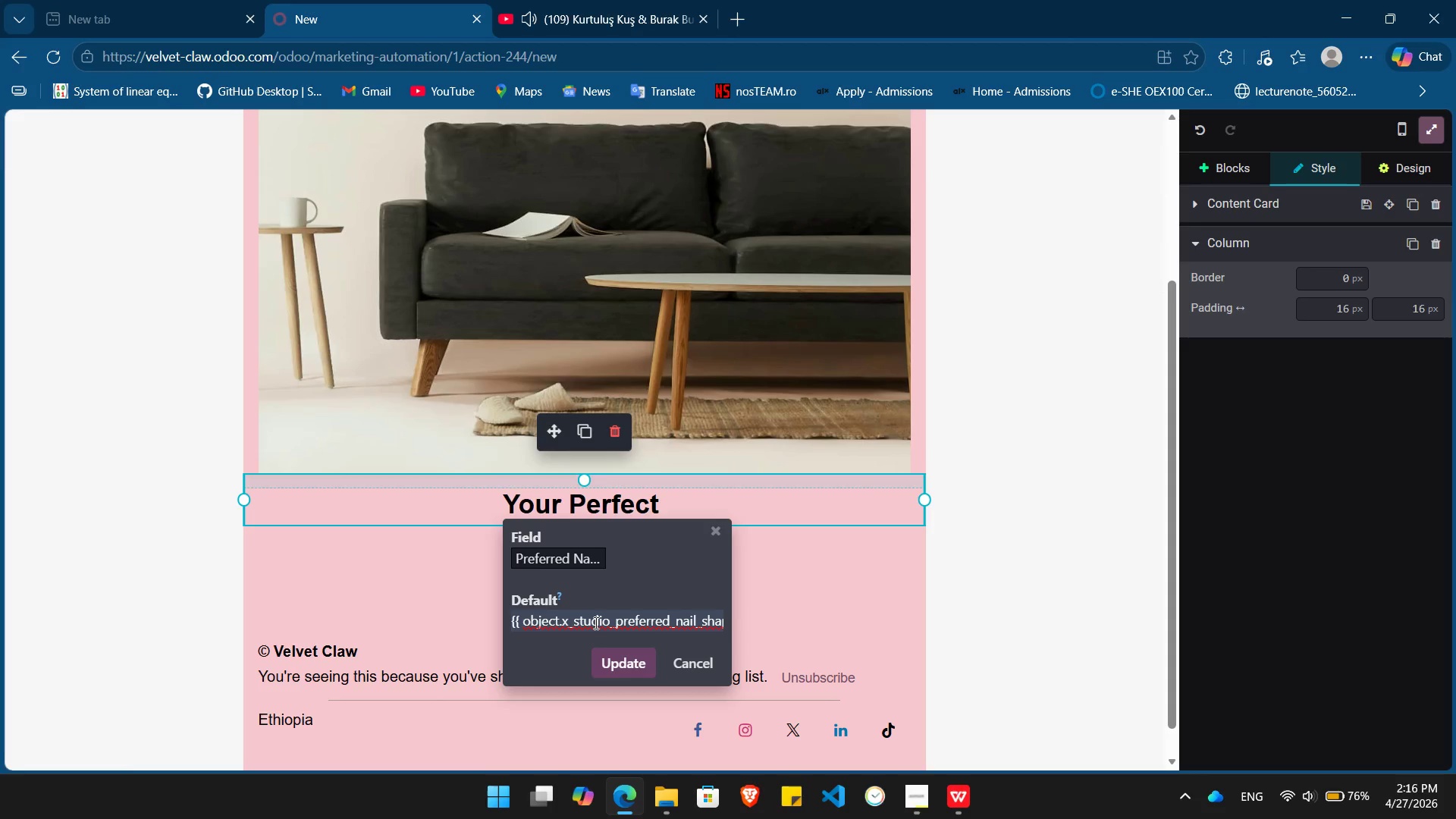 
key(Enter)
 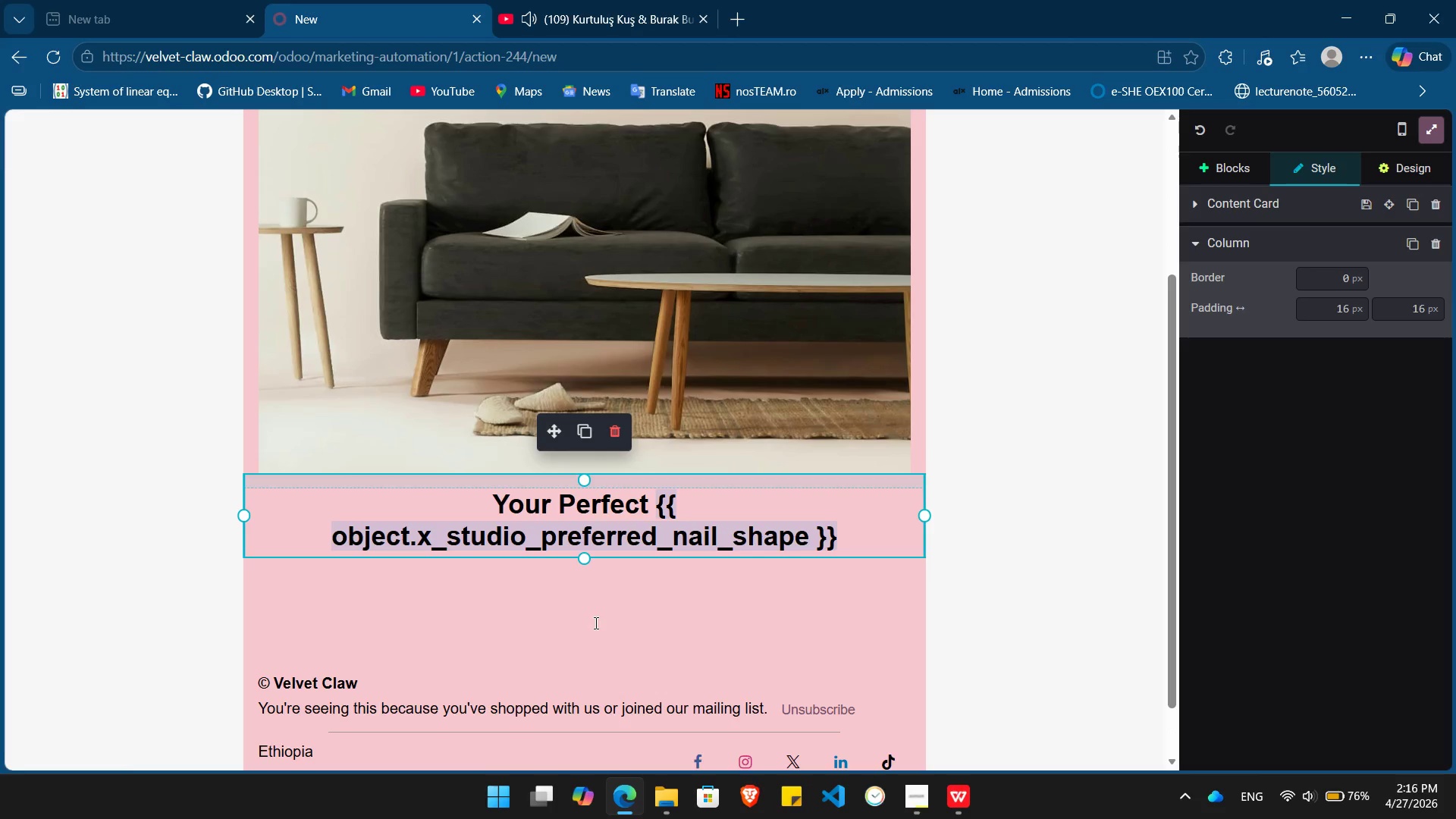 
wait(5.76)
 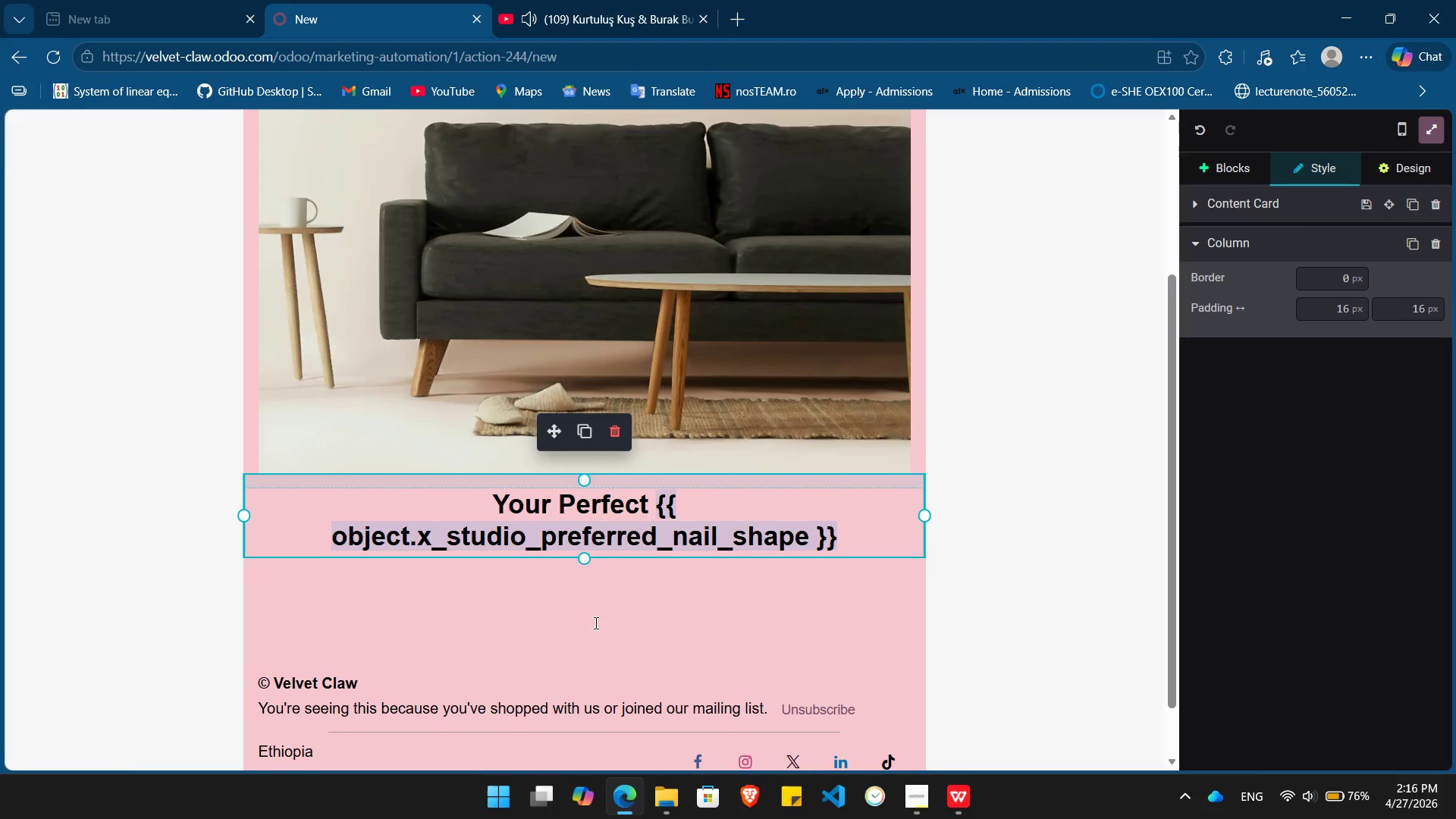 
type( Match)
 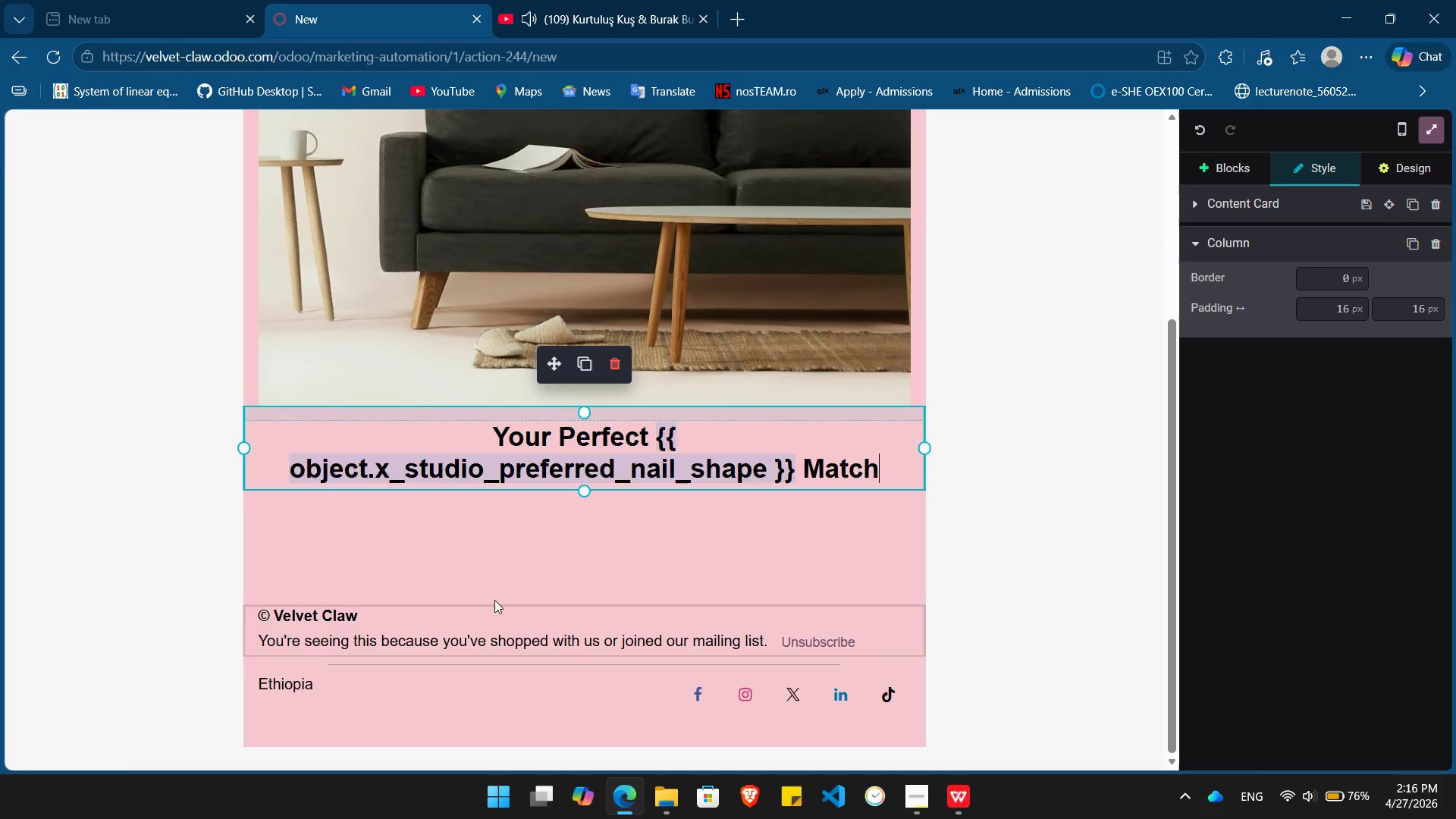 
left_click([469, 531])
 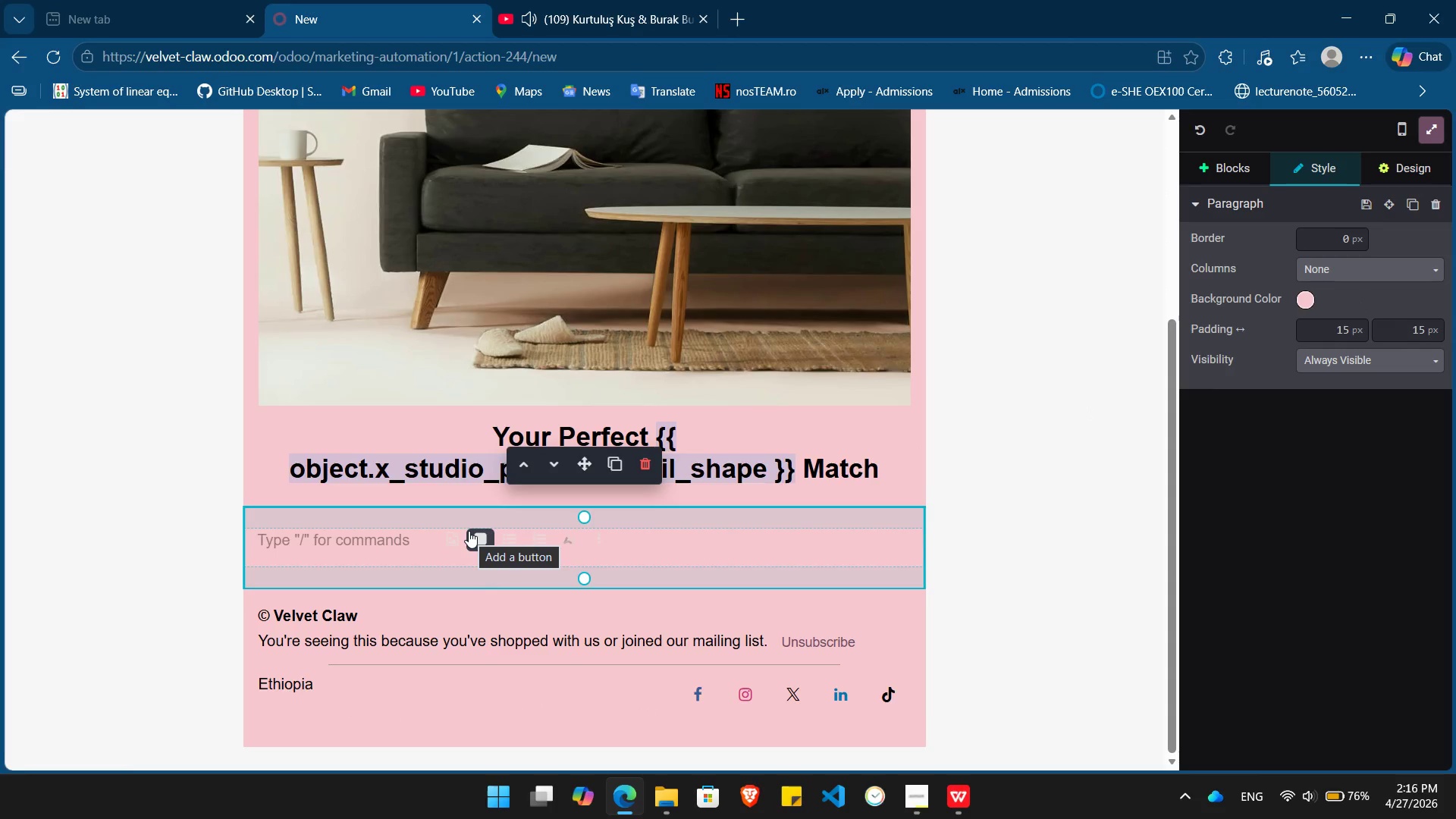 
wait(10.95)
 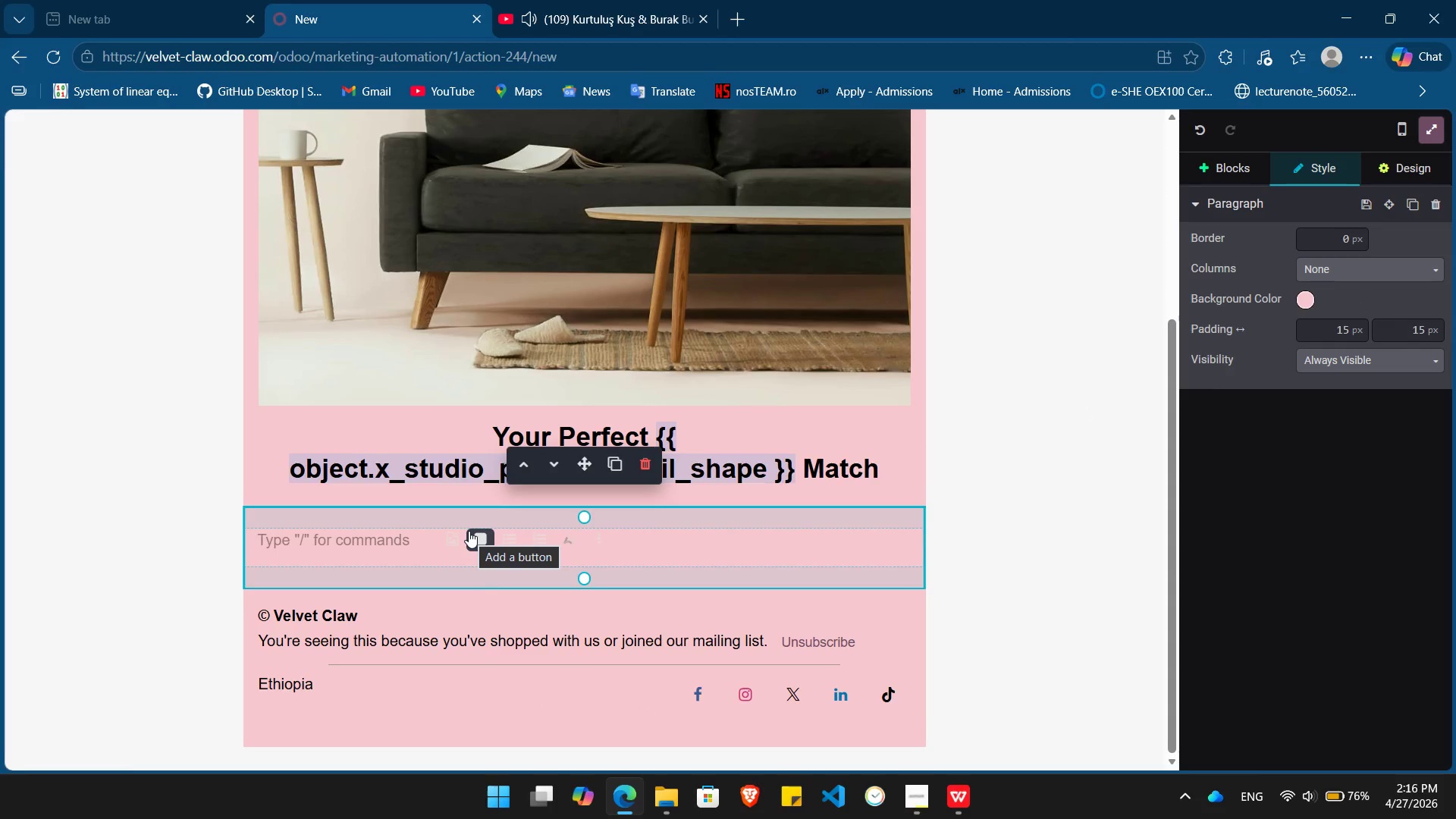 
type(Hi /)
 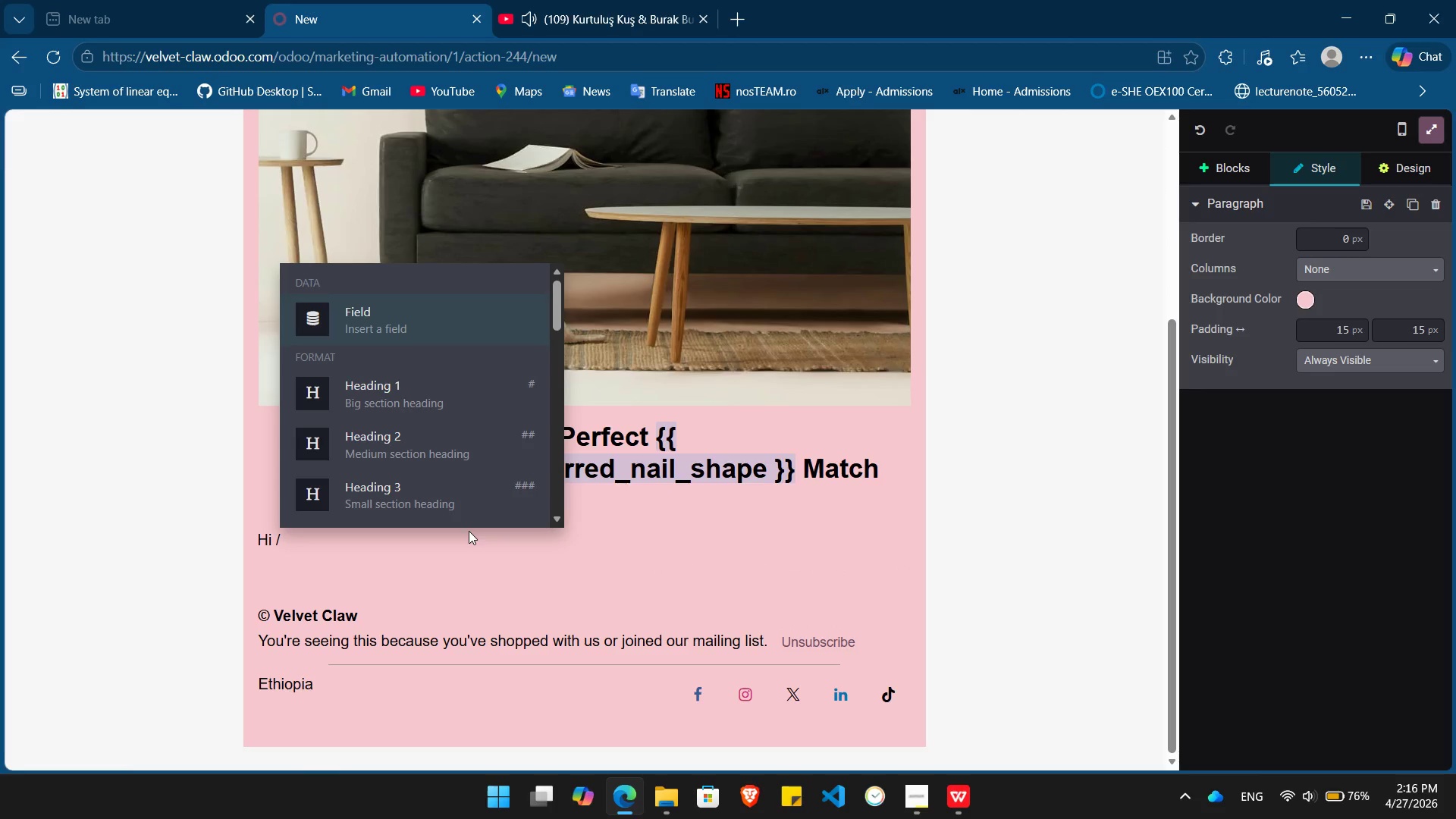 
key(Enter)
 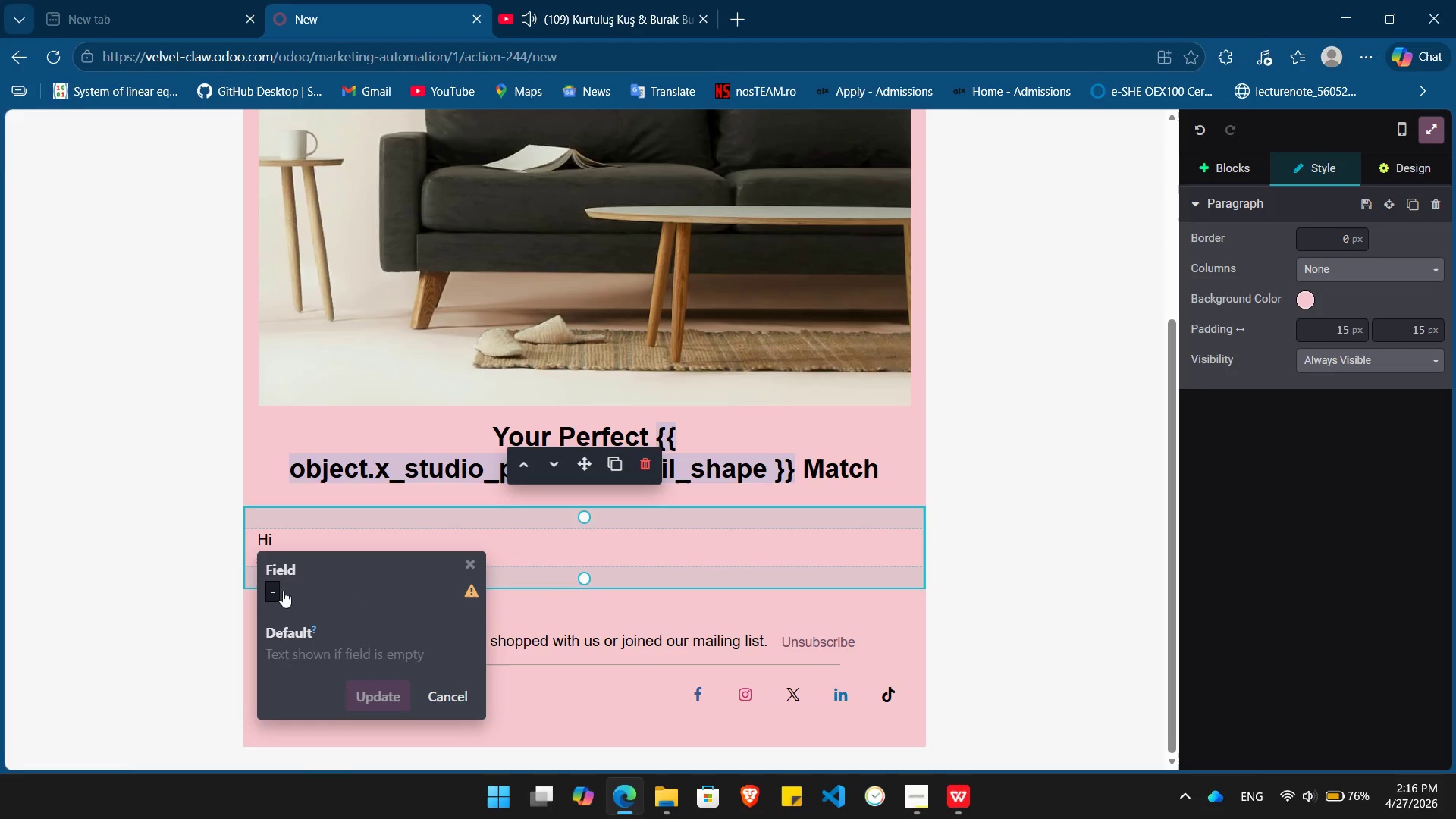 
left_click([272, 591])
 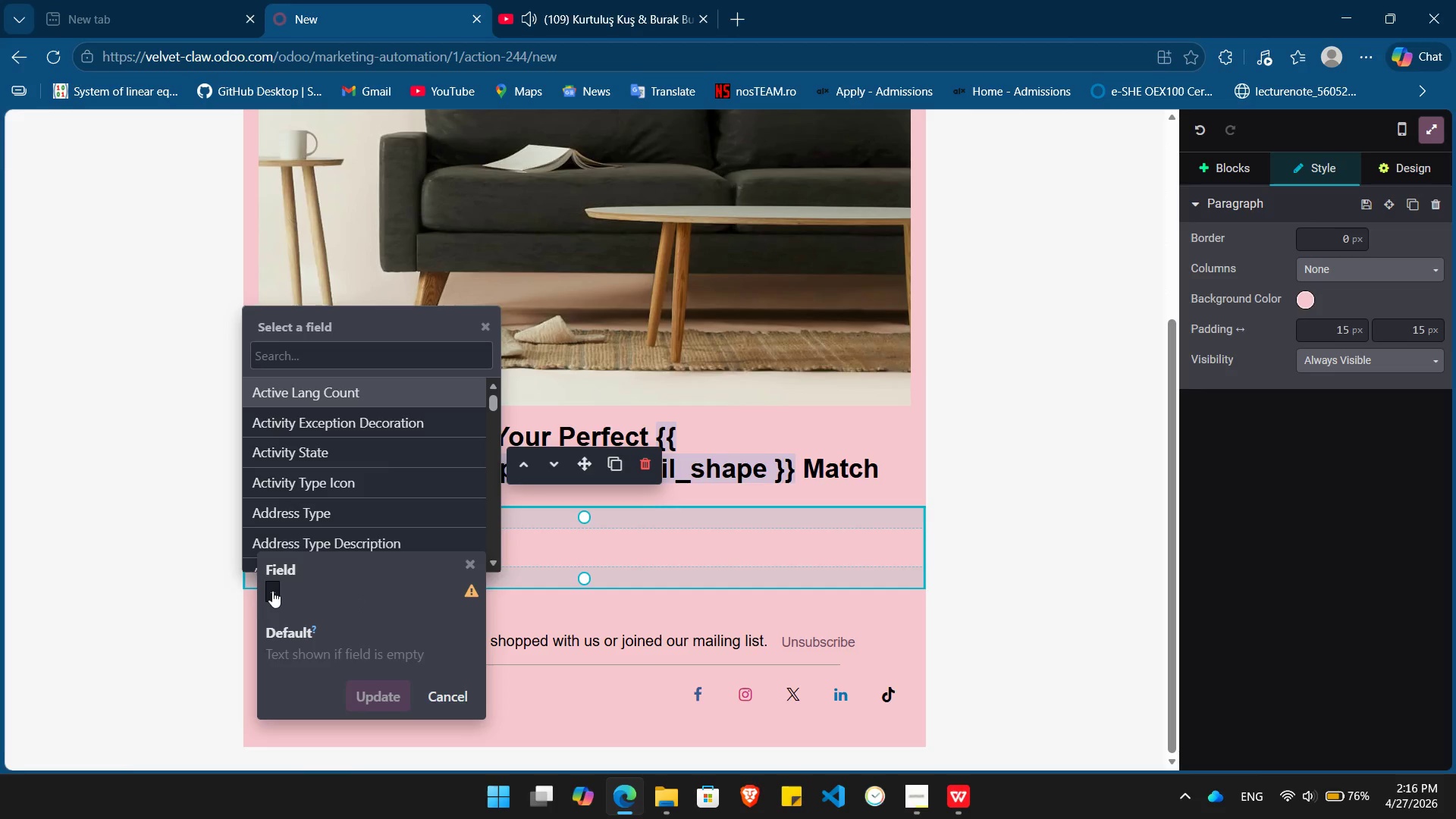 
type(nm)
key(Backspace)
type(am)
 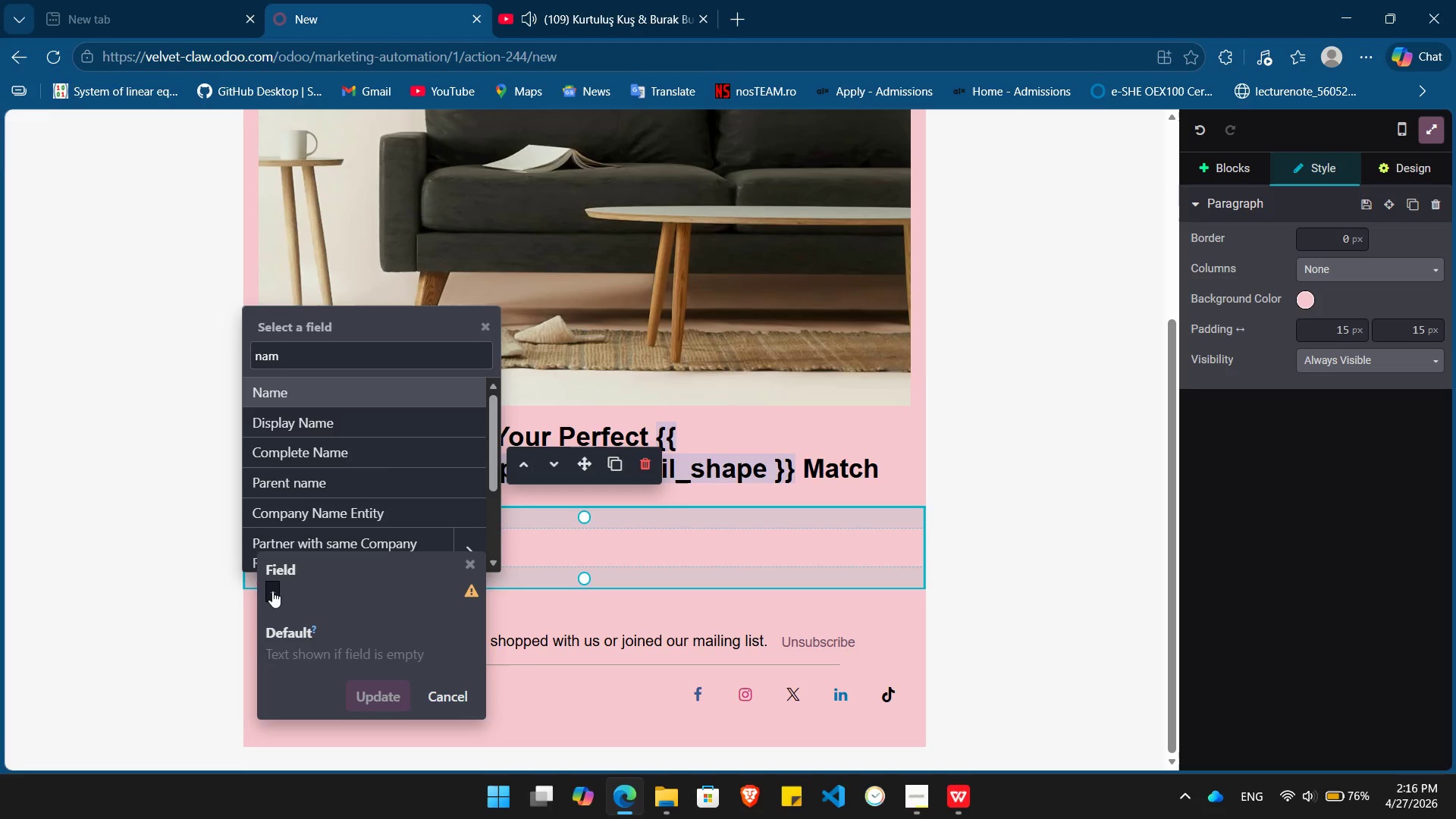 
key(Enter)
 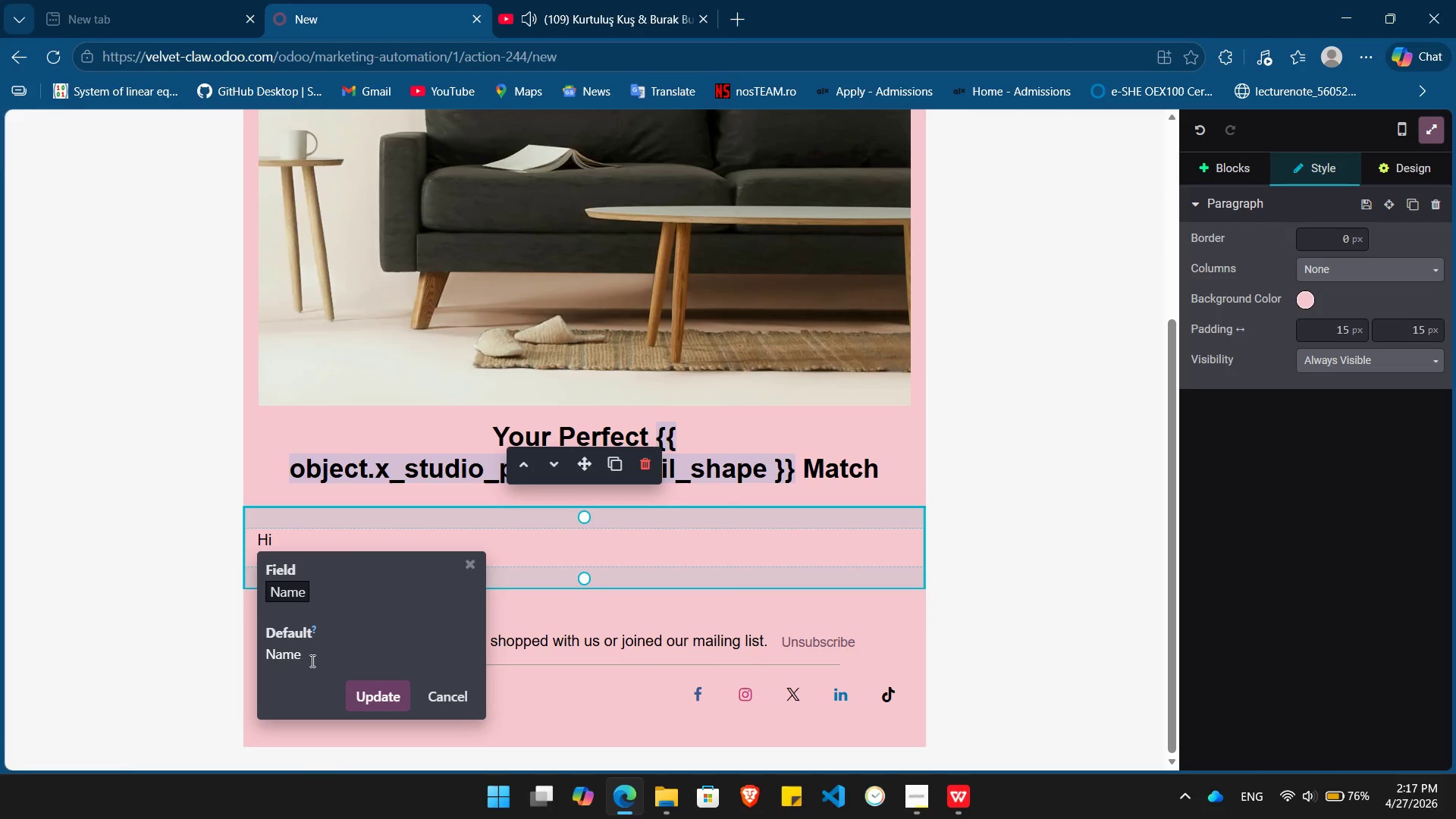 
left_click([312, 661])
 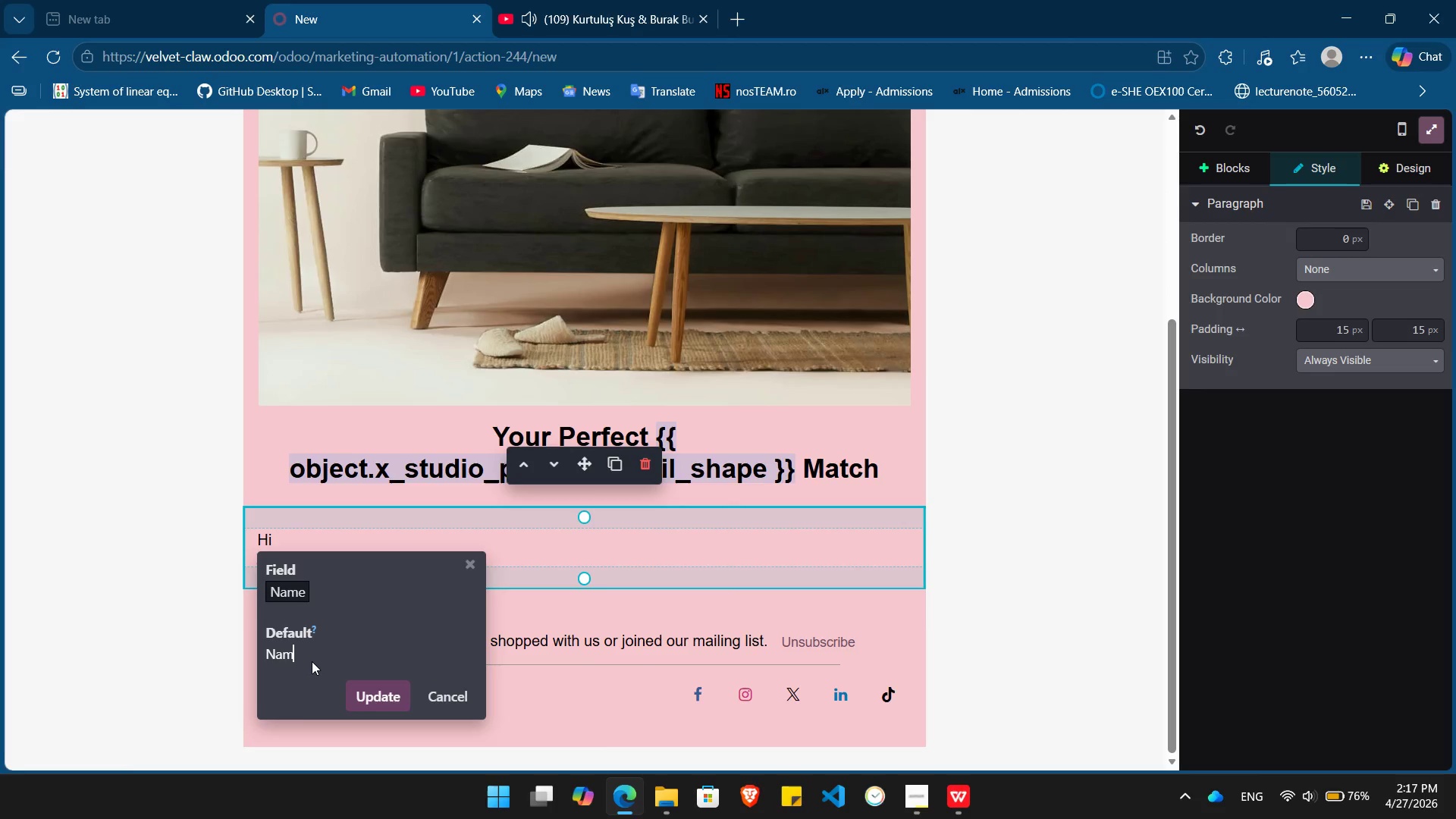 
key(Backspace)
 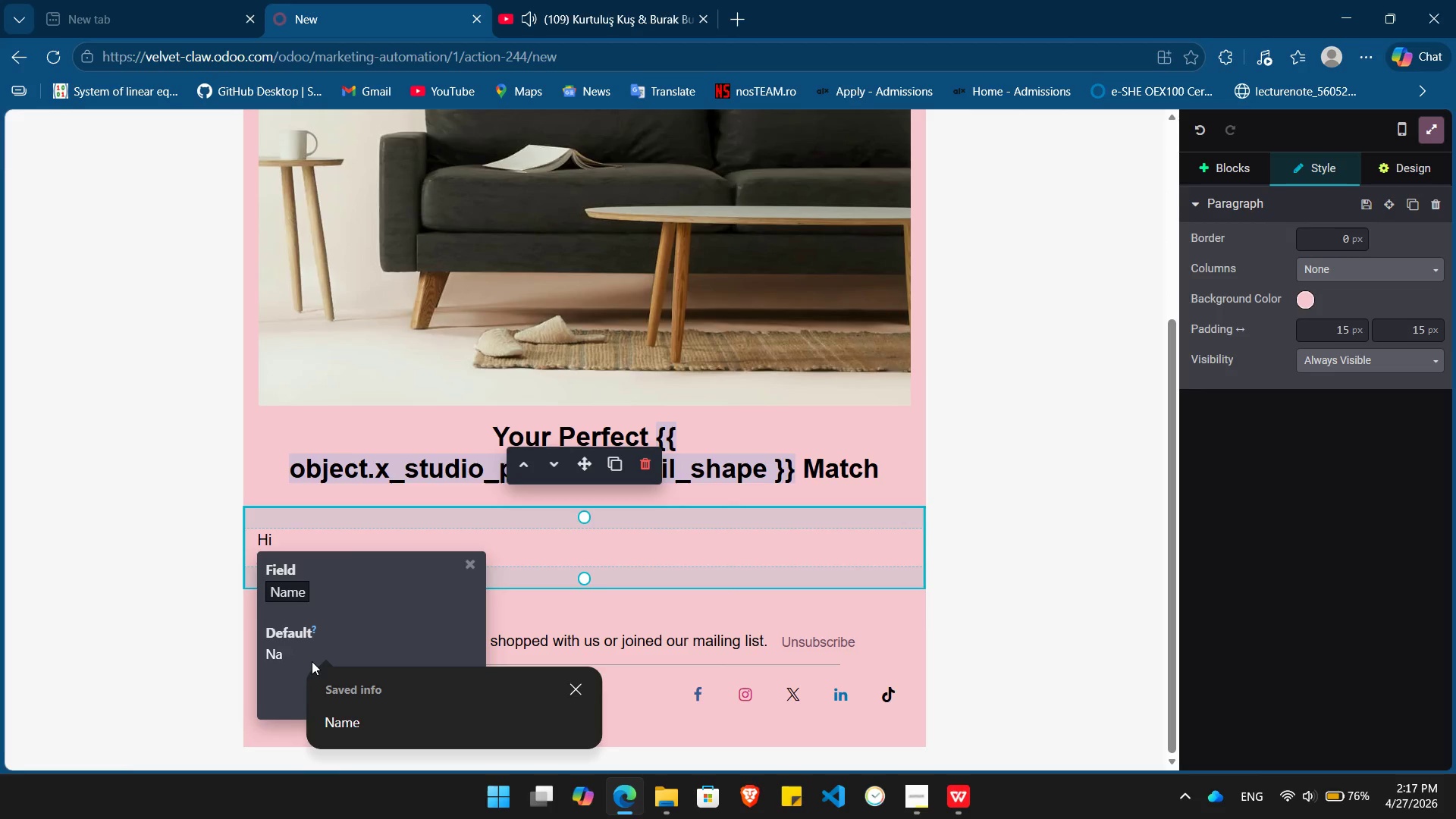 
key(Backspace)
 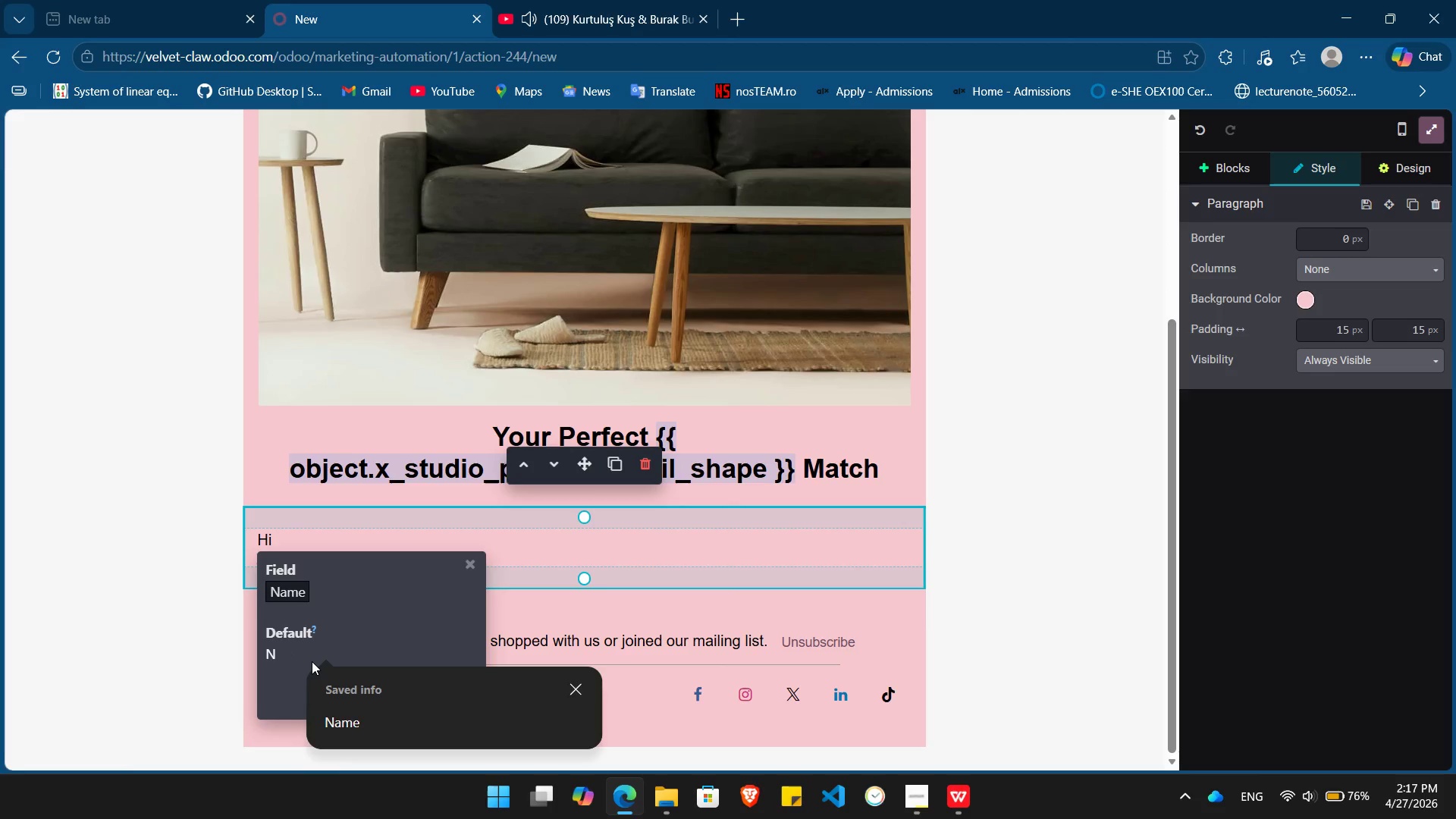 
key(Backspace)
 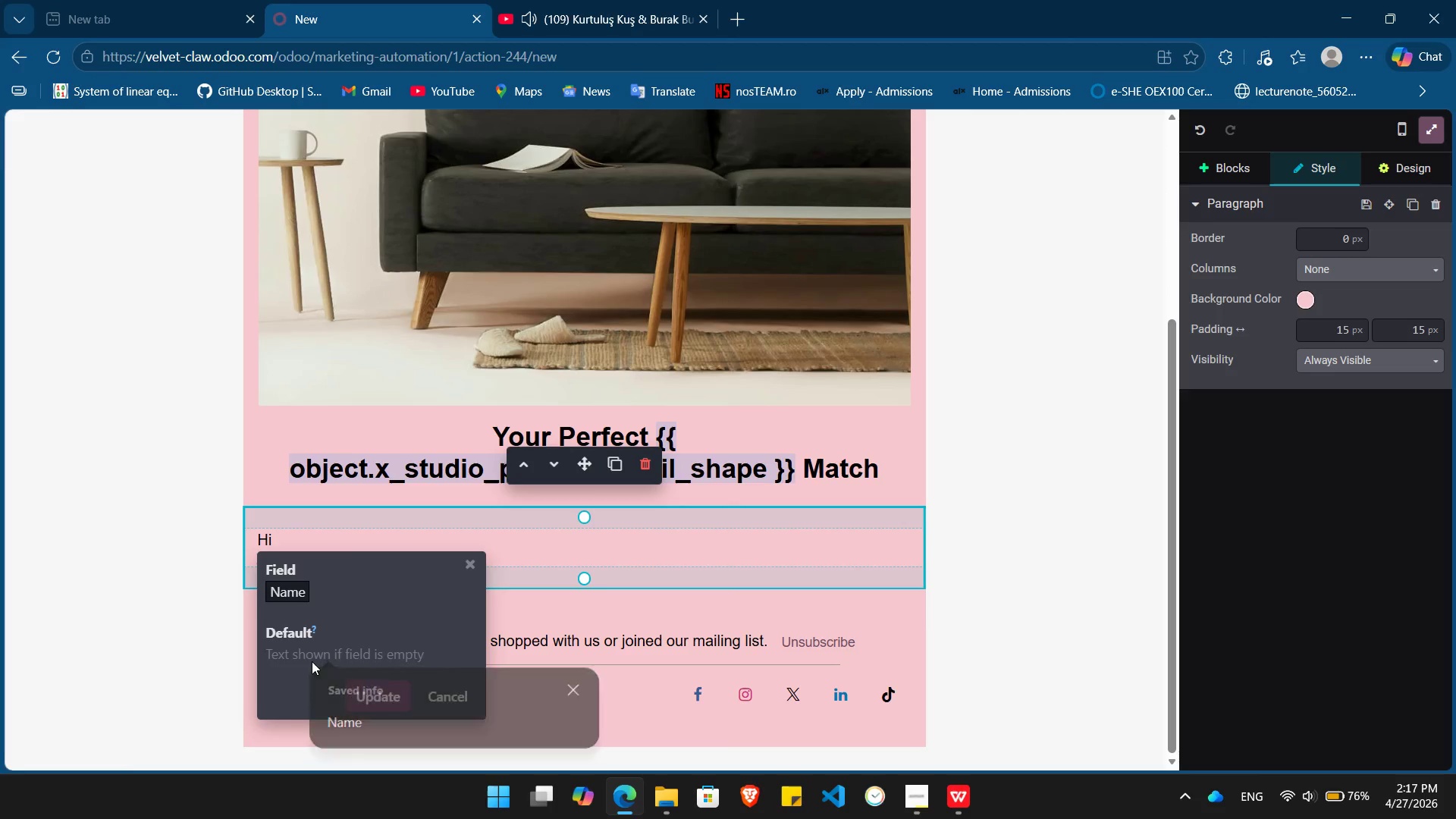 
key(Backspace)
 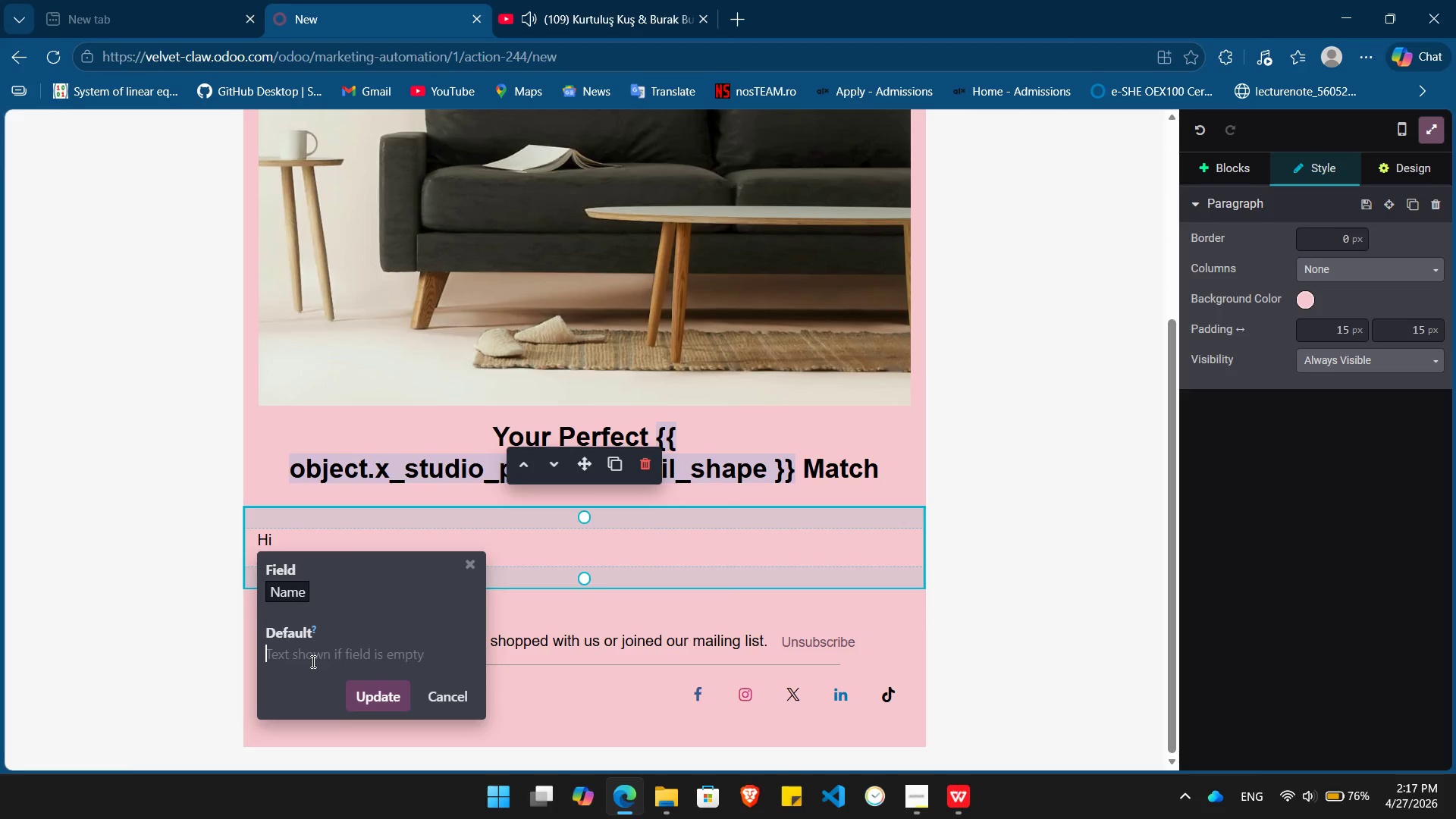 
key(Shift+BracketLeft)
 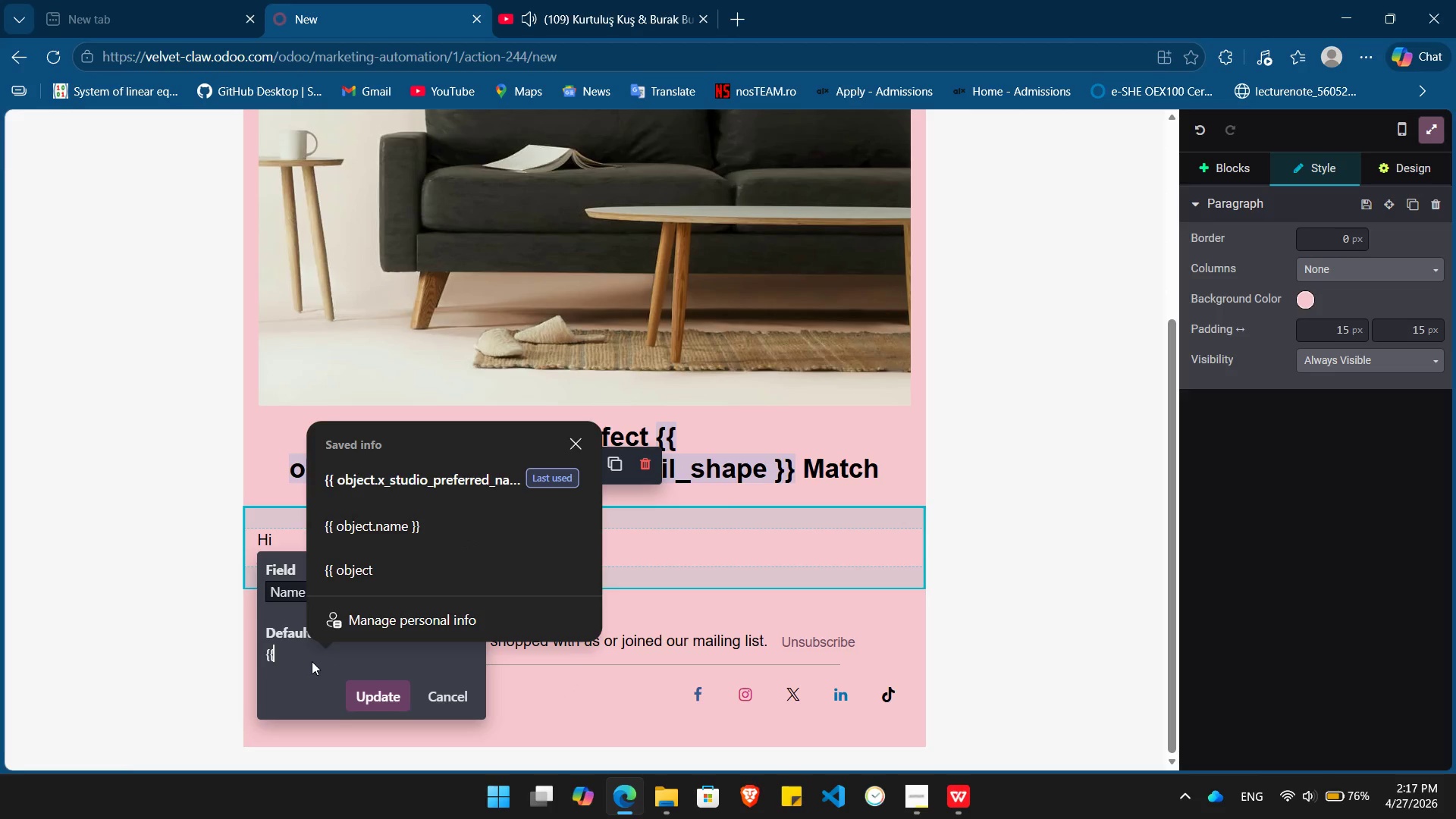 
key(Shift+BracketLeft)
 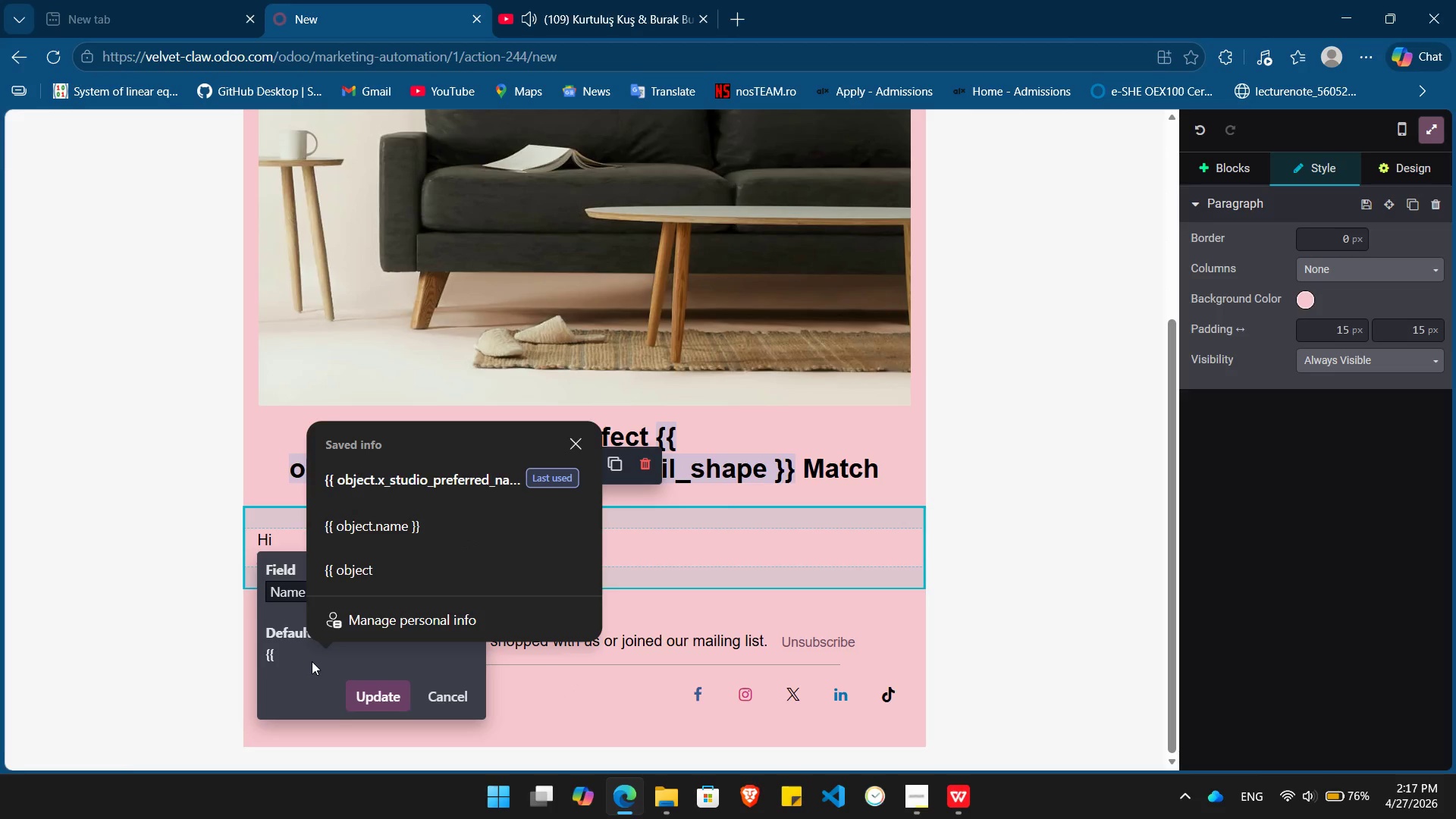 
key(ArrowDown)
 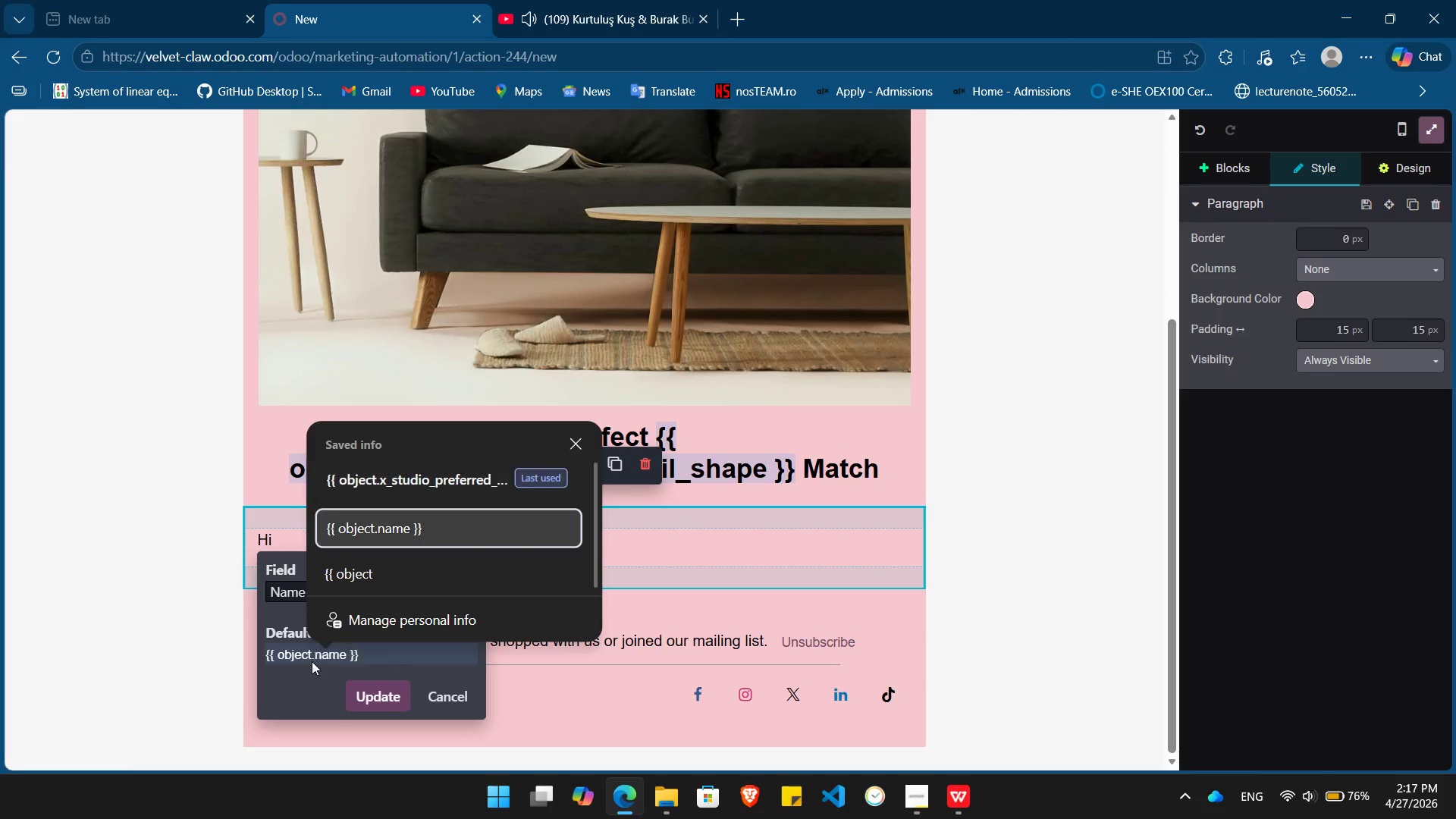 
key(ArrowDown)
 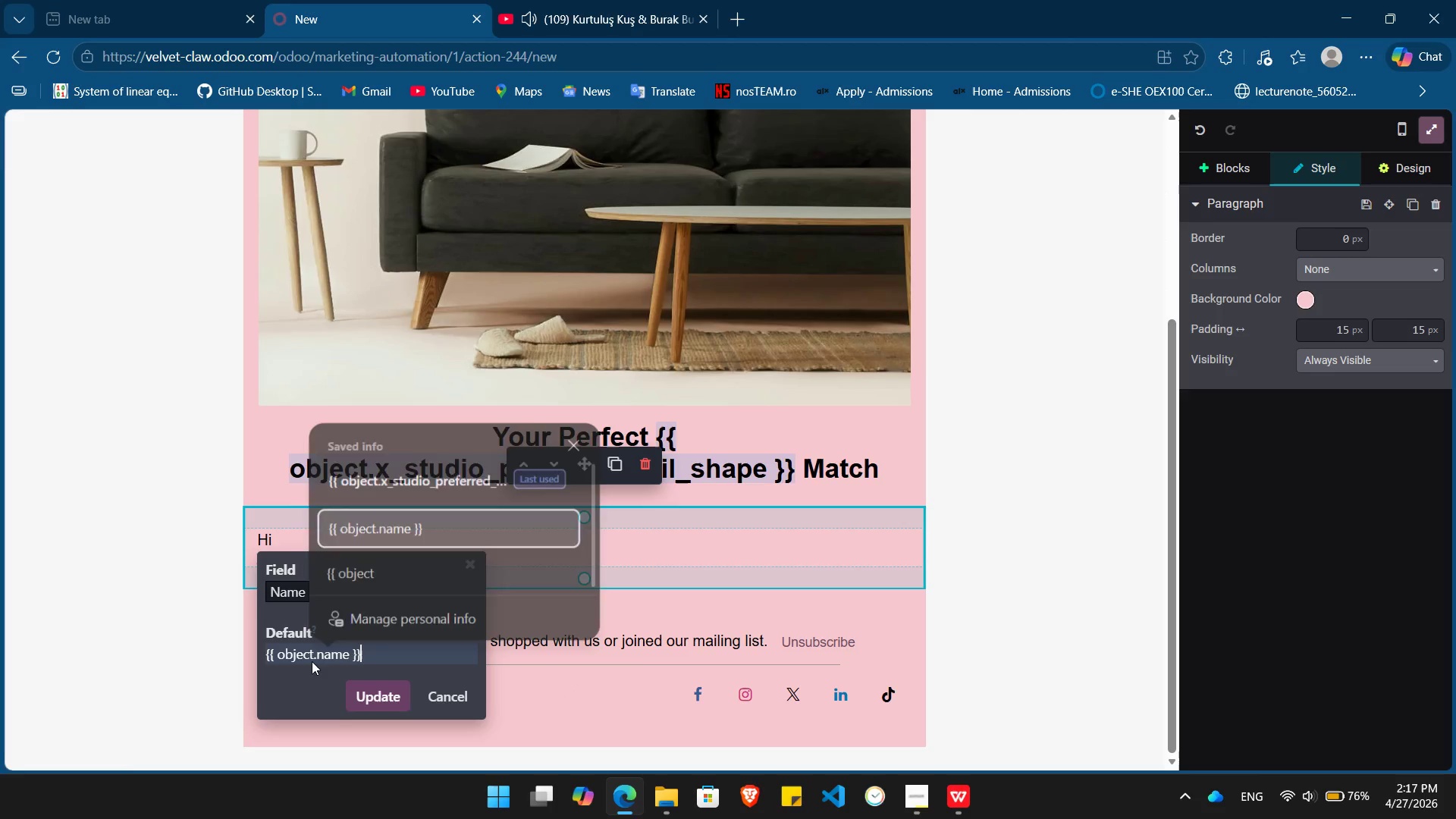 
key(Enter)
 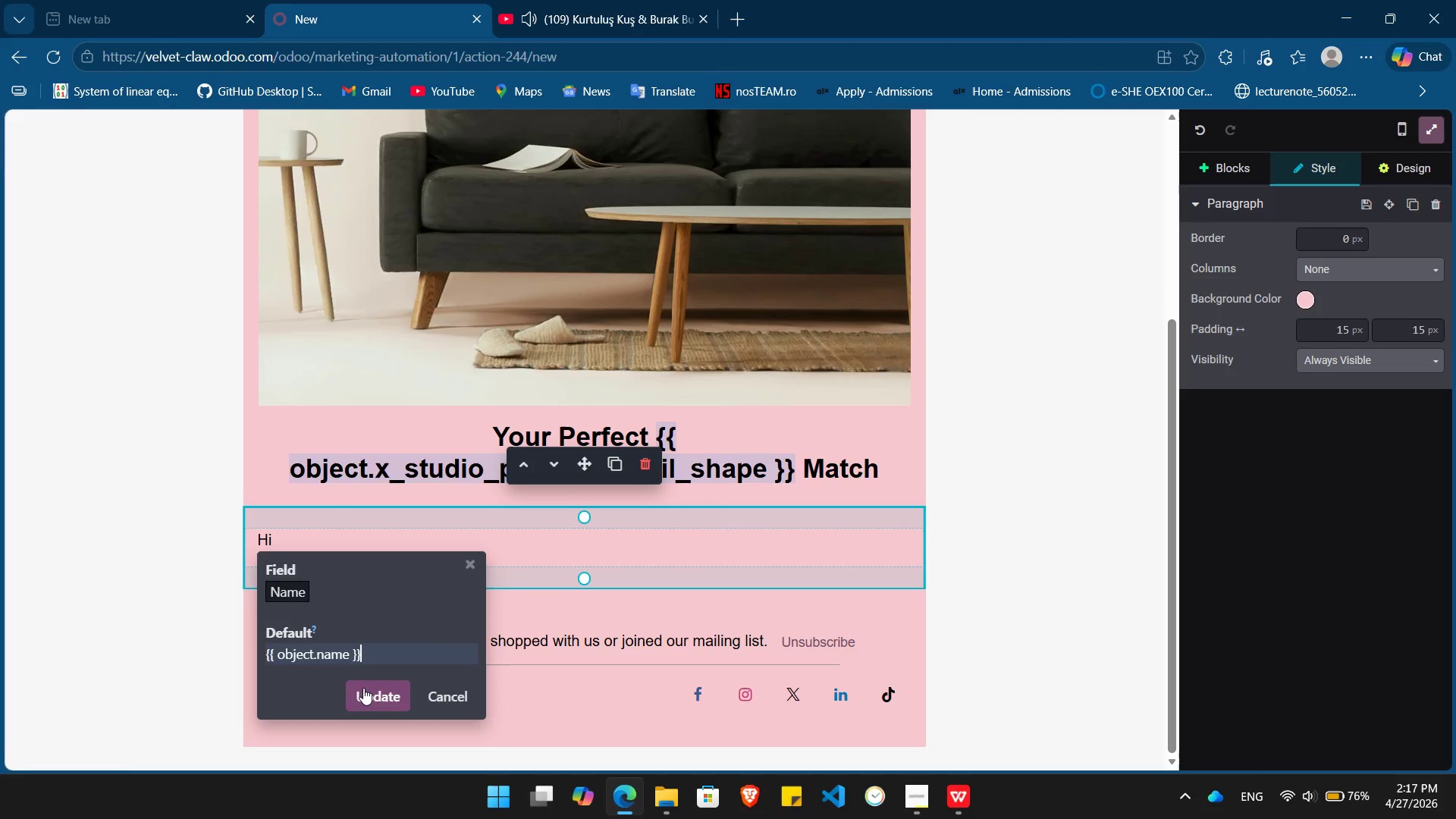 
key(Enter)
 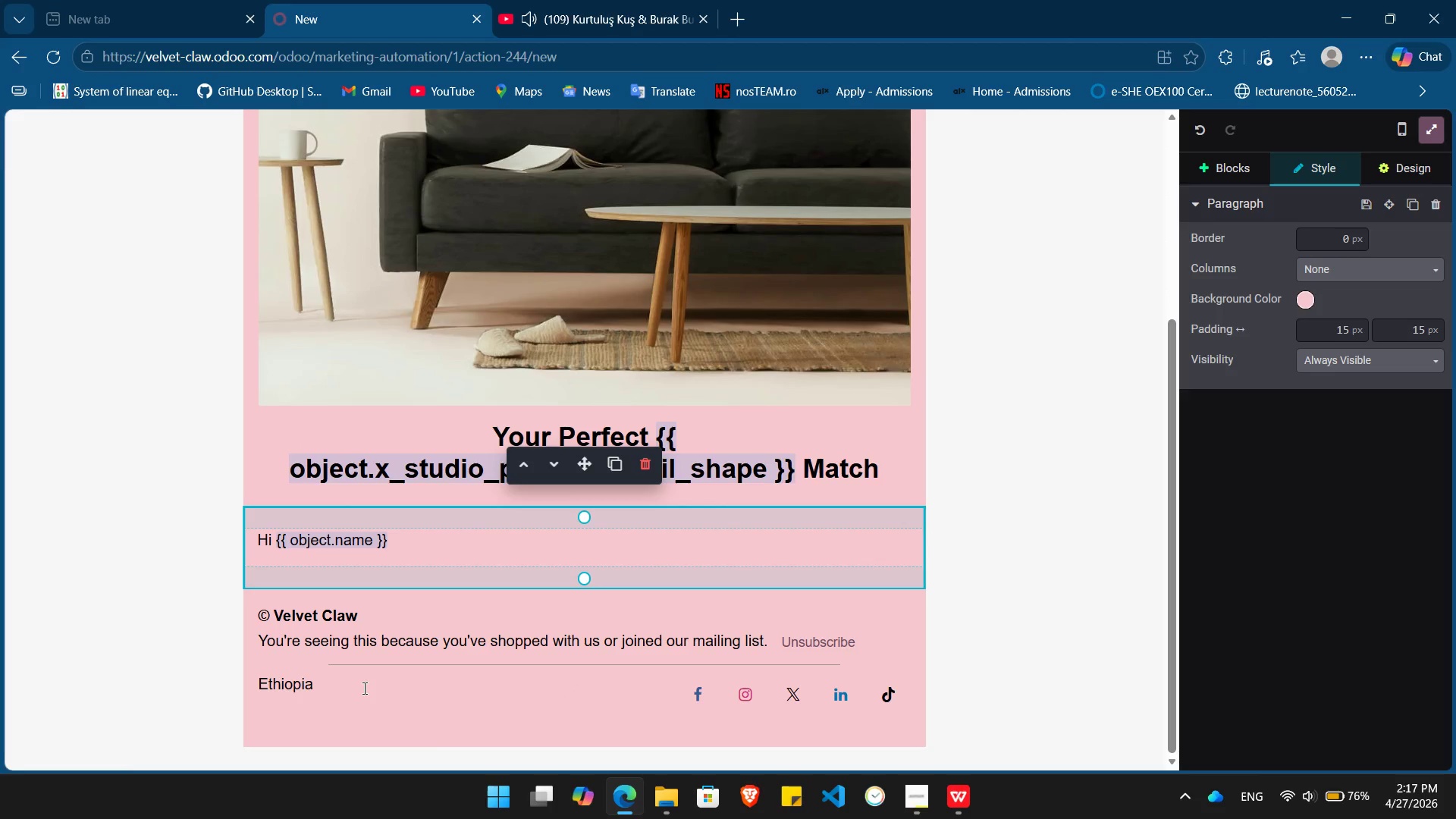 
key(Comma)
 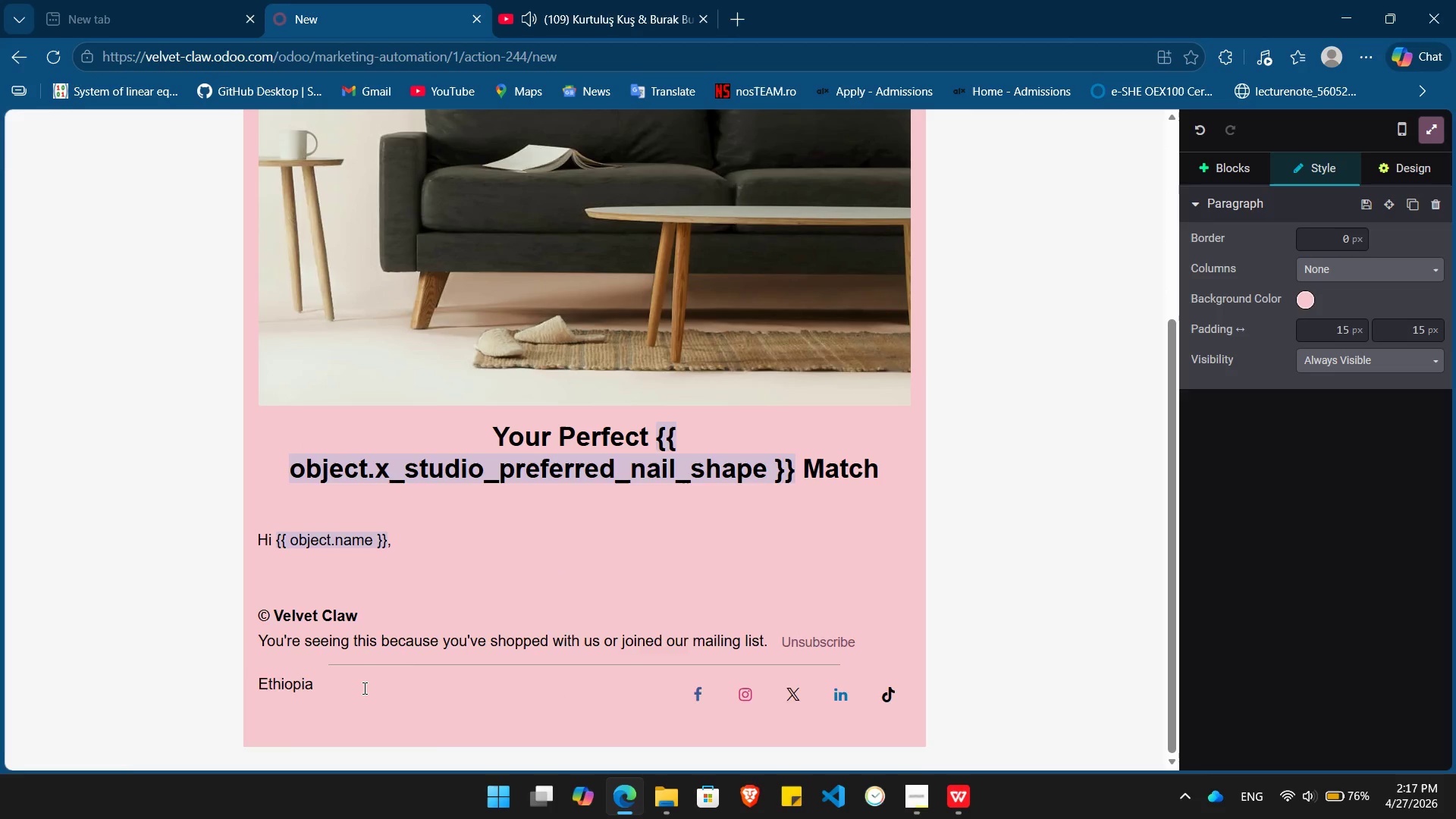 
key(Enter)
 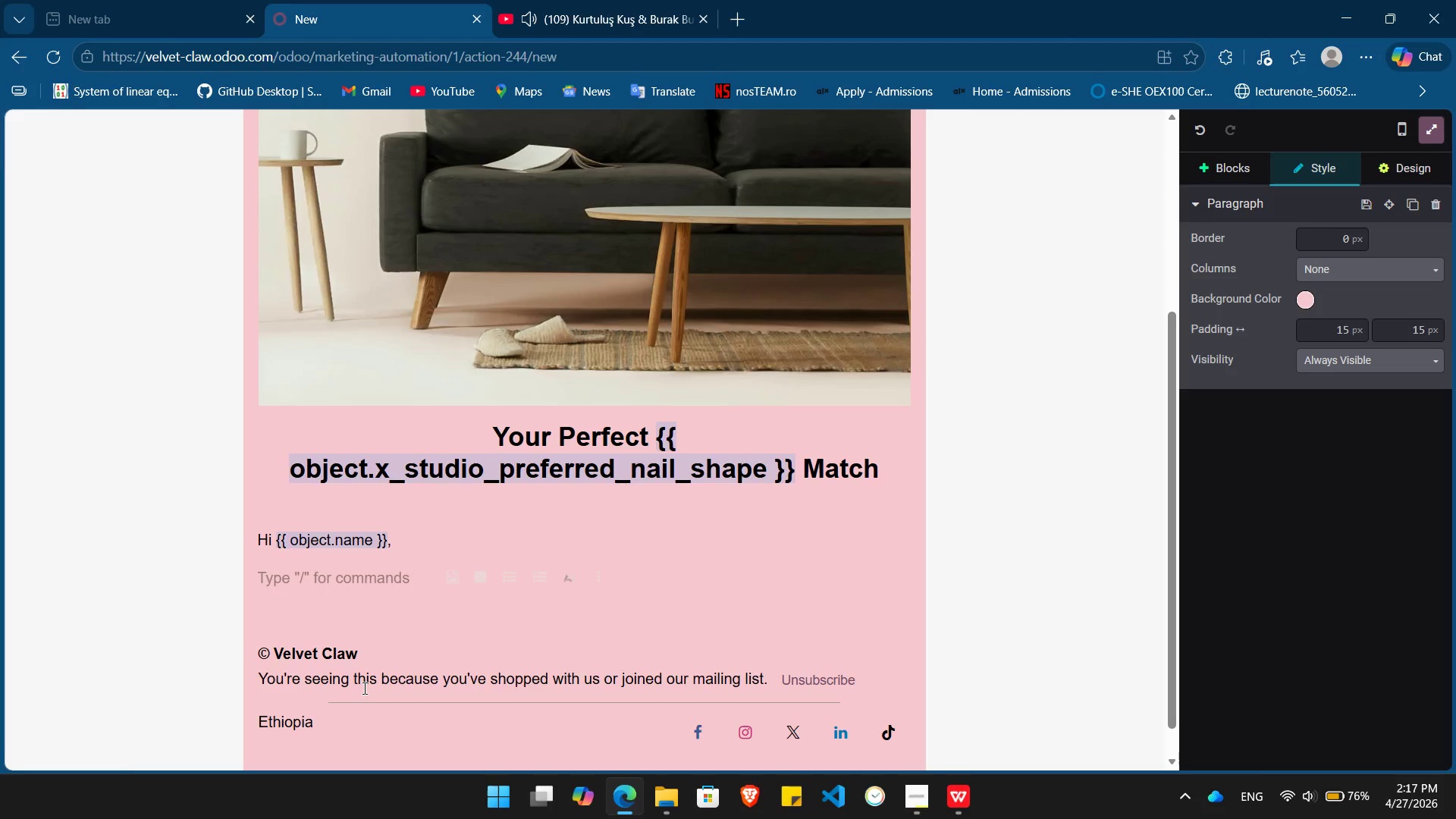 
type(We noticed[PlayPause] you have an eye for the /)
 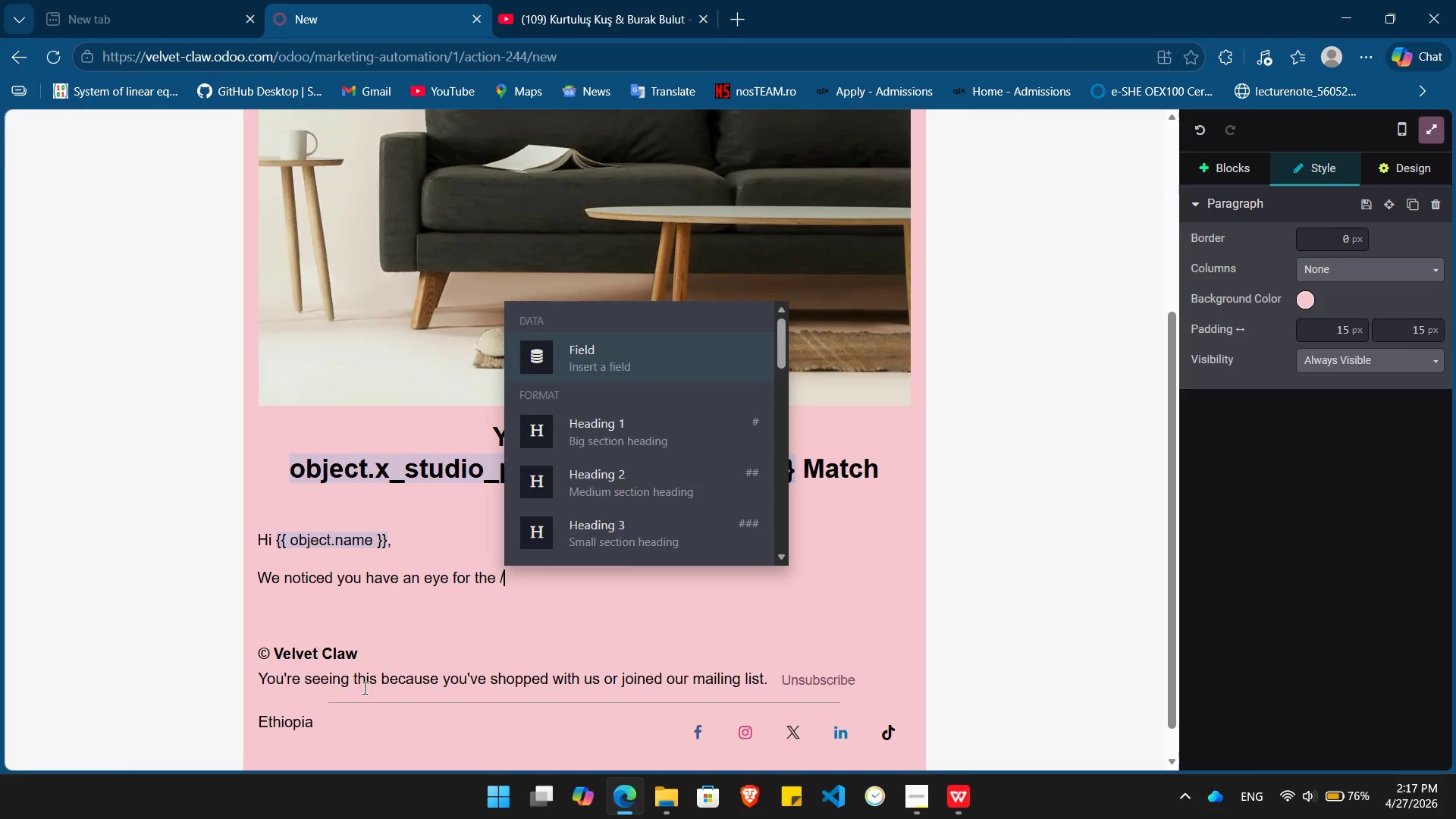 
key(Enter)
 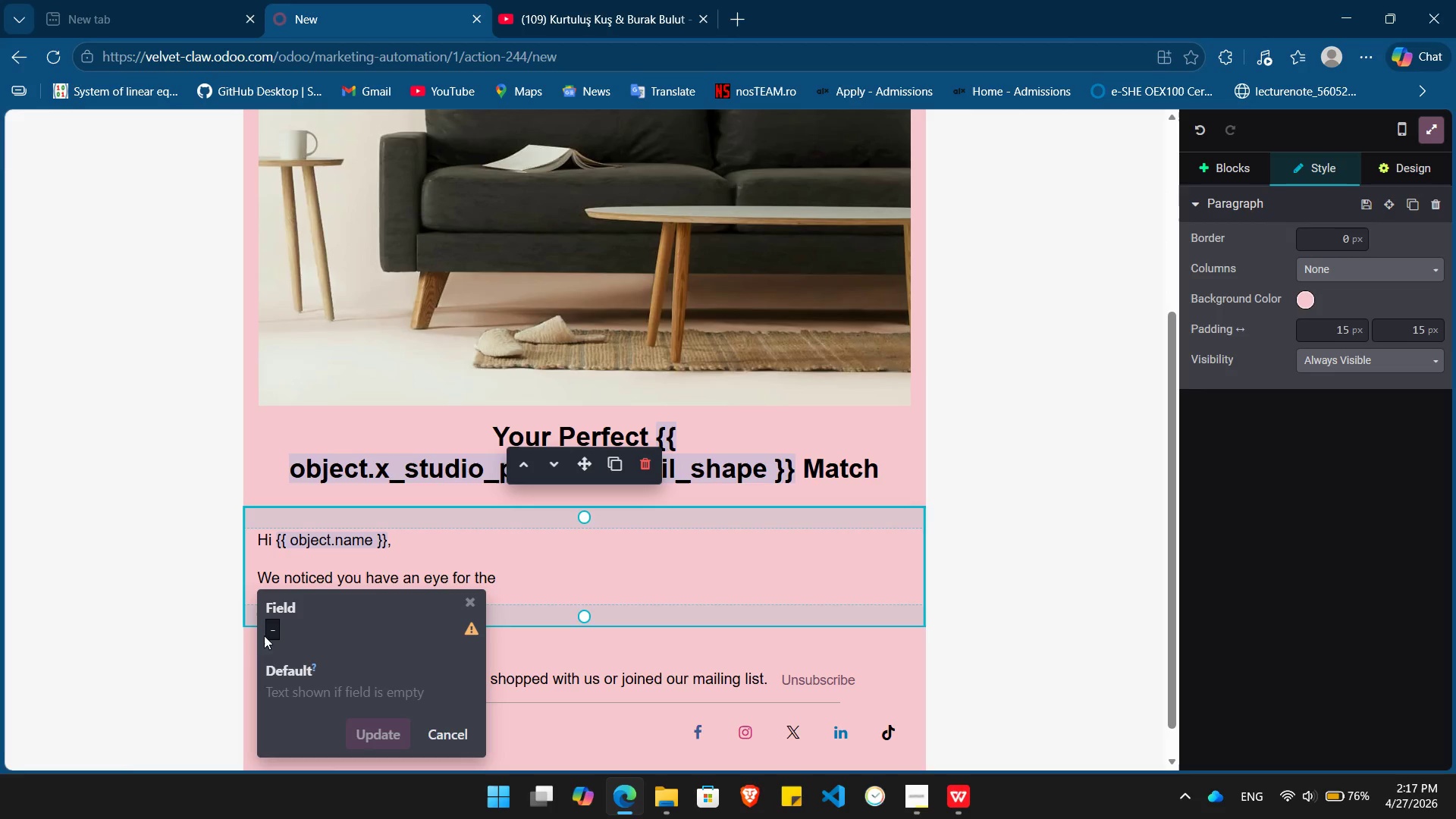 
left_click([273, 633])
 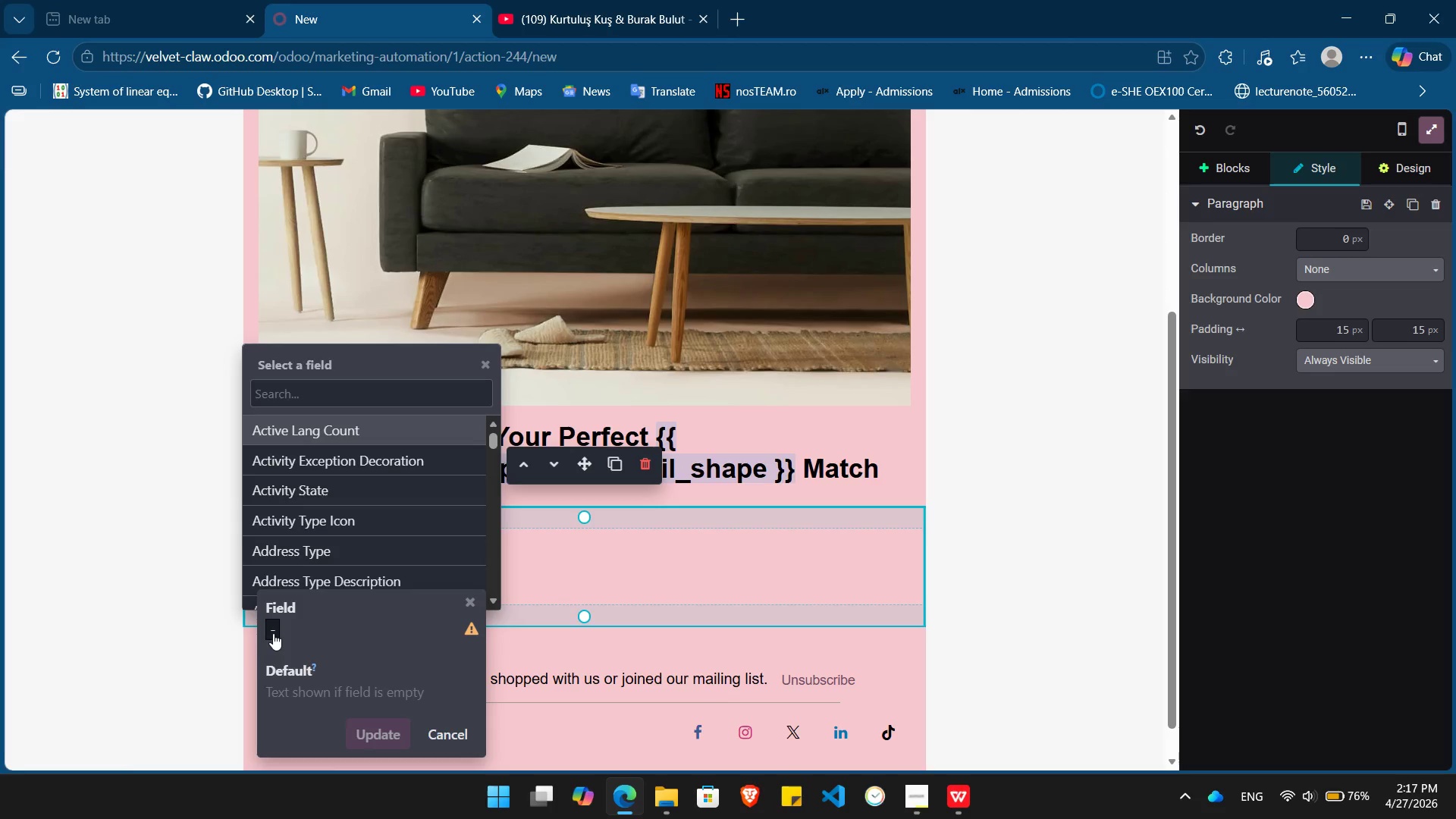 
type(pre)
 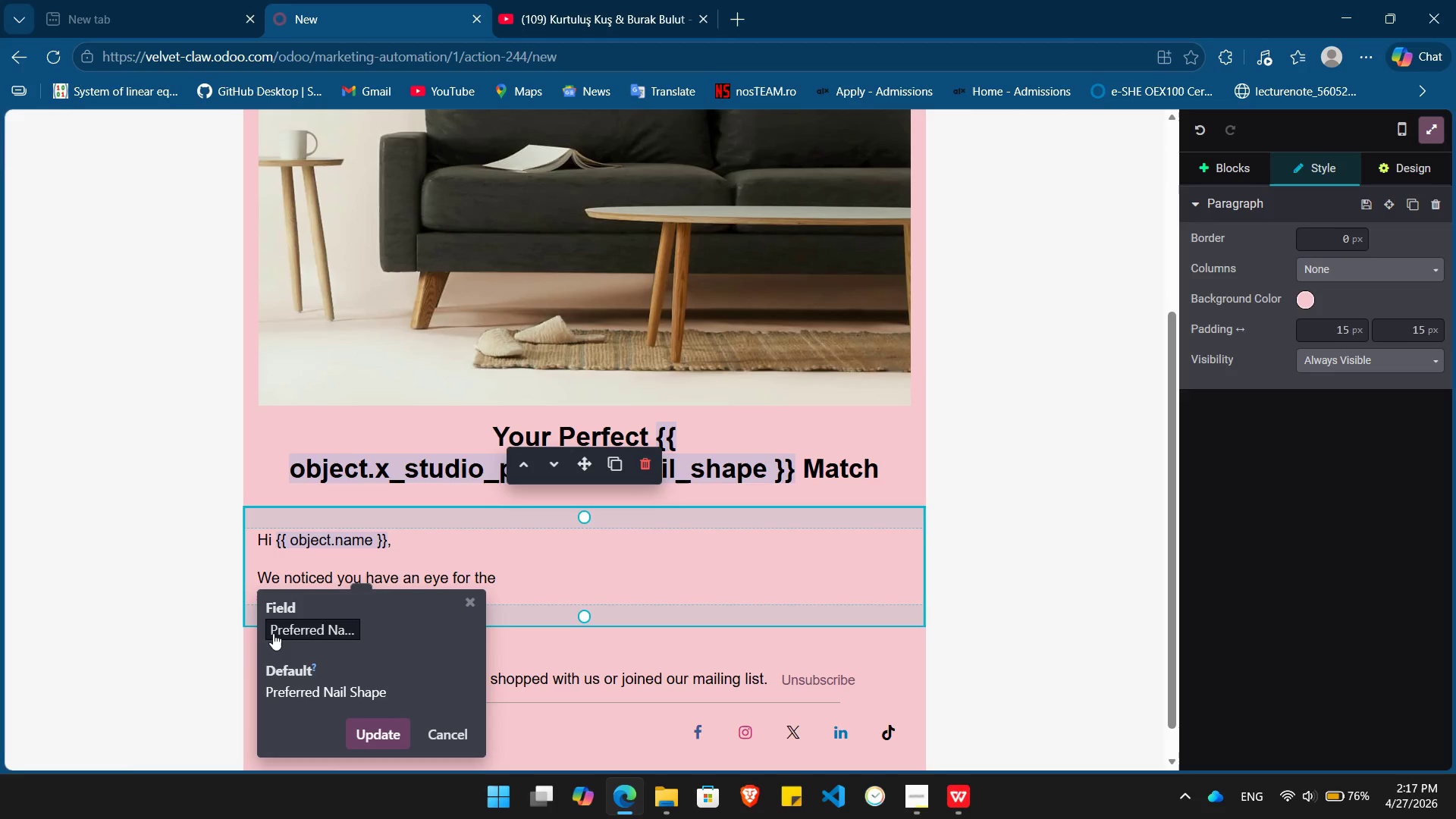 
key(Enter)
 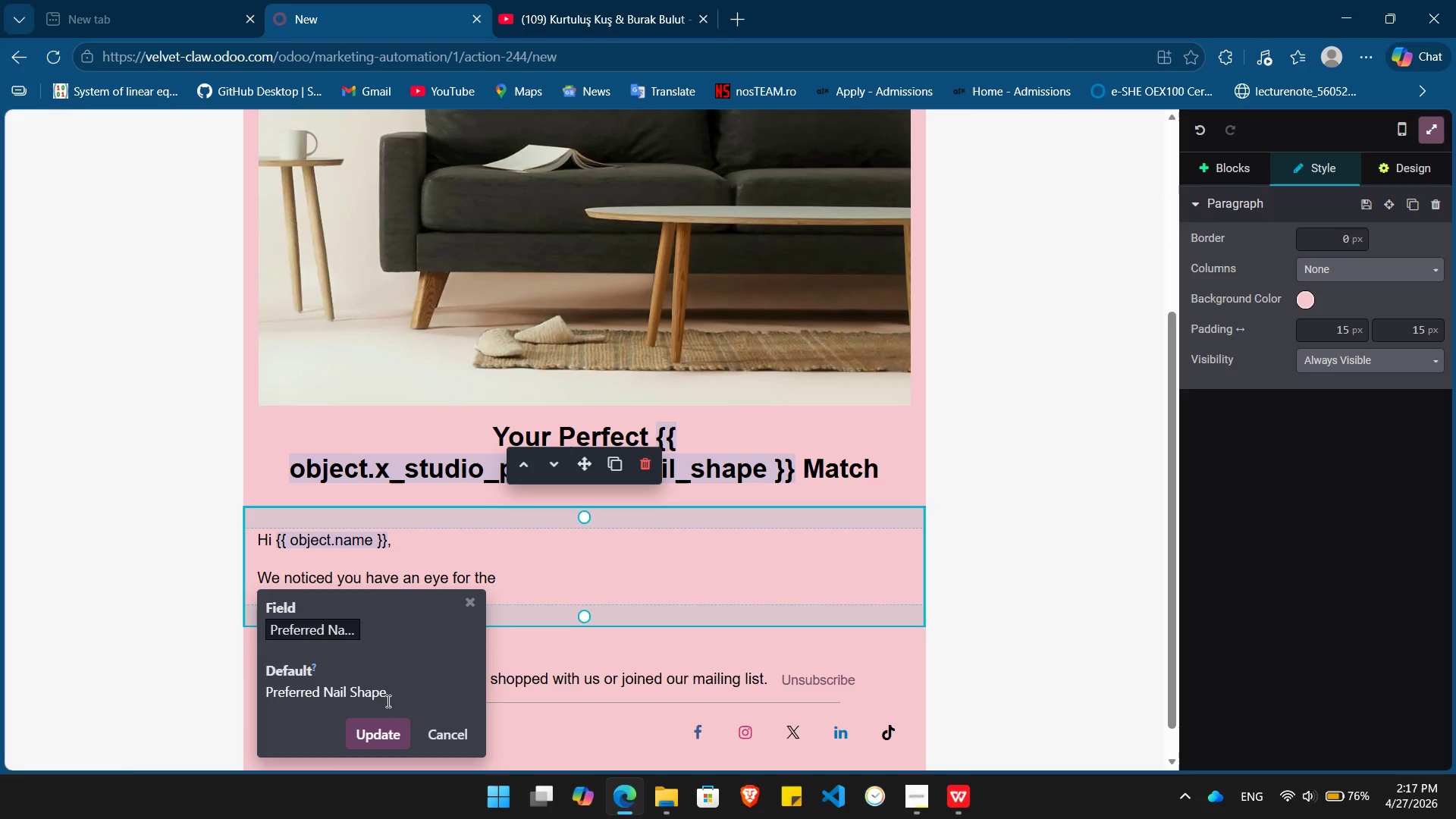 
double_click([395, 699])
 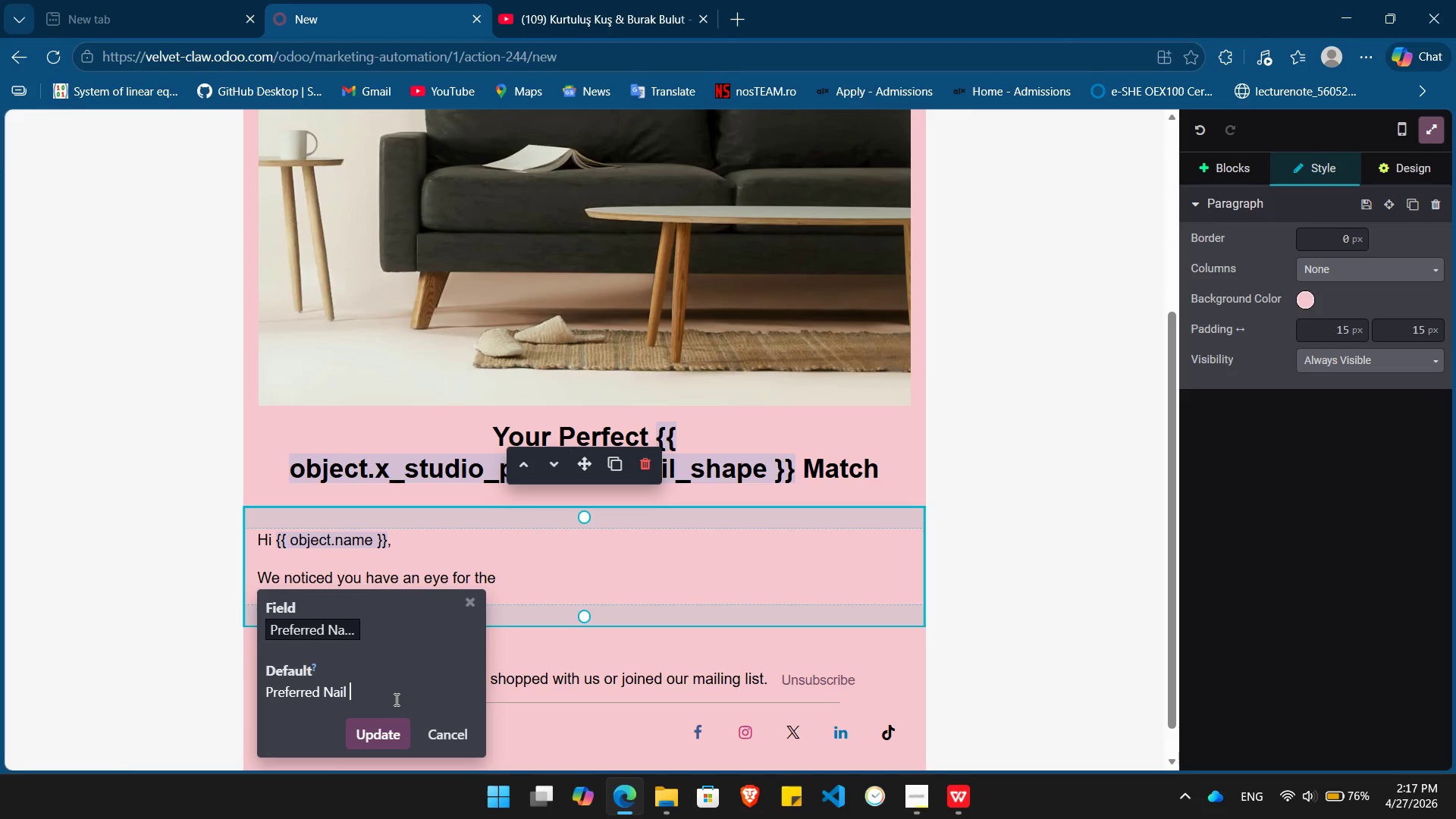 
hold_key(key=Backspace, duration=0.69)
 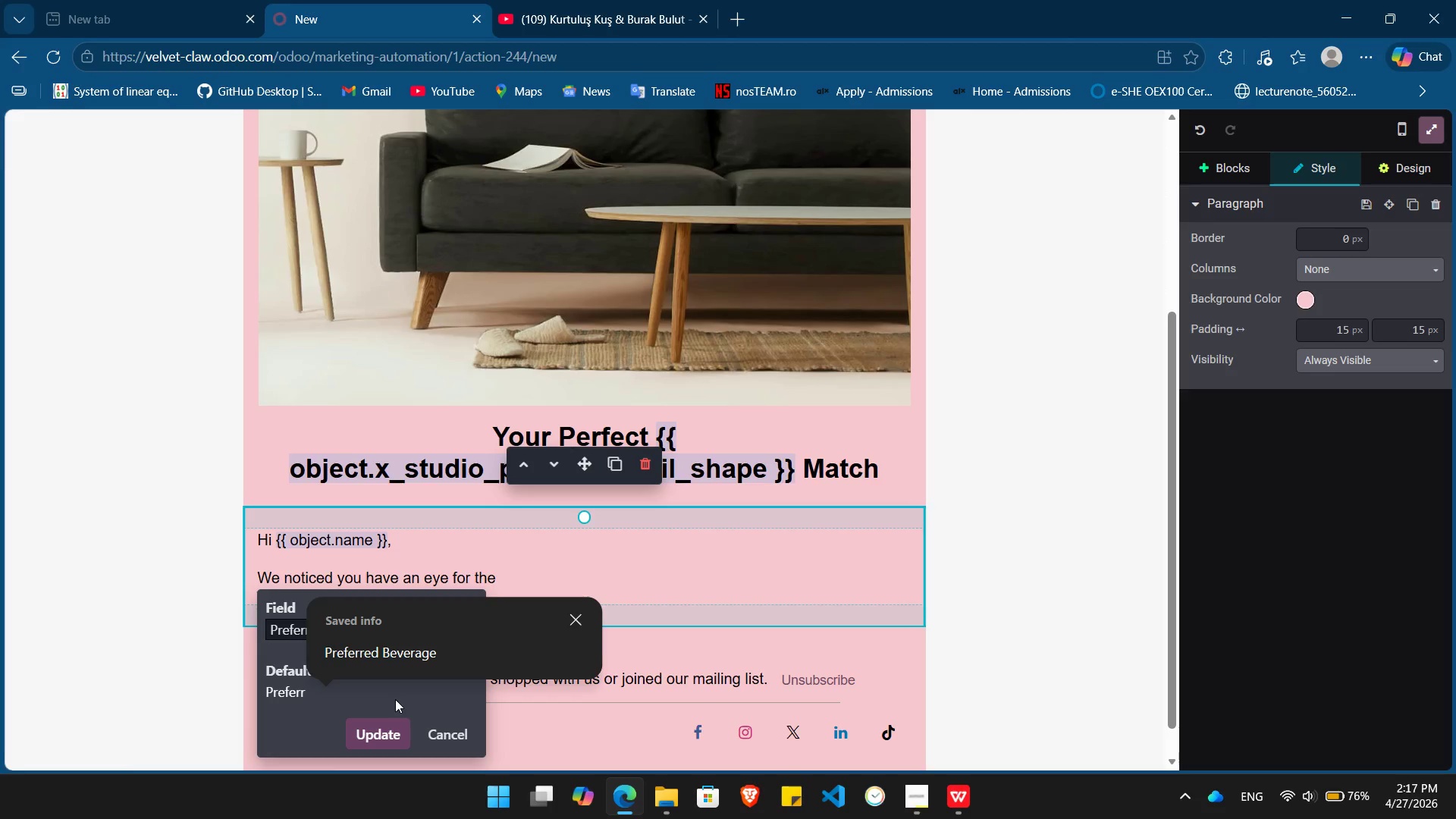 
key(Backspace)
 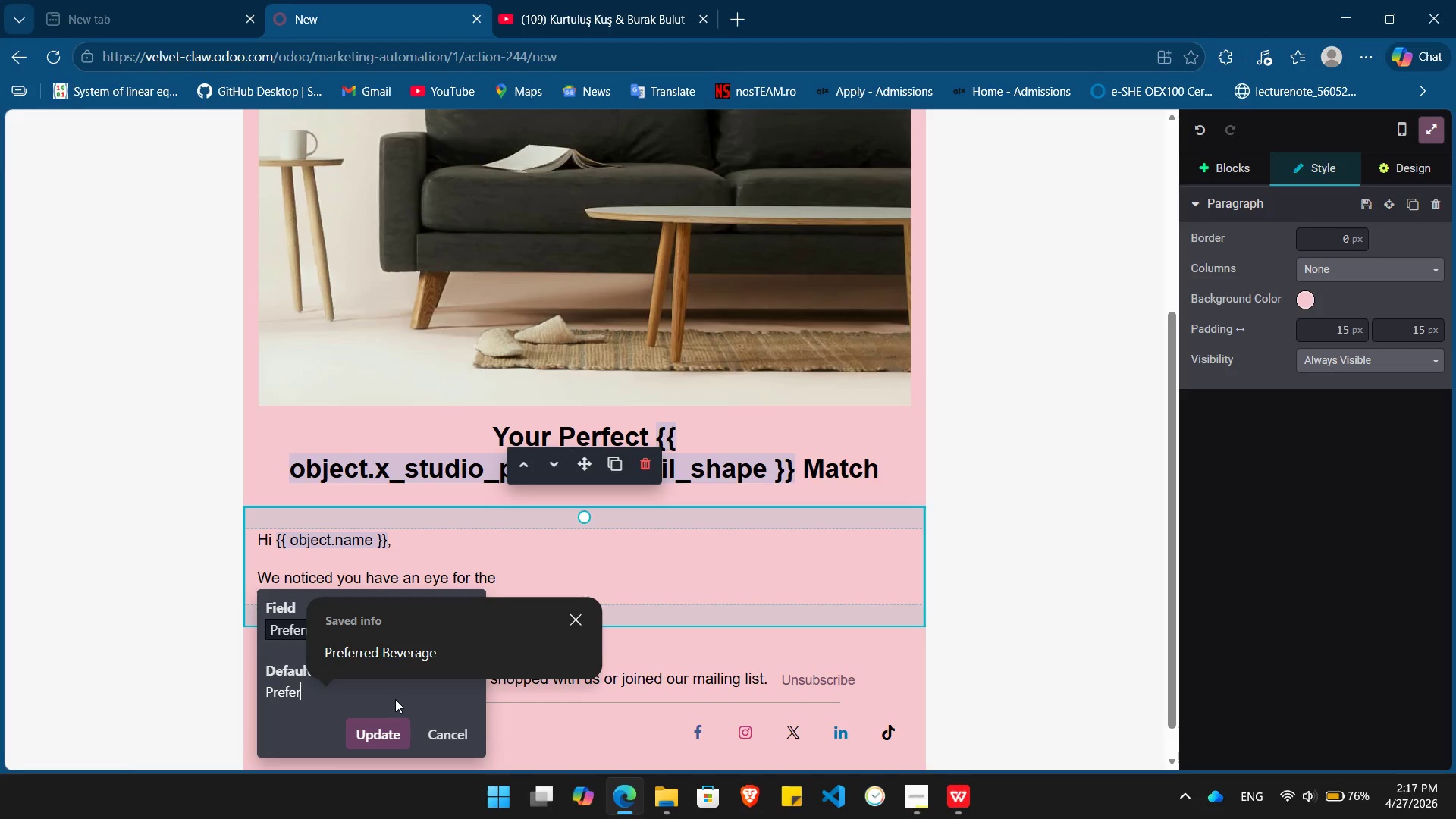 
key(Backspace)
 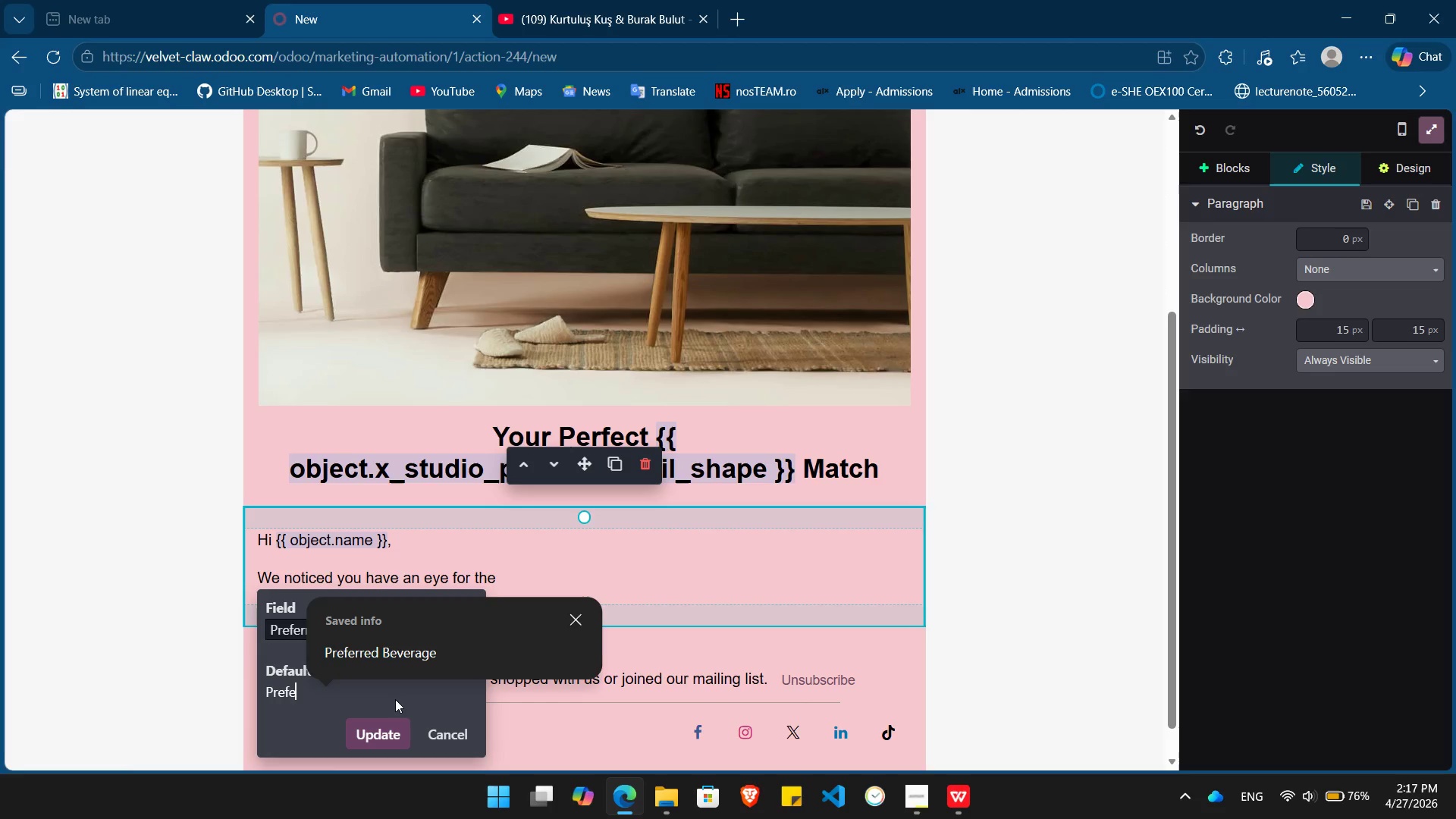 
key(Backspace)
 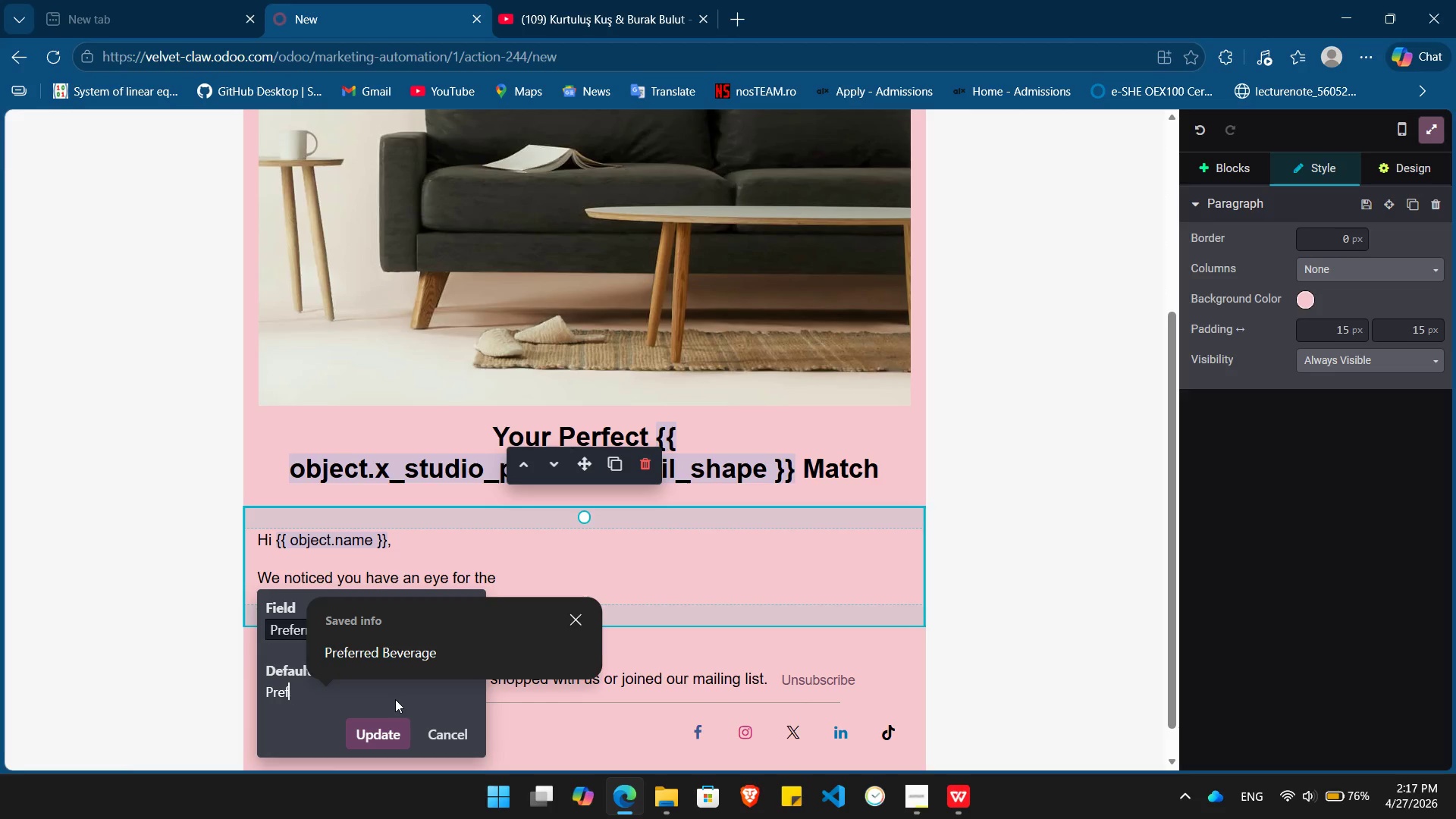 
key(Backspace)
 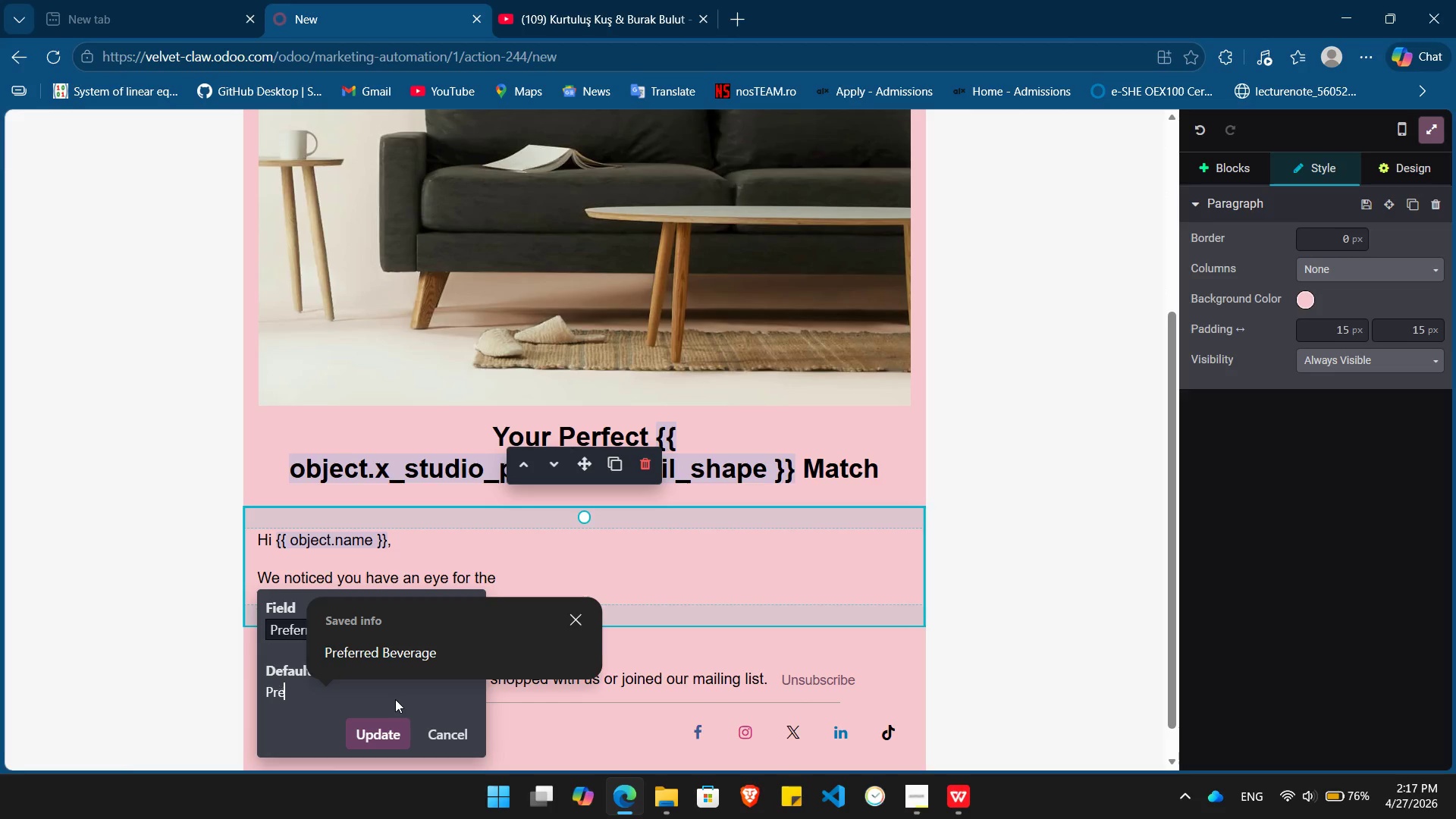 
key(Backspace)
 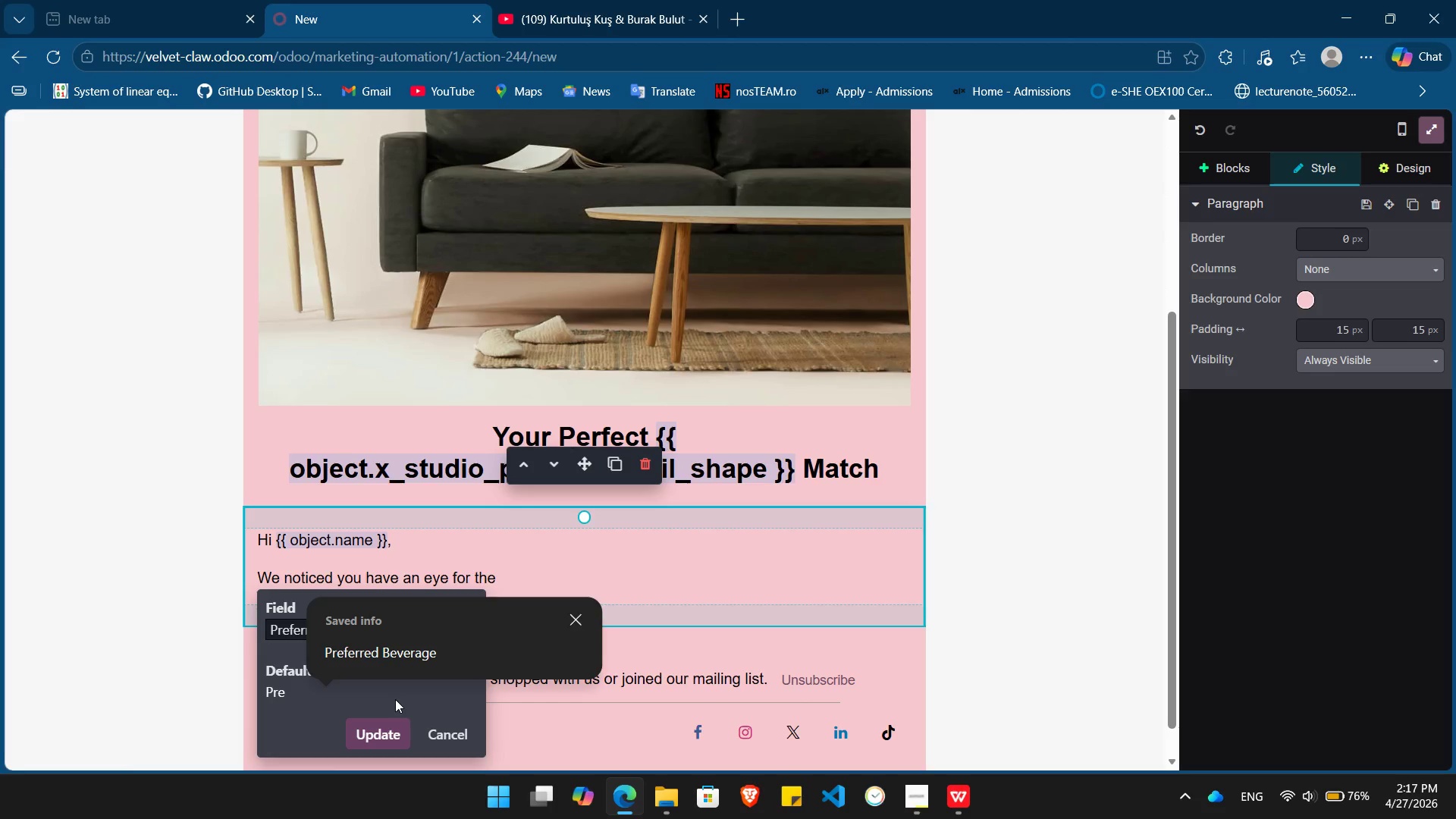 
key(Backspace)
 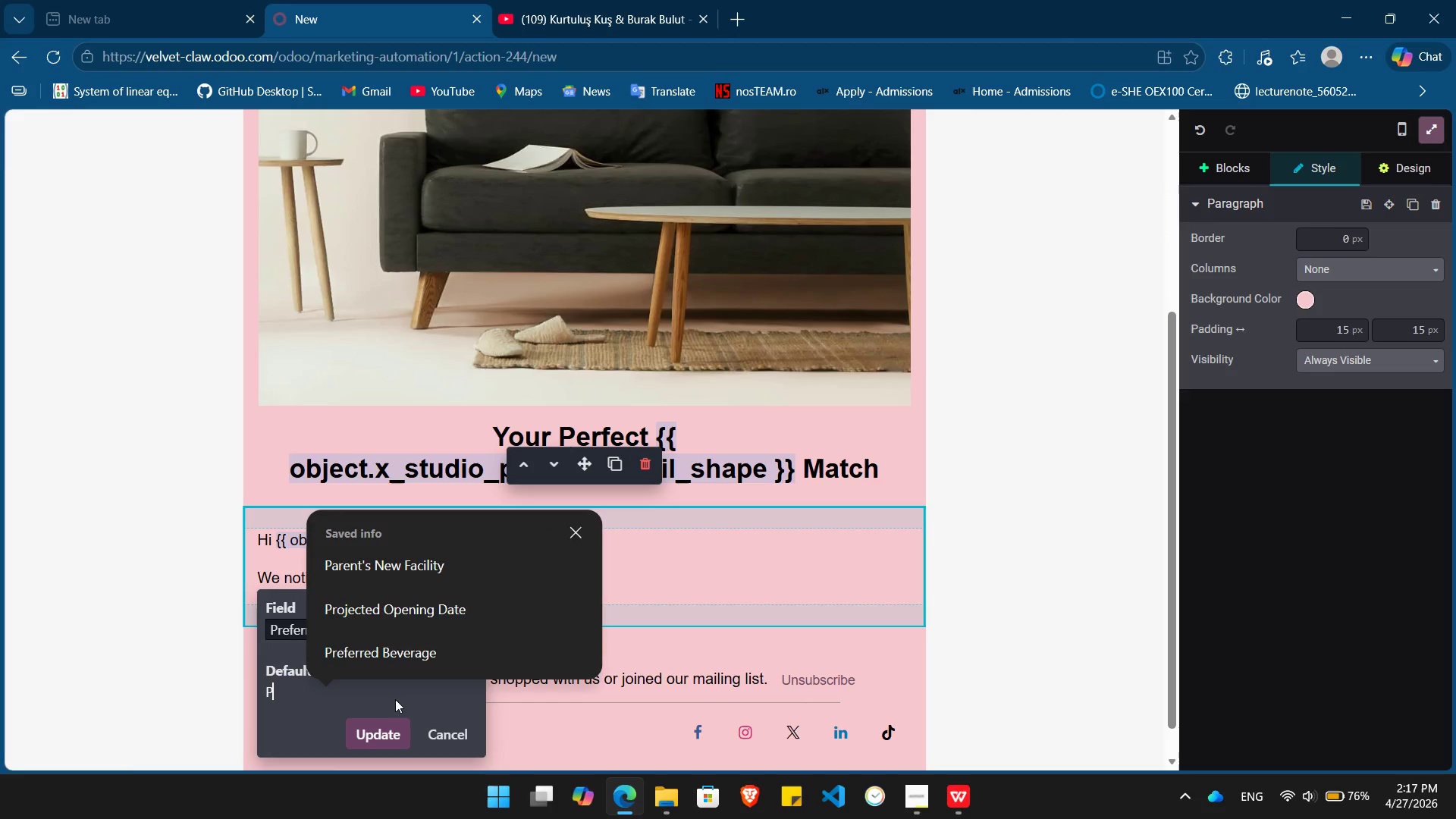 
key(Backspace)
 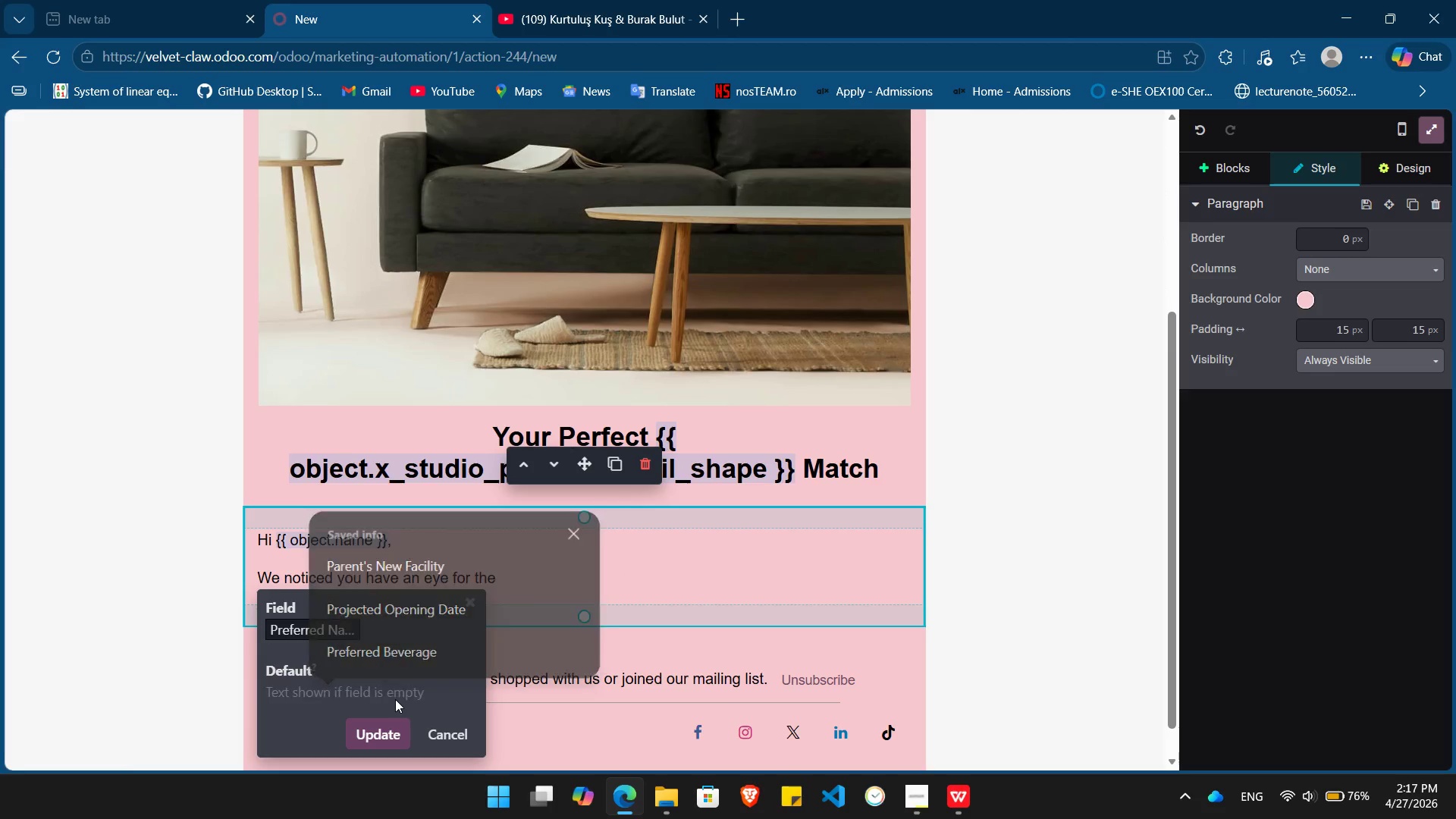 
key(Backspace)
 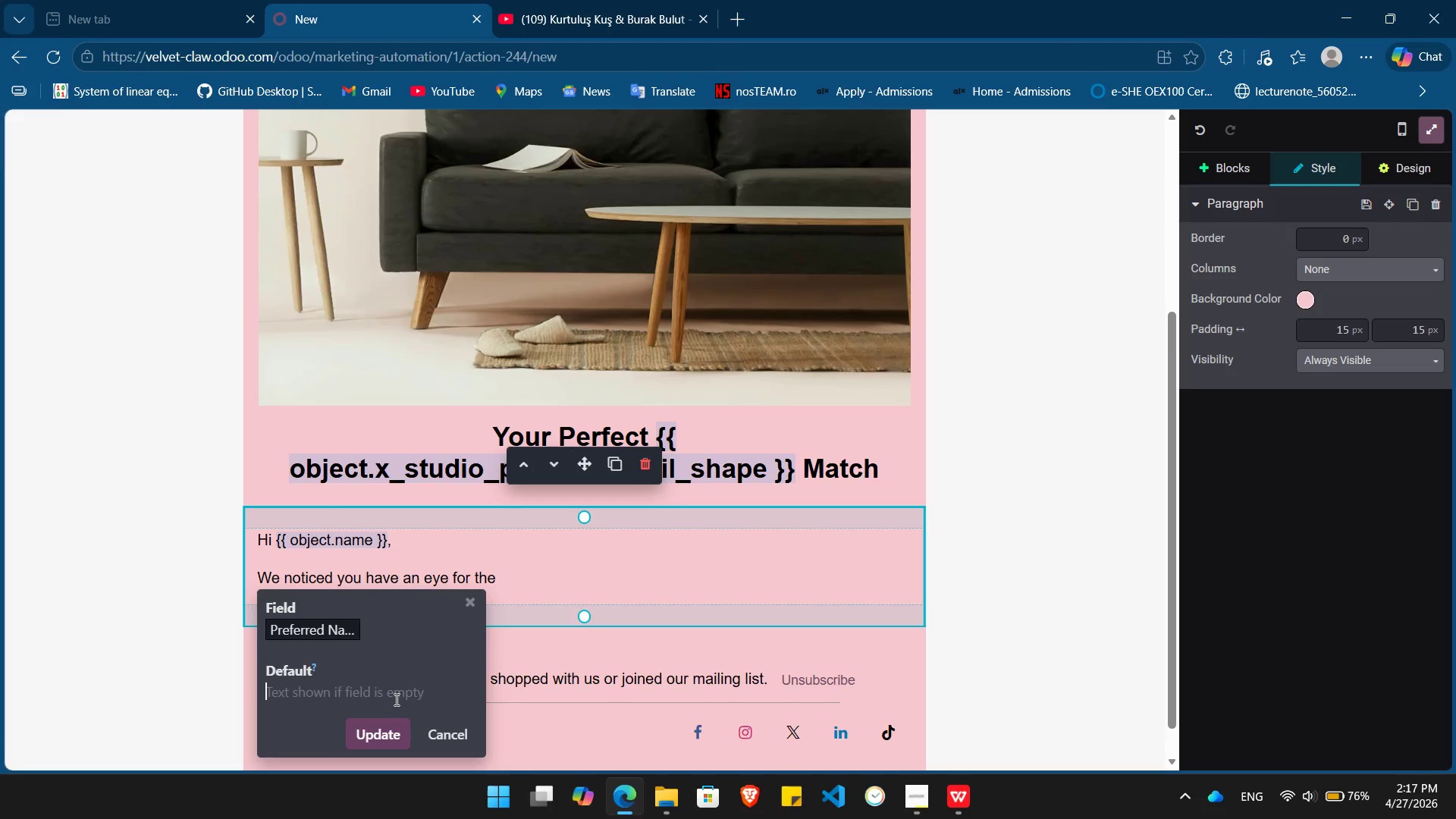 
key(Shift+BracketLeft)
 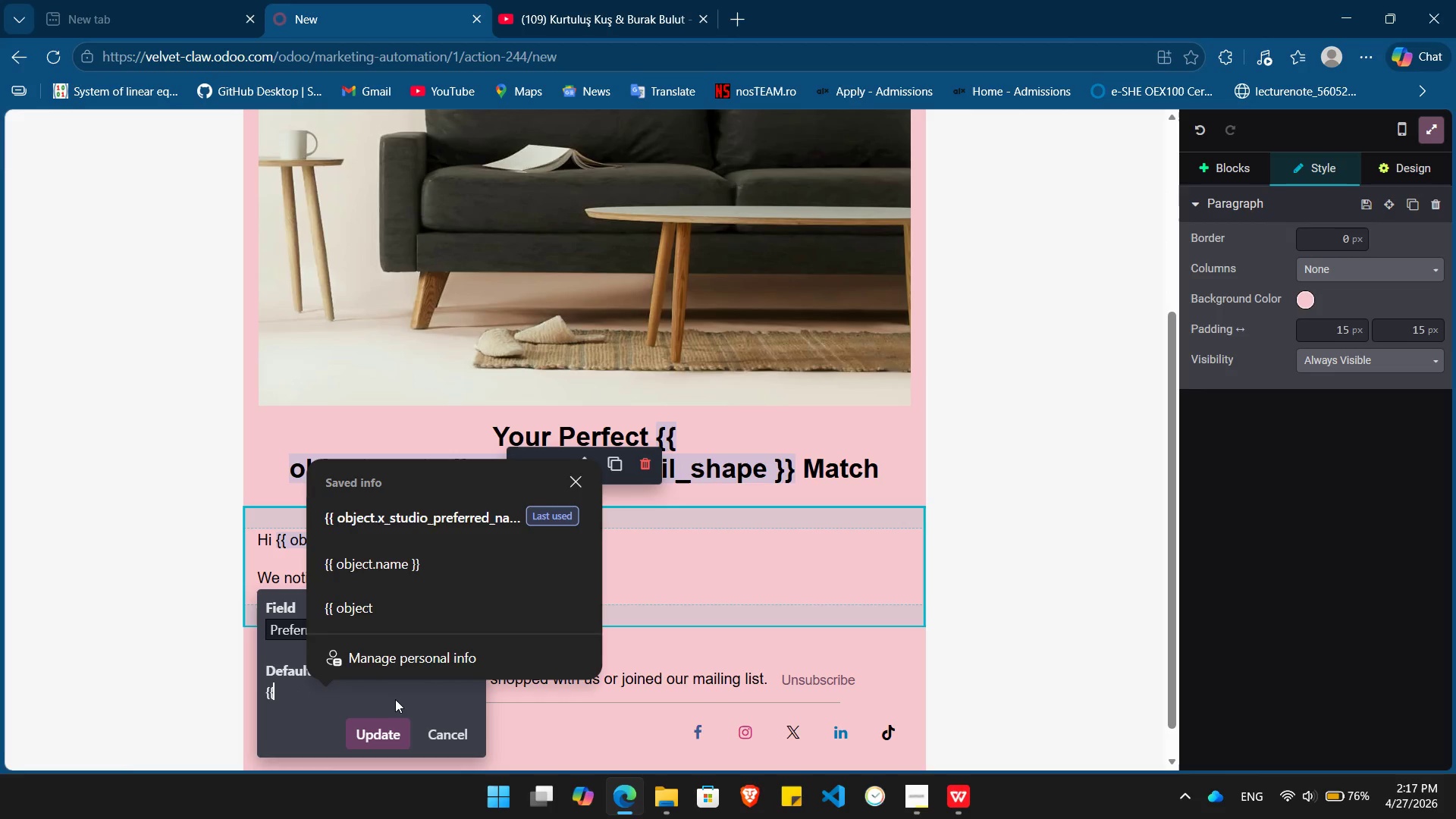 
key(Shift+BracketLeft)
 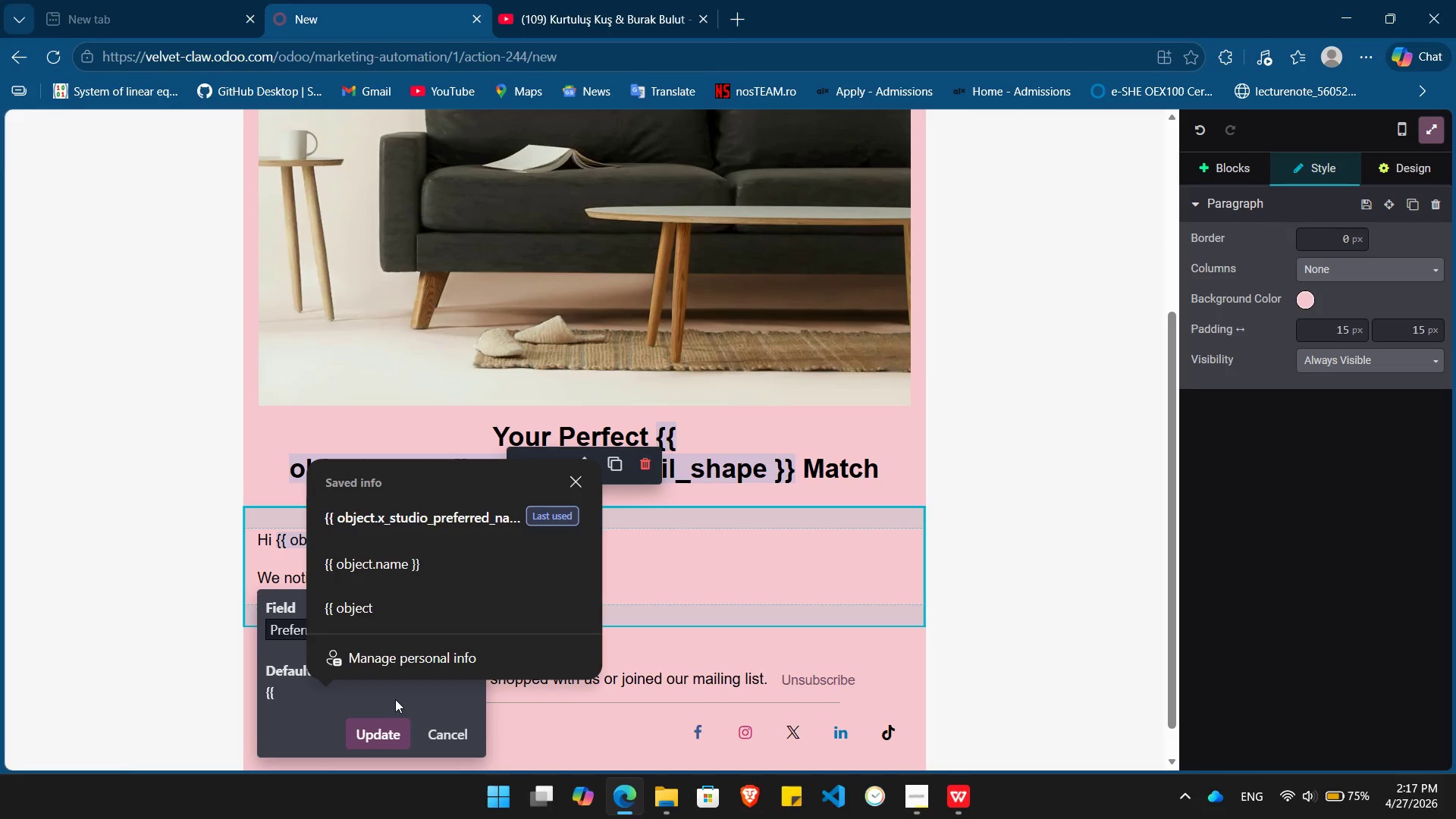 
key(ArrowDown)
 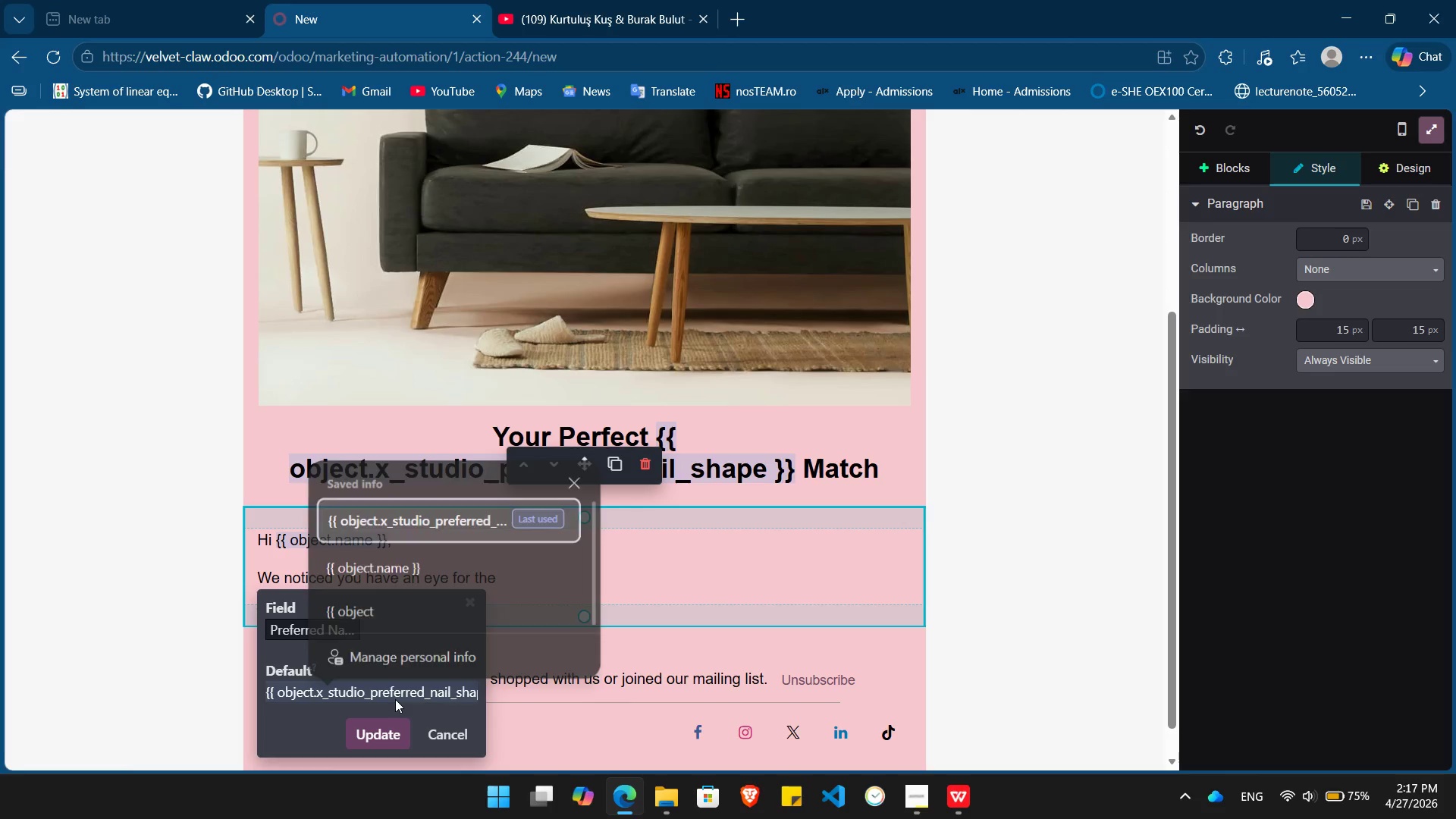 
key(Enter)
 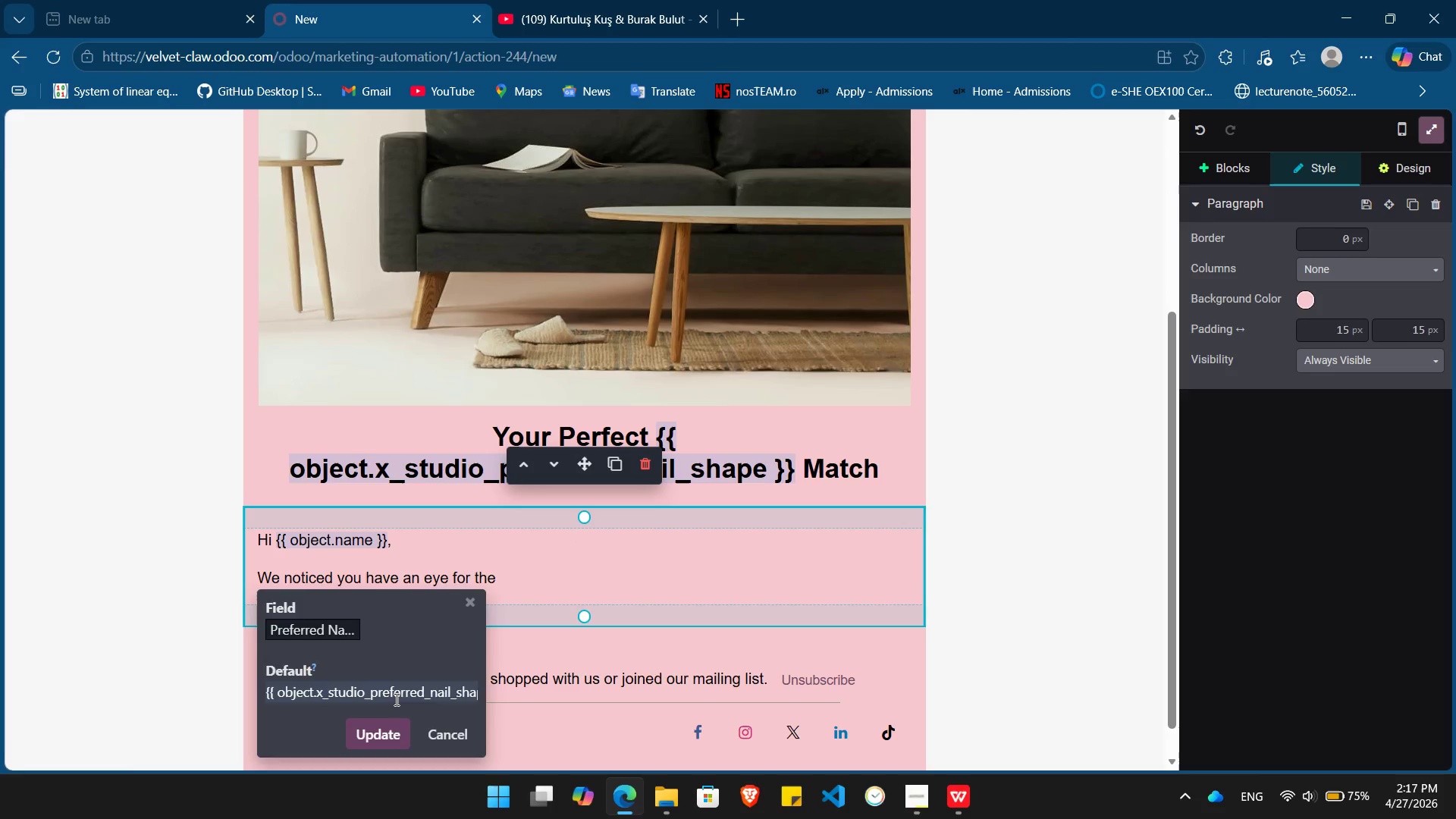 
key(Enter)
 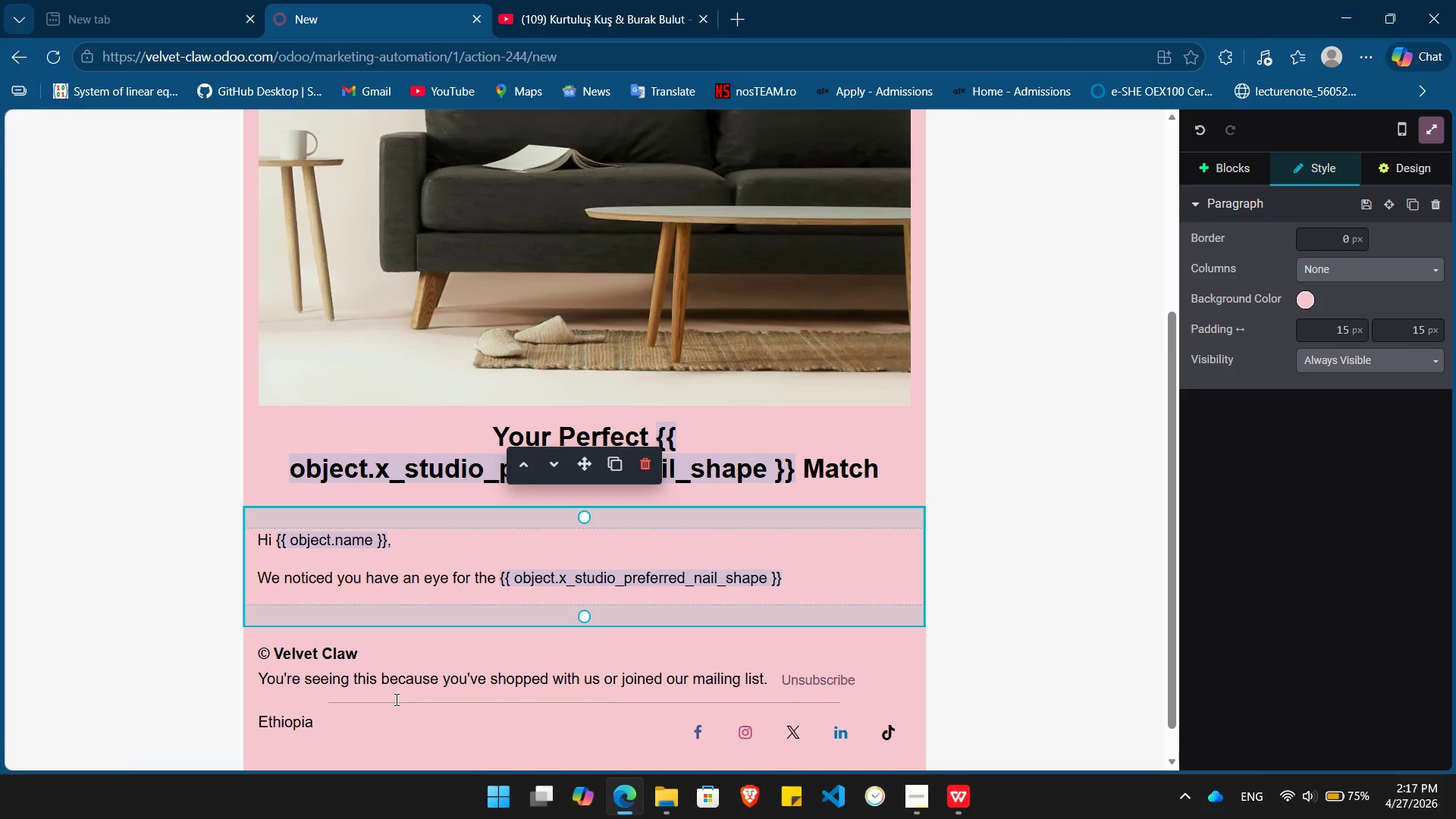 
type( sets are engineree)
key(Backspace)
key(Backspace)
key(Backspace)
type(ered for both)
 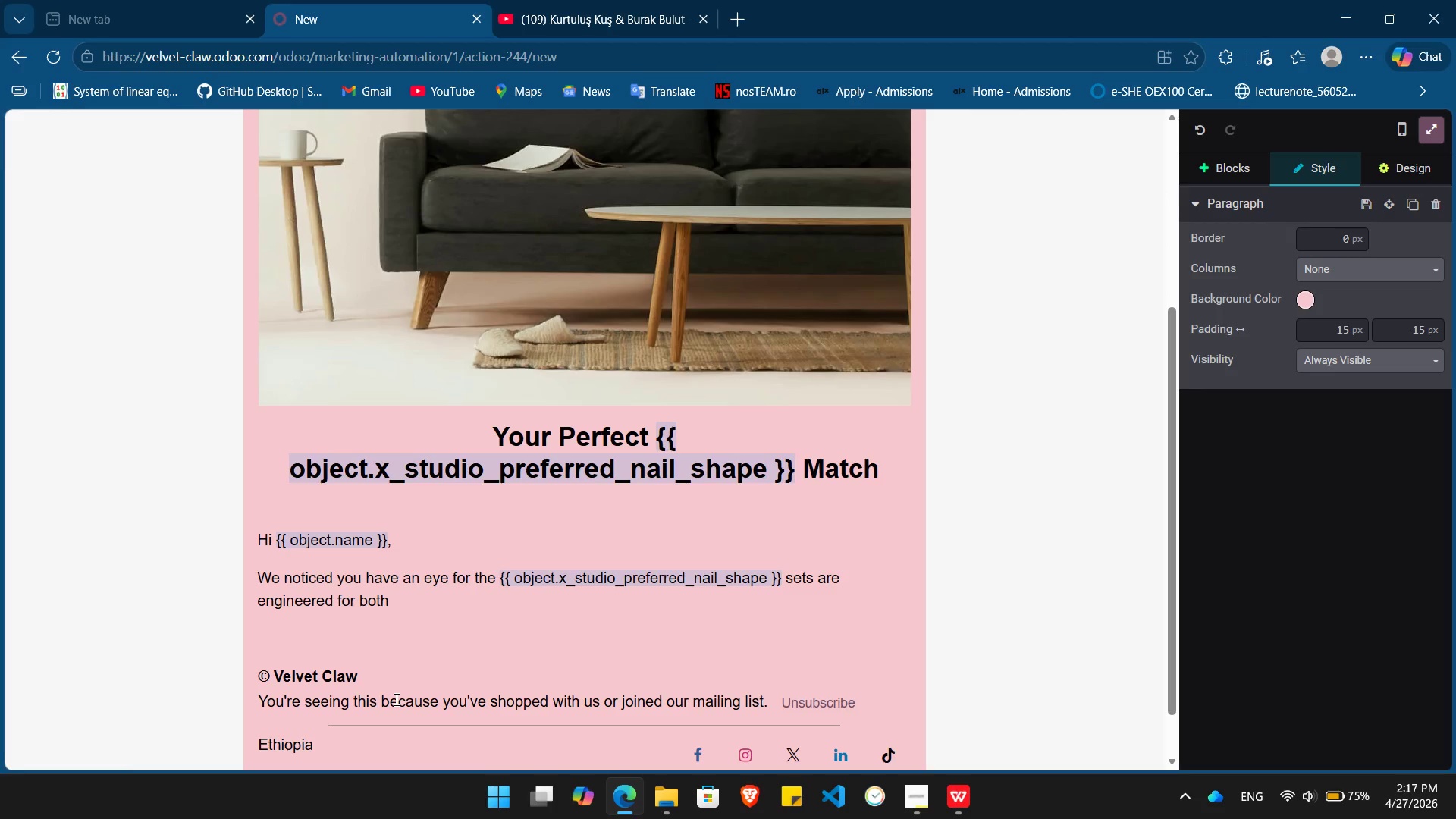 
wait(6.2)
 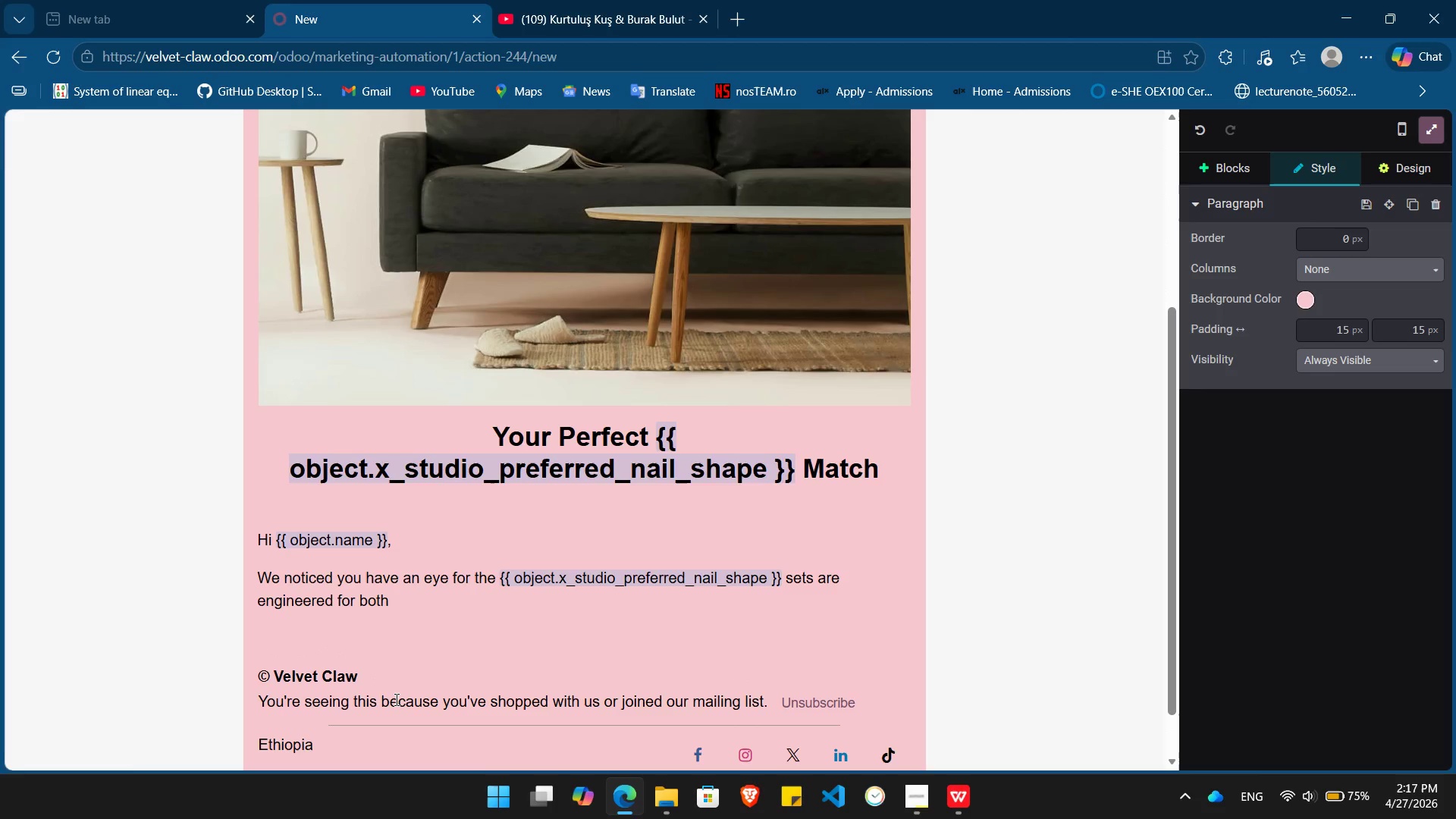 
type( high-fashion impact and daily durability. OUr siga)
key(Backspace)
type(nature "")
 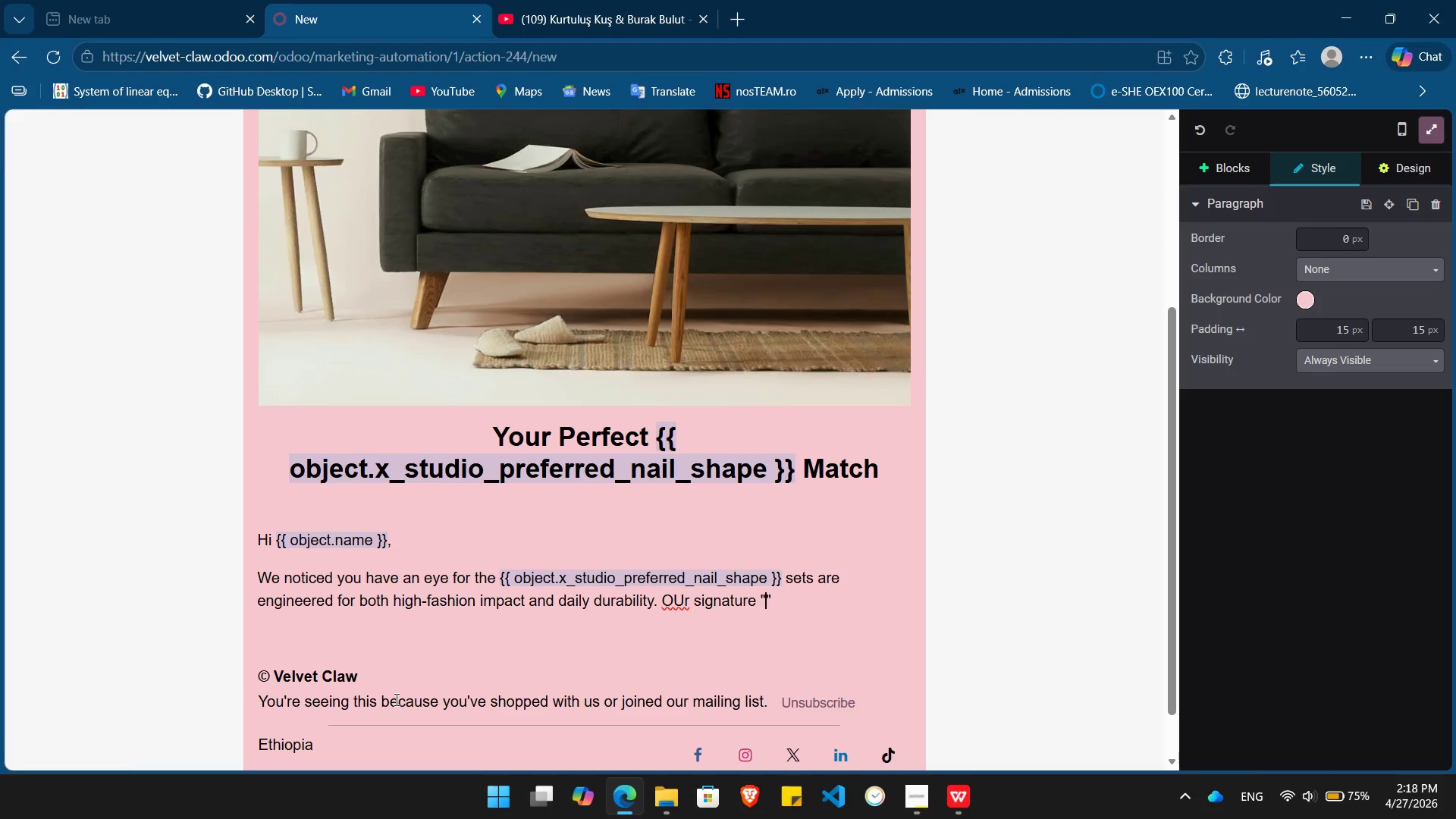 
key(ArrowLeft)
 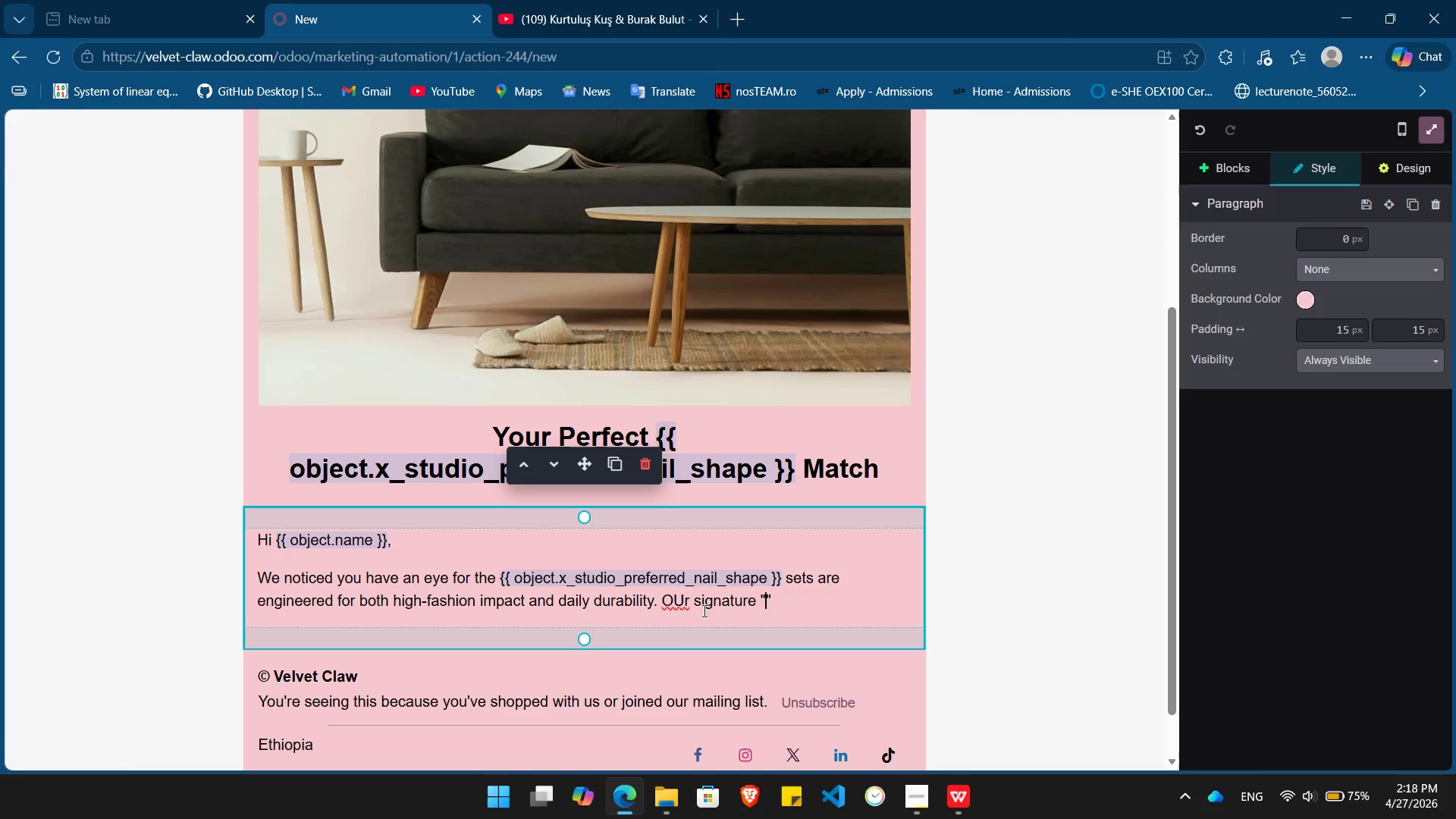 
left_click([678, 599])
 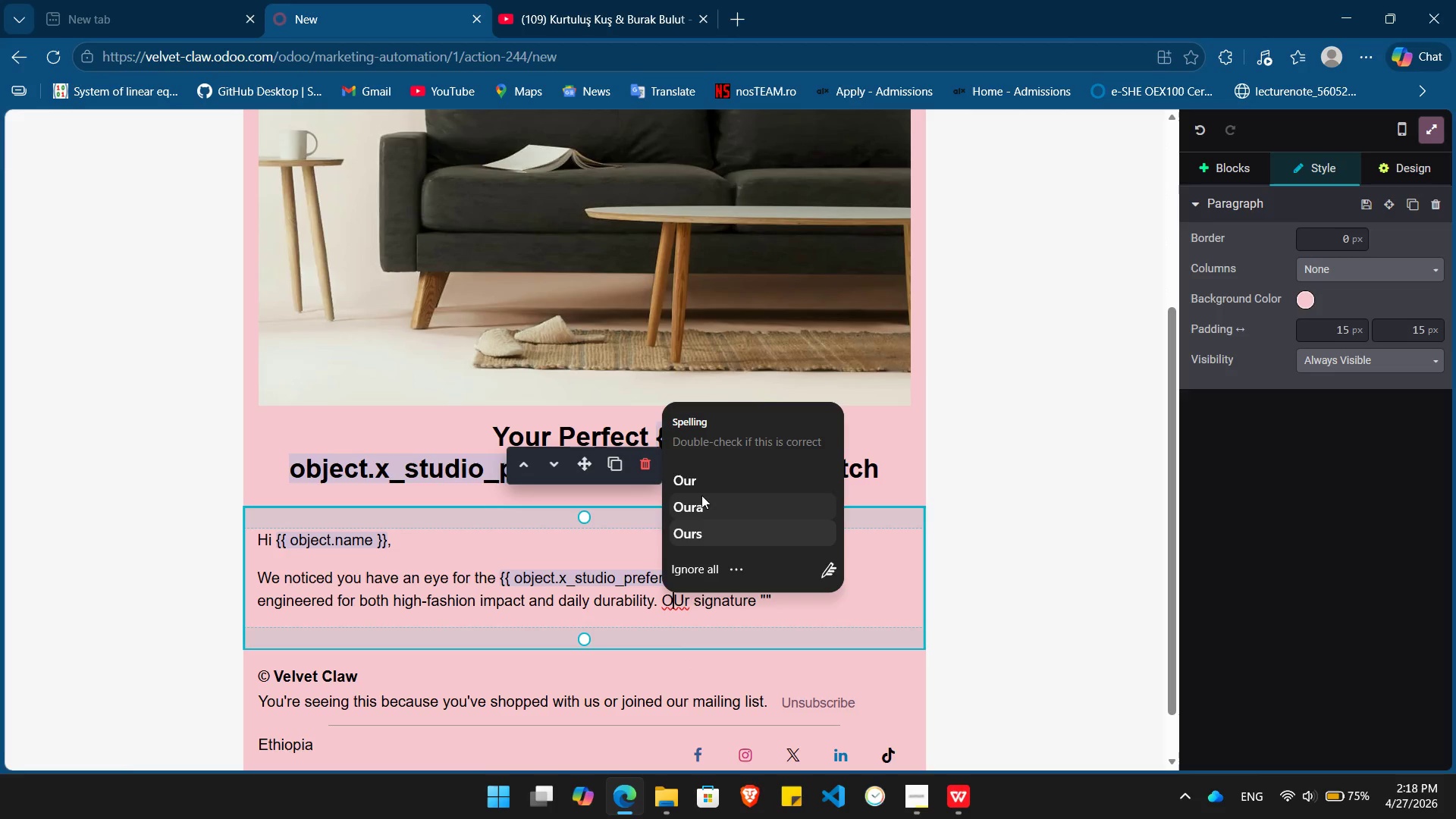 
left_click([701, 484])
 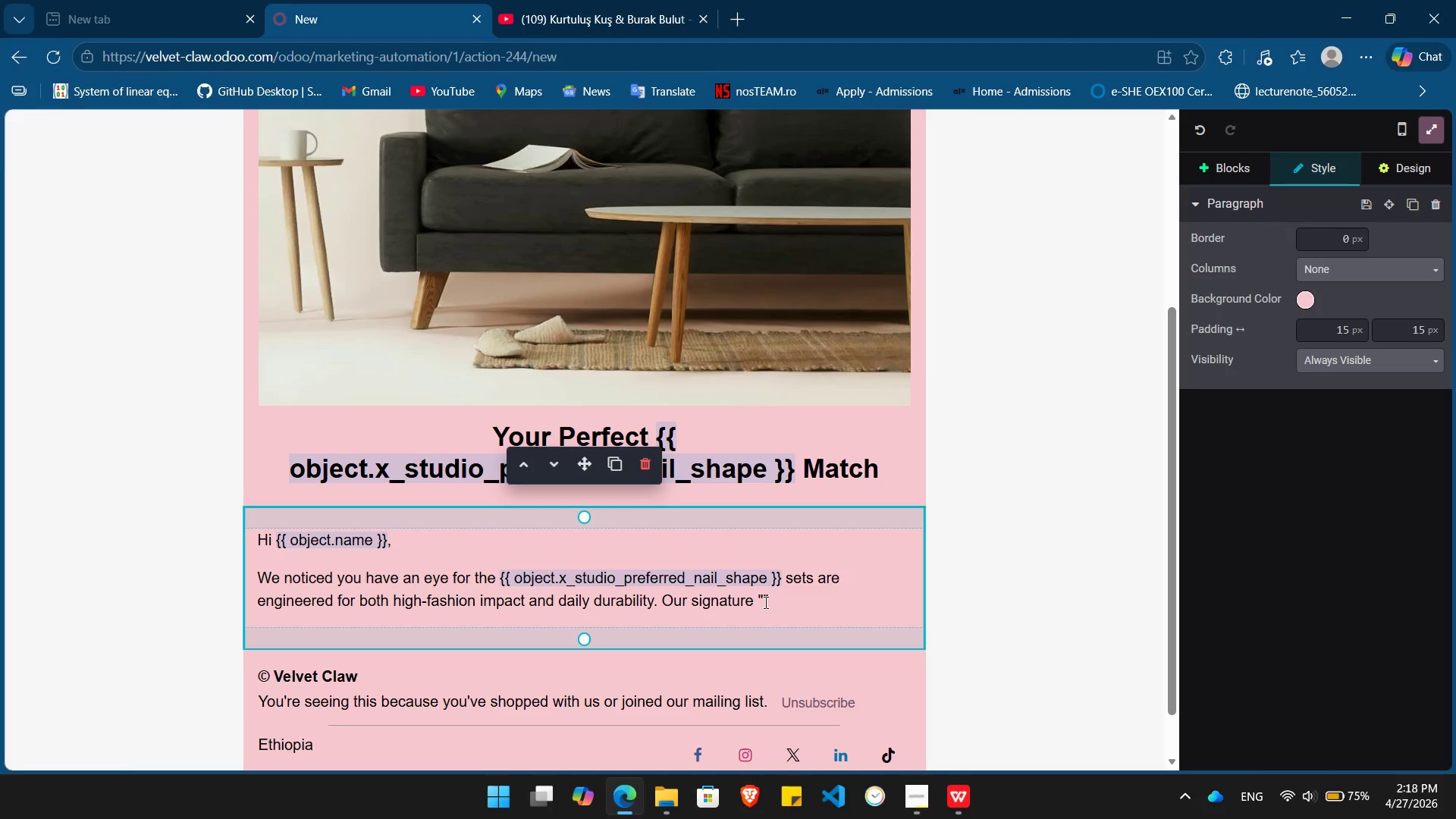 
left_click([764, 602])
 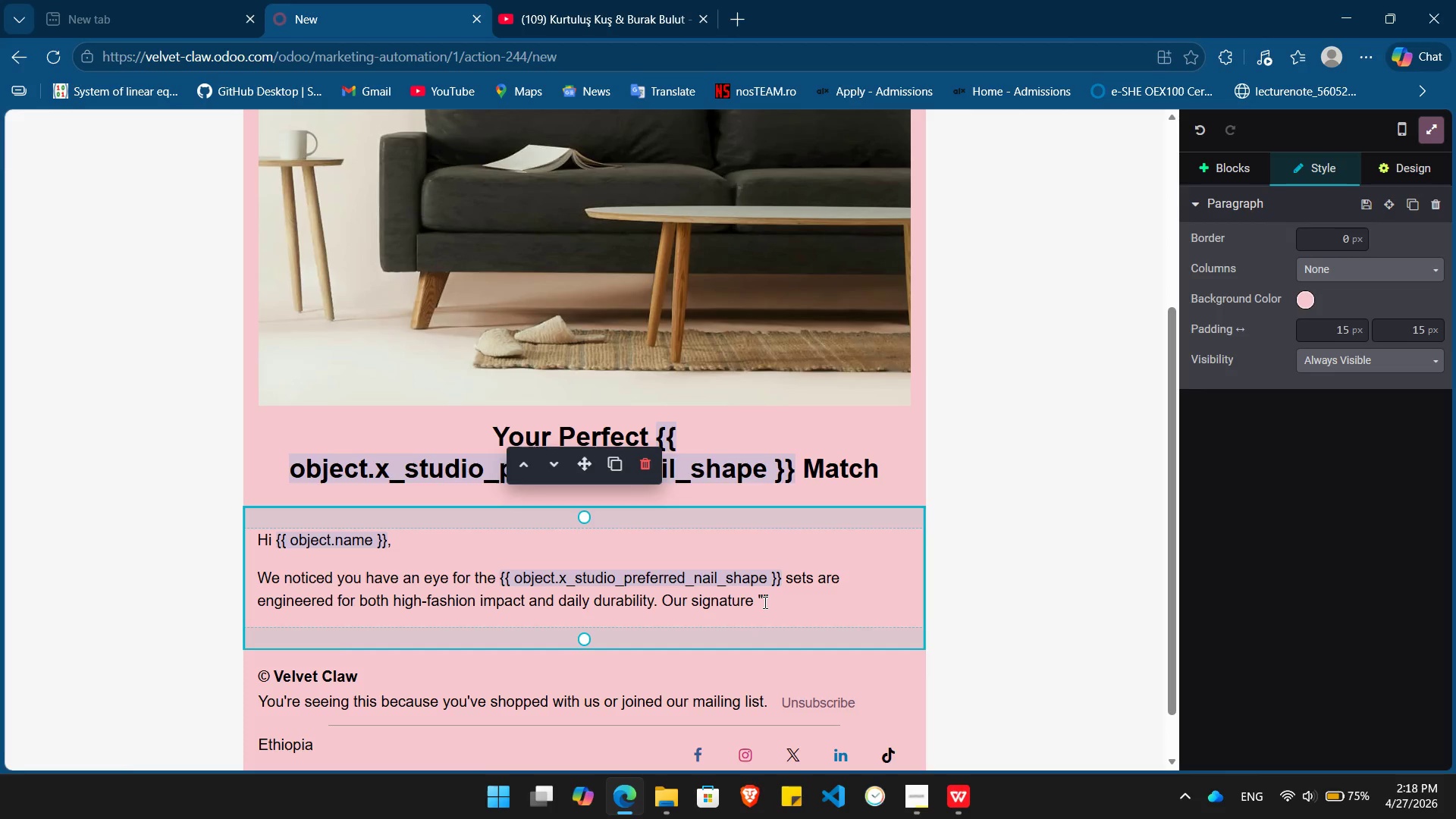 
type(Velvet Flw)
key(Backspace)
type(ex)
 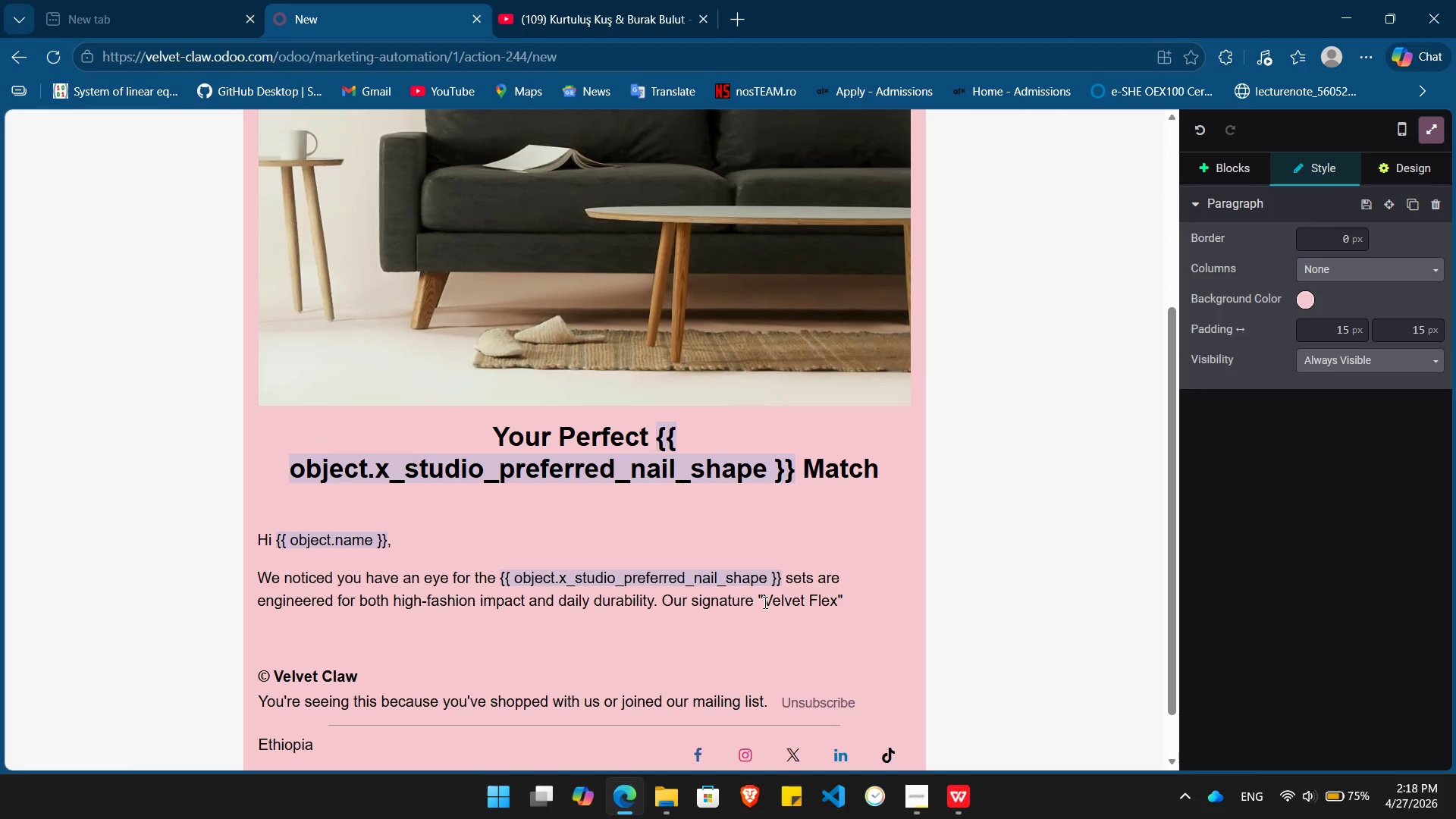 
key(ArrowRight)
 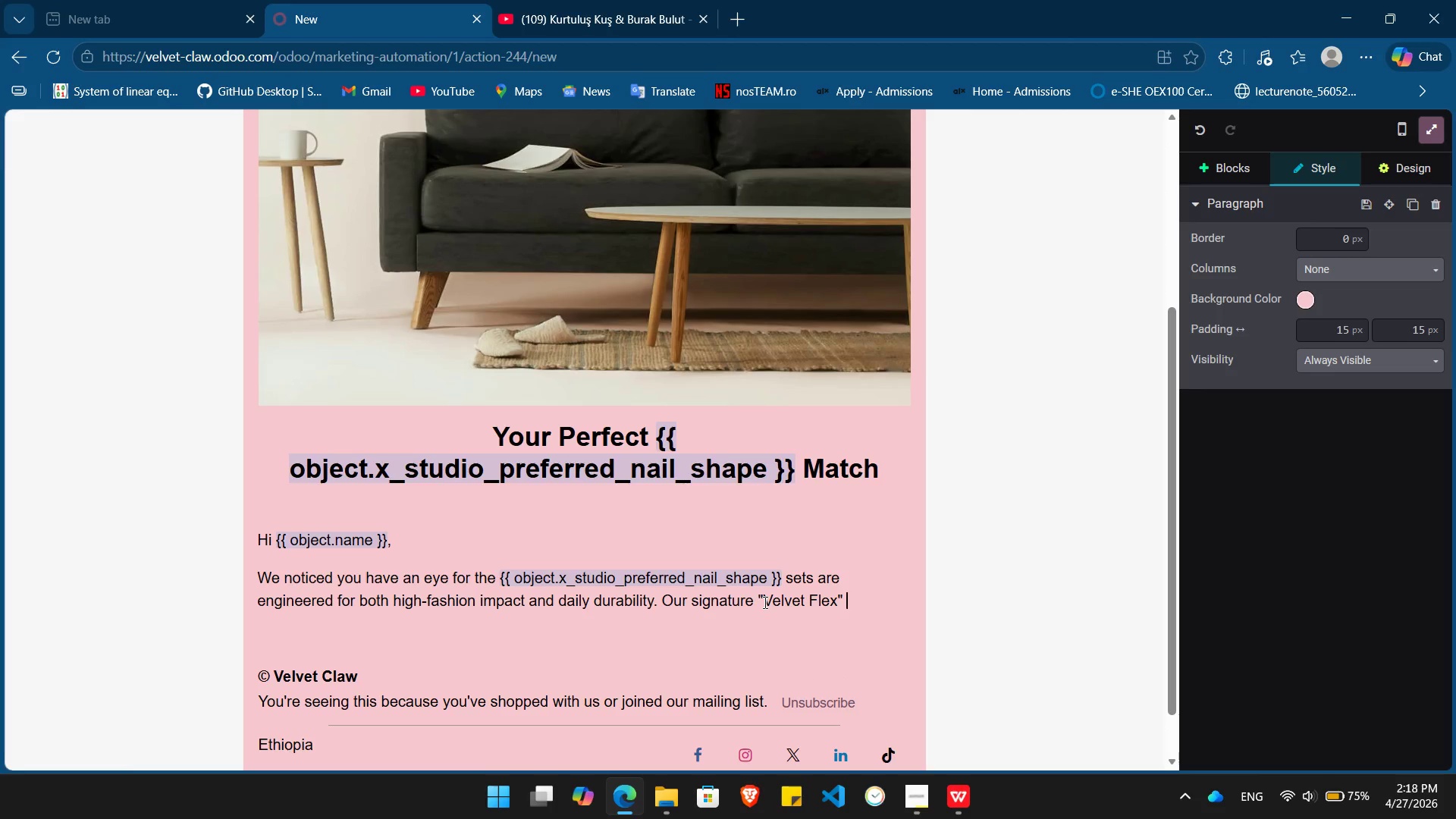 
type( technology ensures your nails stay secure through gala nights and gallery openings al)
key(Backspace)
type(like.)
 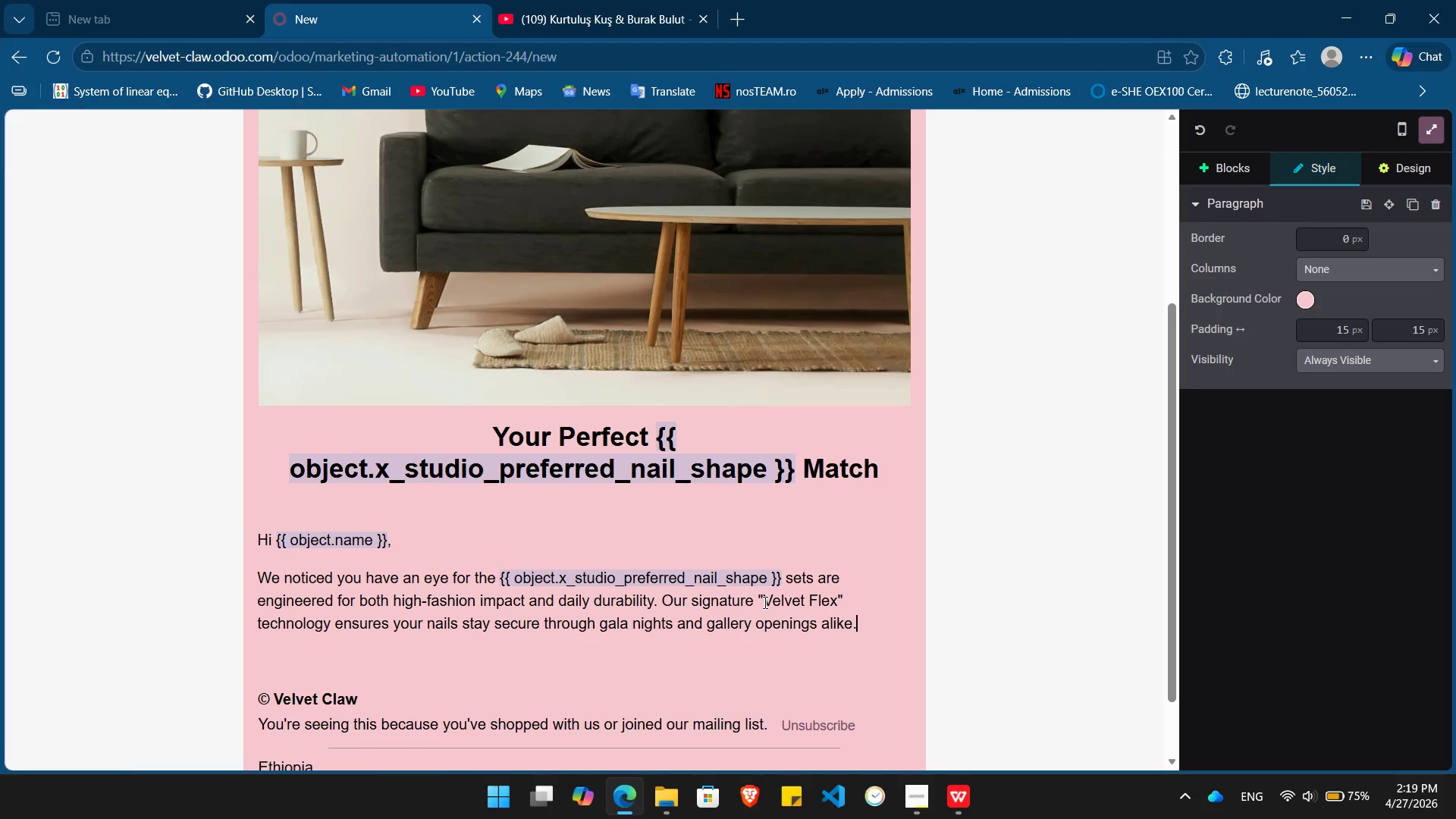 
key(Enter)
 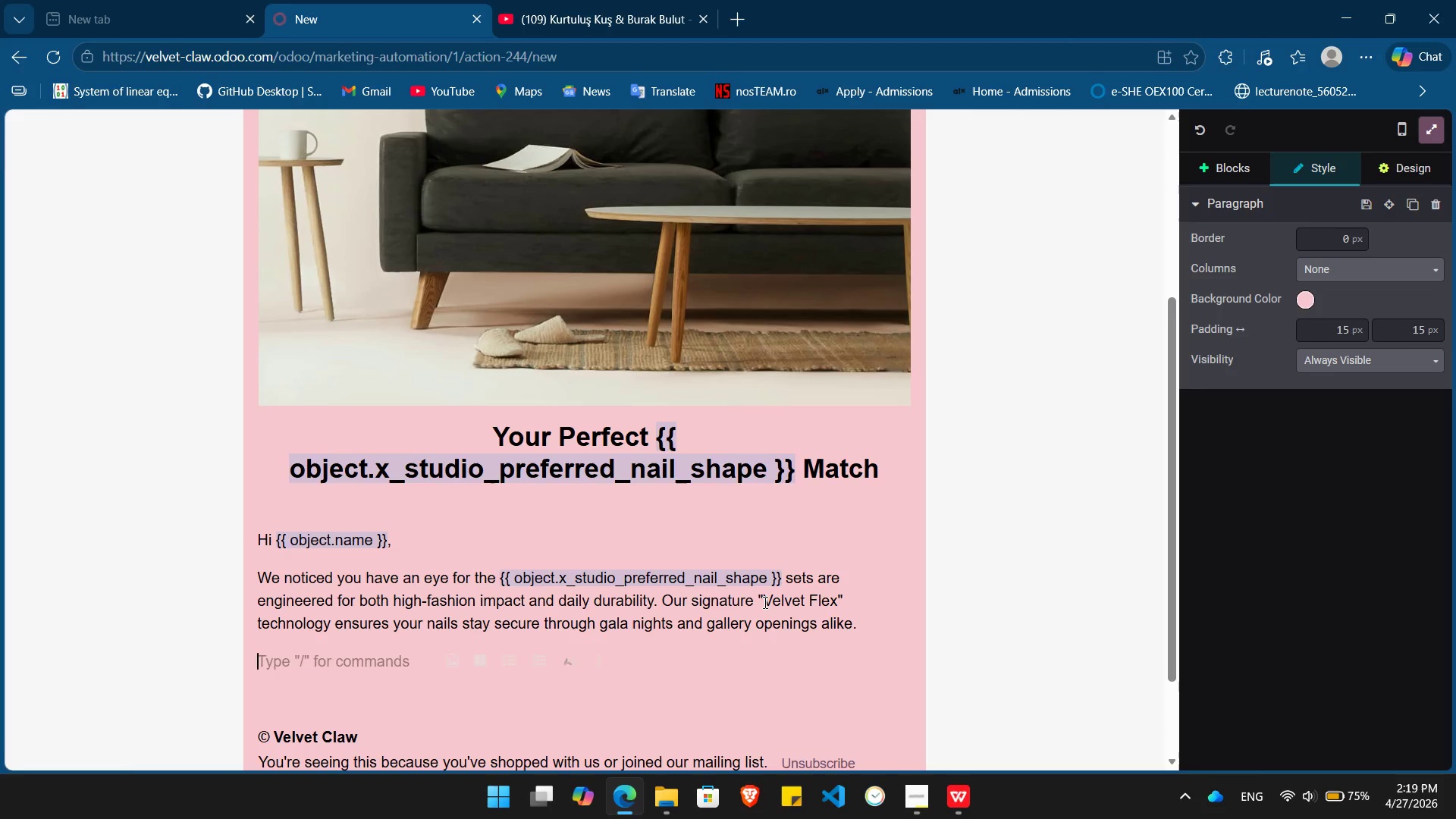 
type(Our handcrafted sets are limited in quality. Since you're on the waitlist, you )
key(Backspace)
type('ll get first pick of our curated collections in just 48 hours.)
 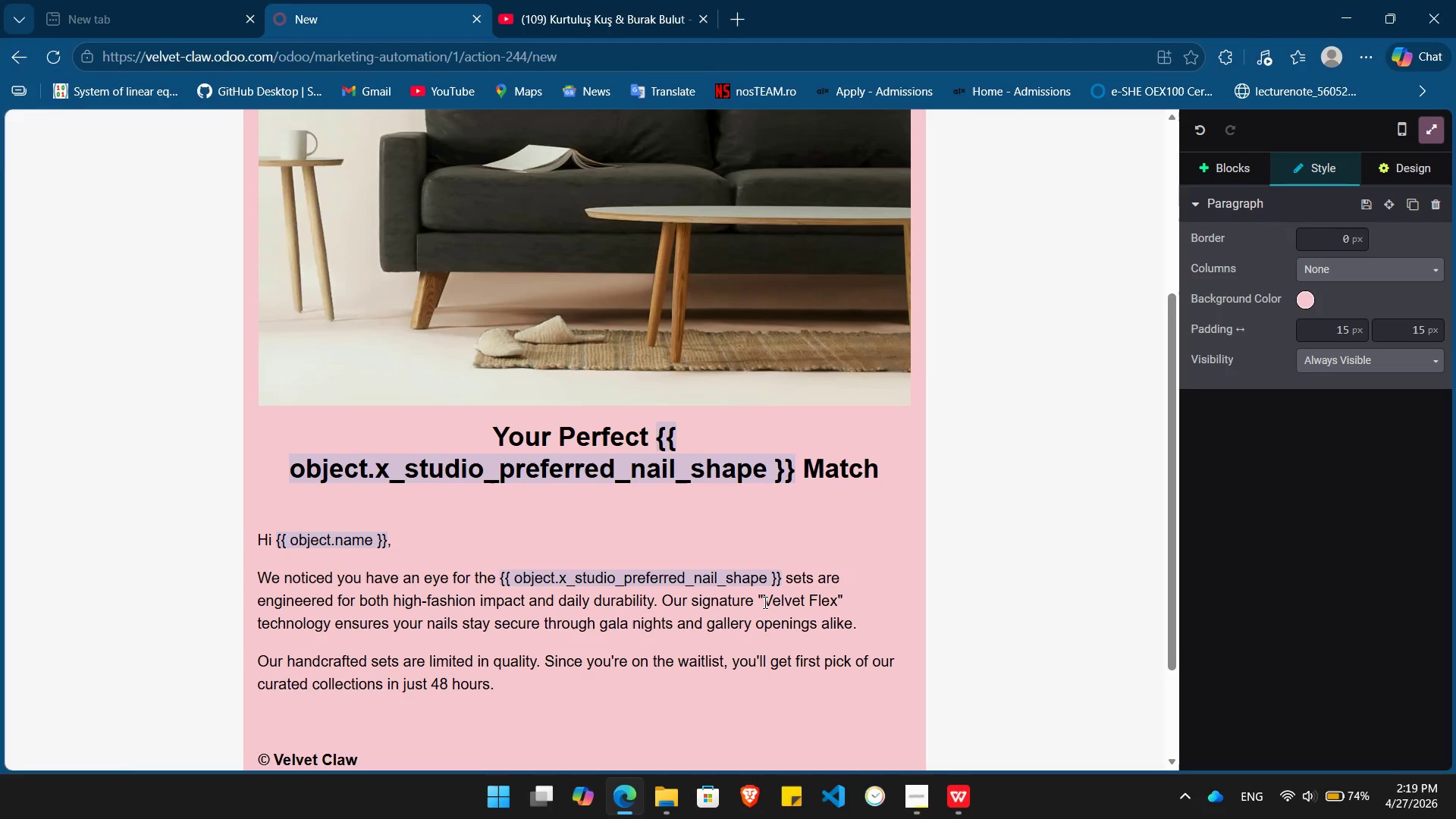 
key(Enter)
 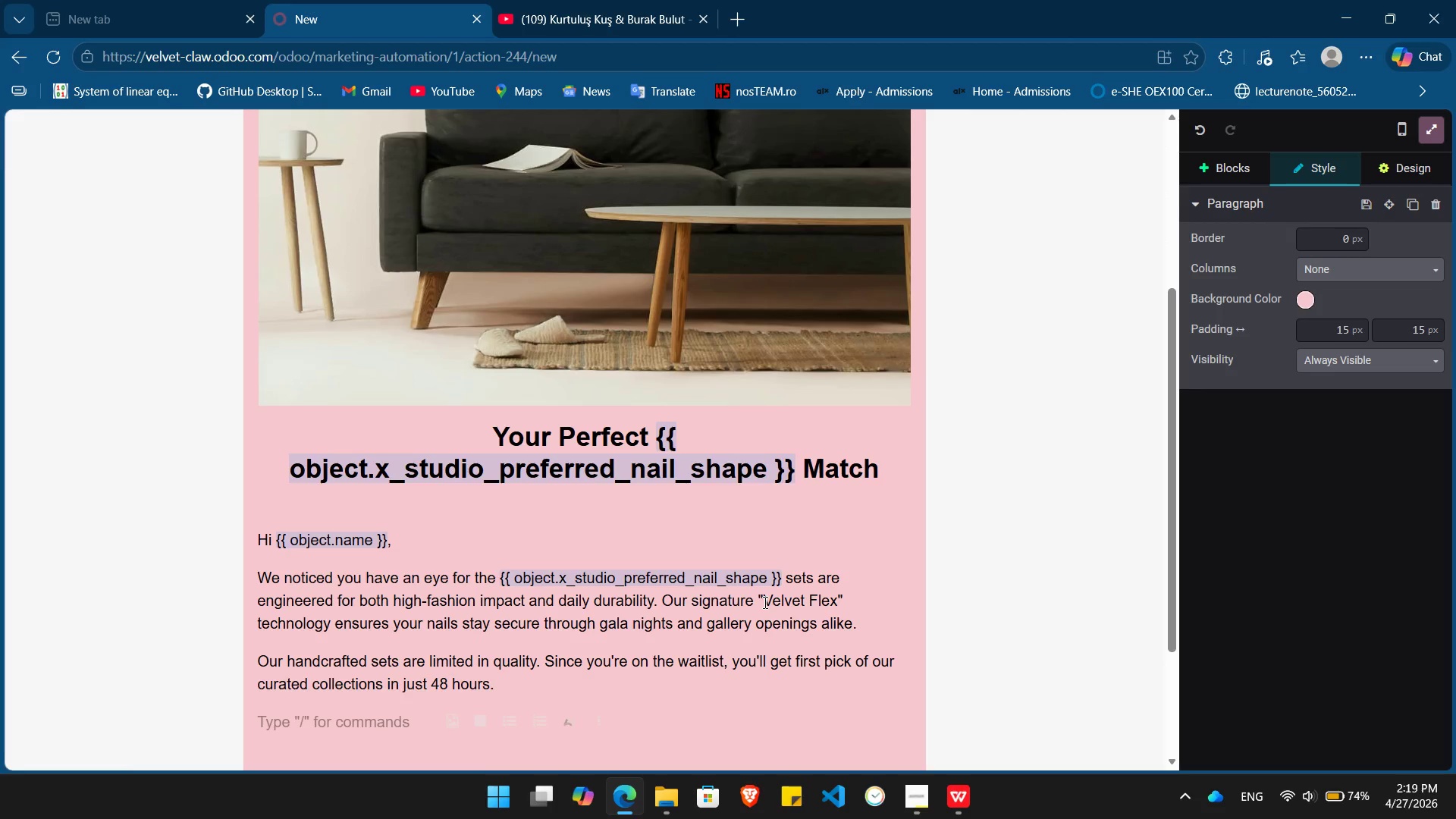 
type(Get Your)
key(Backspace)
key(Backspace)
key(Backspace)
key(Backspace)
type(your cart ready.)
 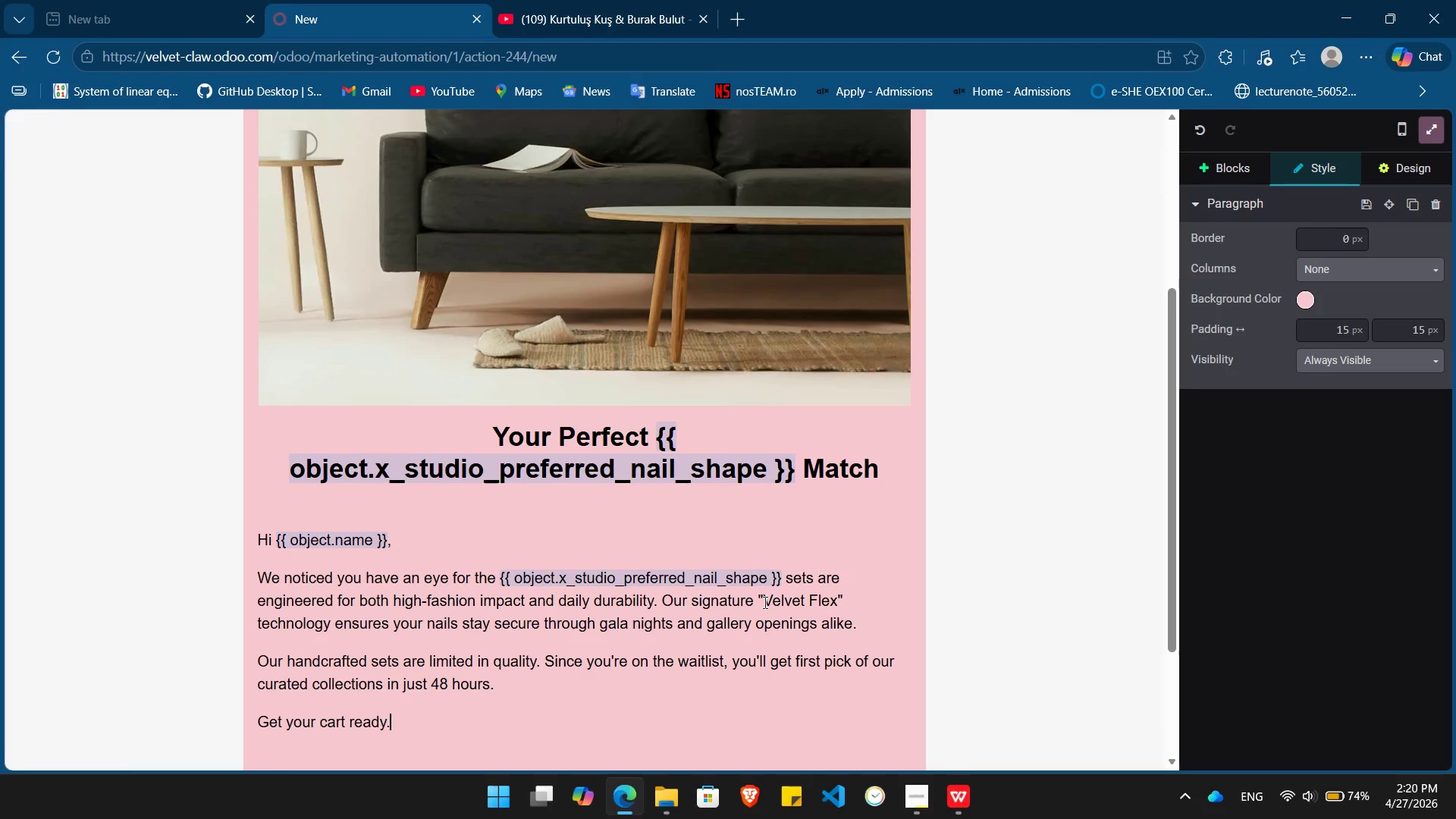 
key(Enter)
 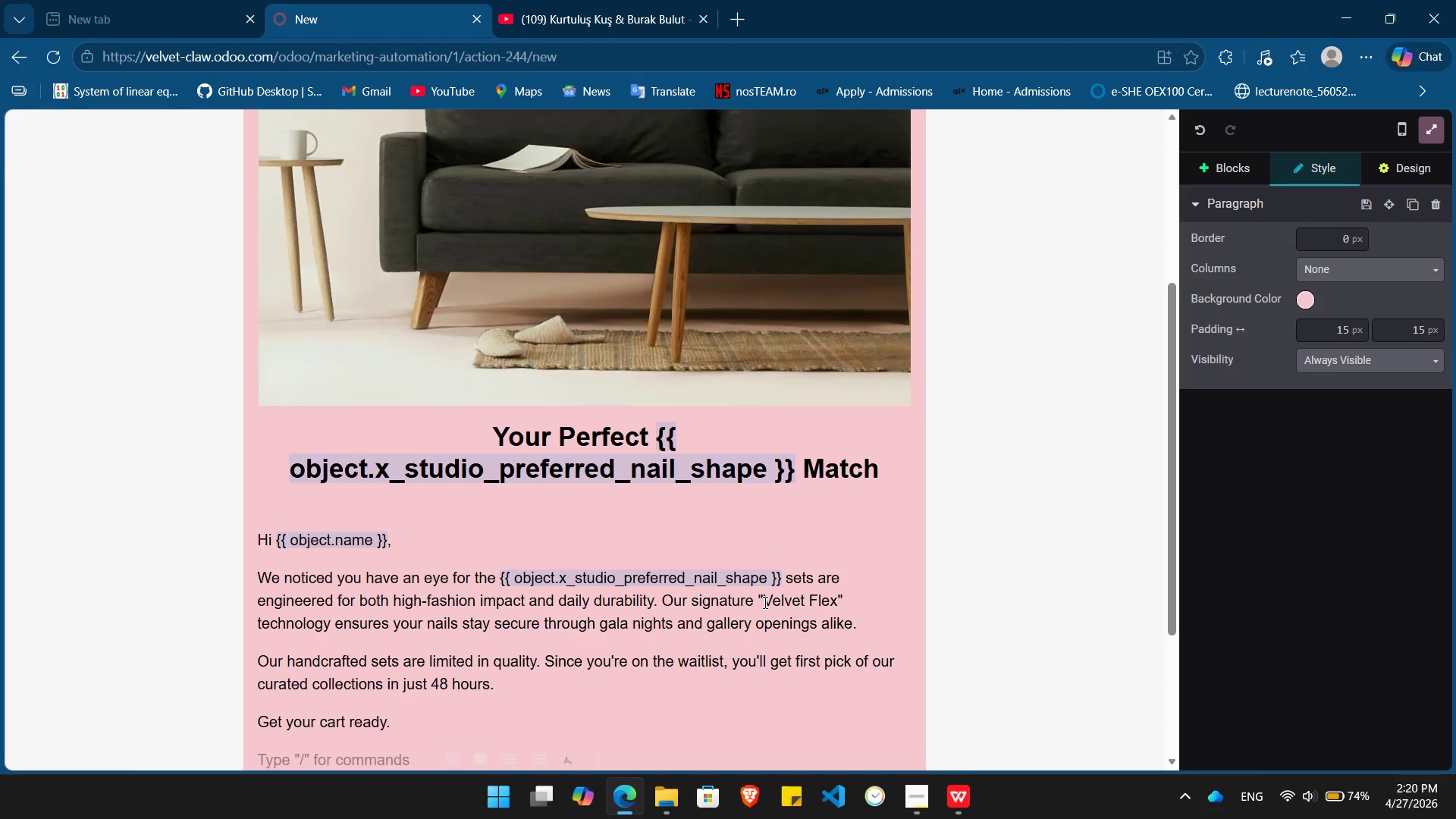 
type(Be Bold,)
 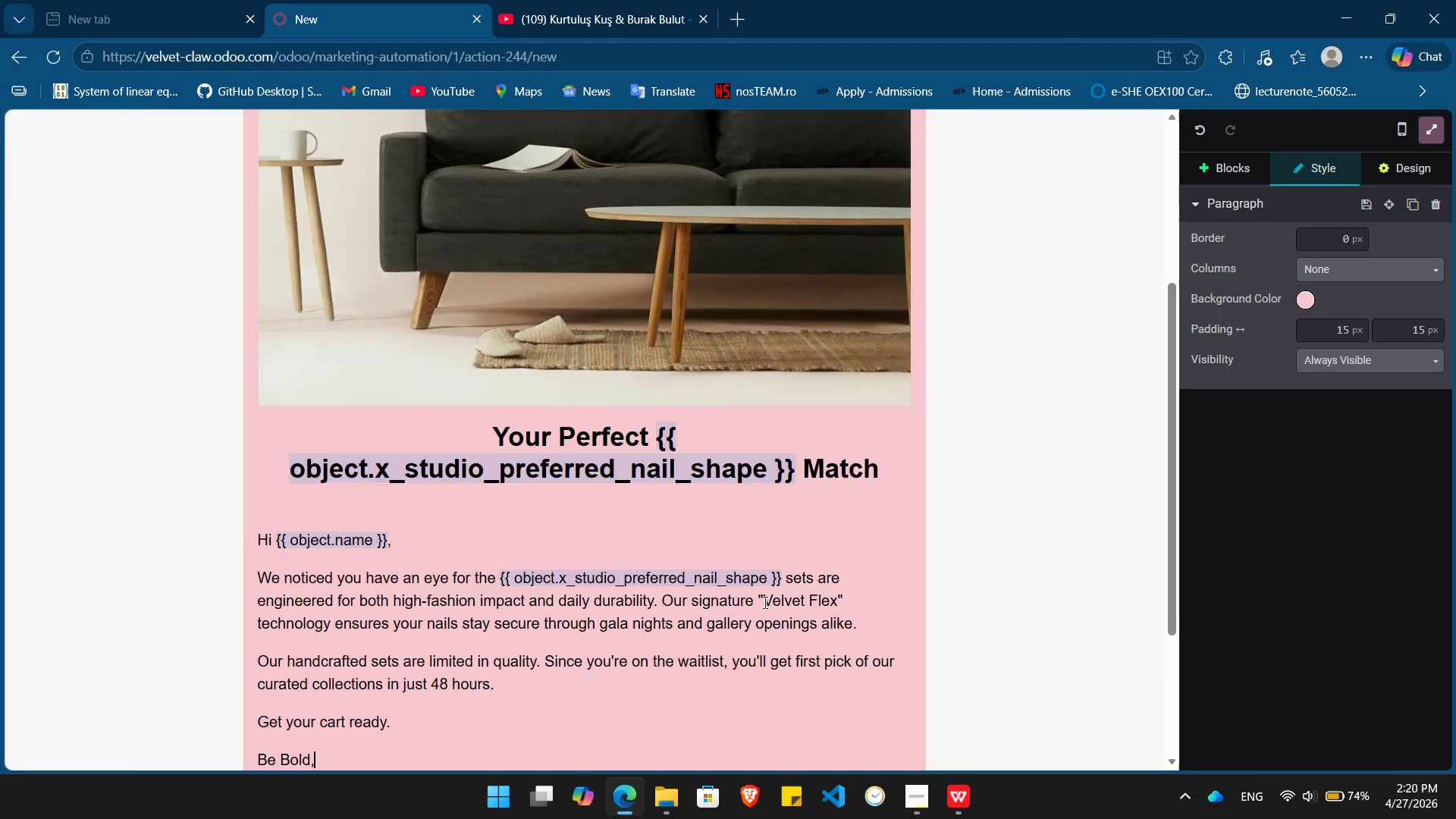 
key(Enter)
 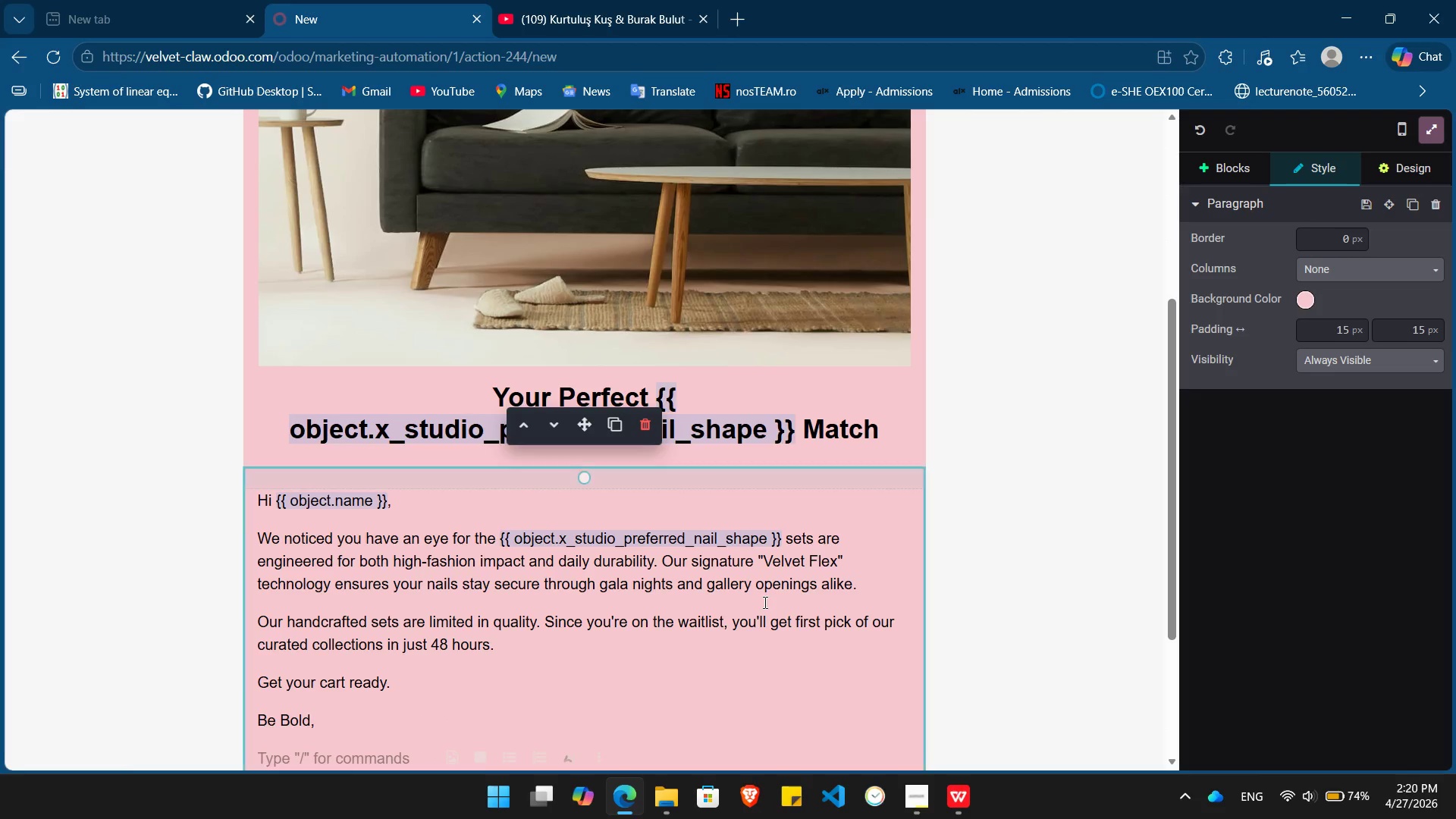 
key(Control+ControlLeft)
 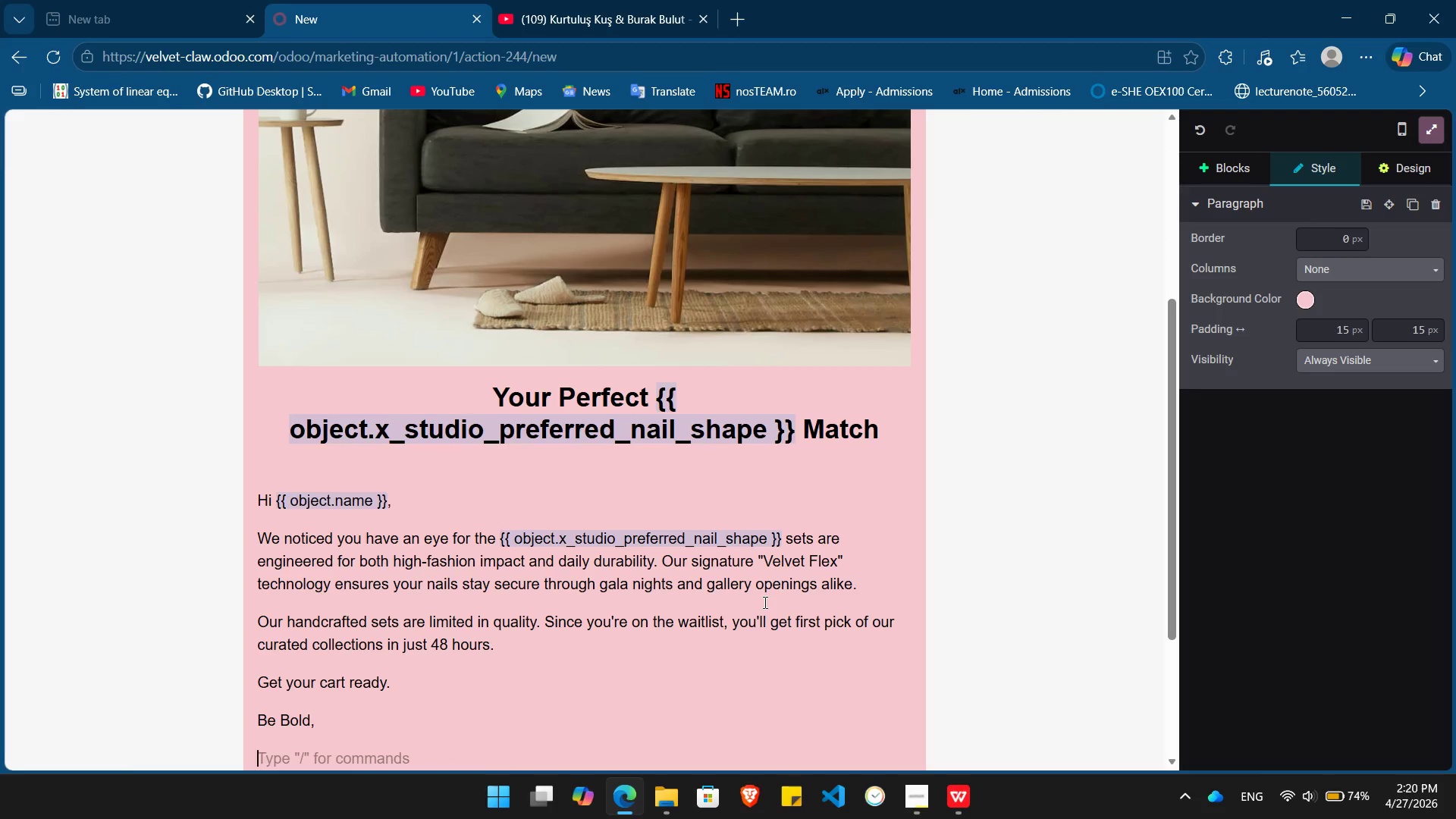 
key(Control+B)
 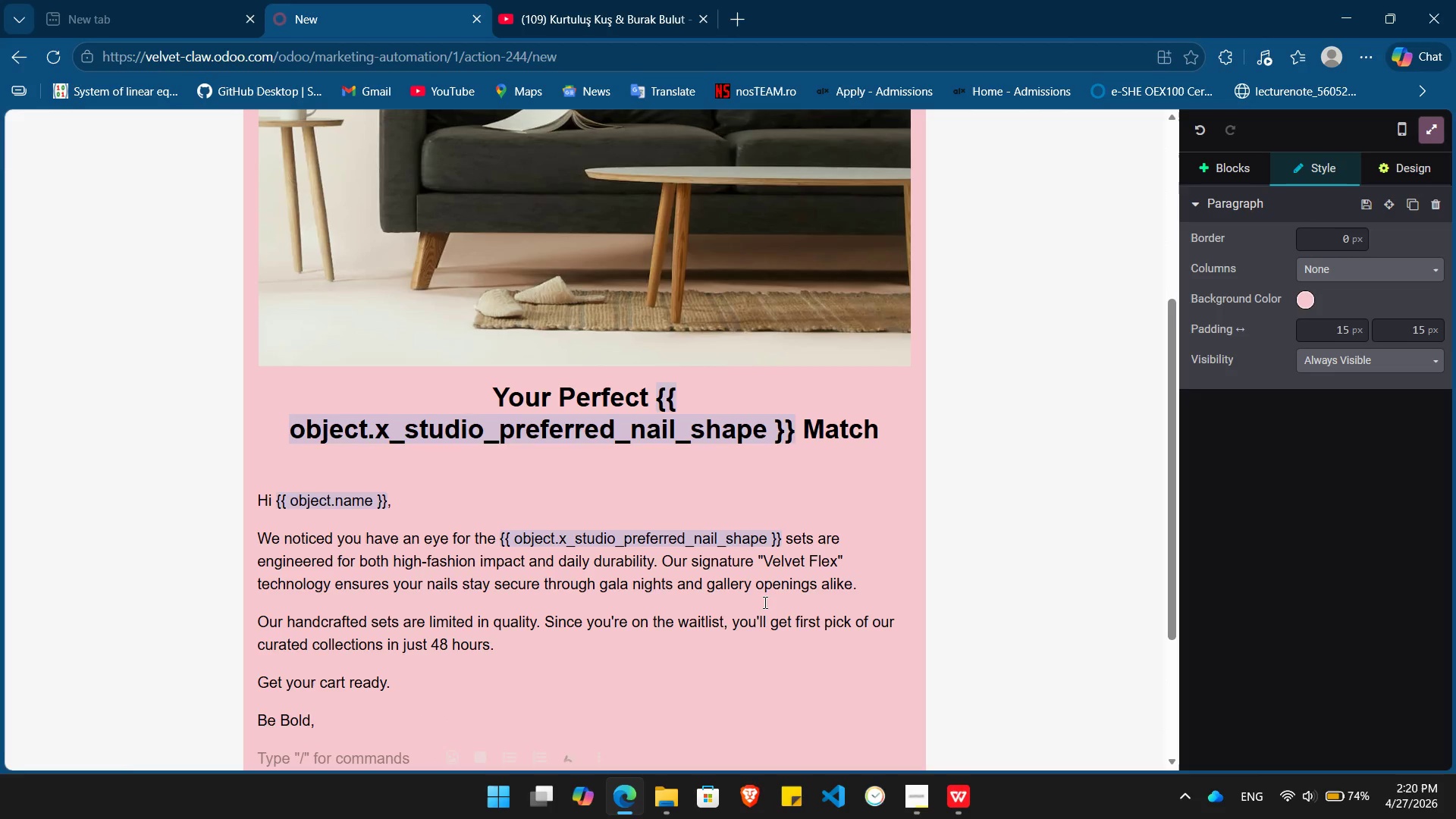 
type(Velvet Claw)
 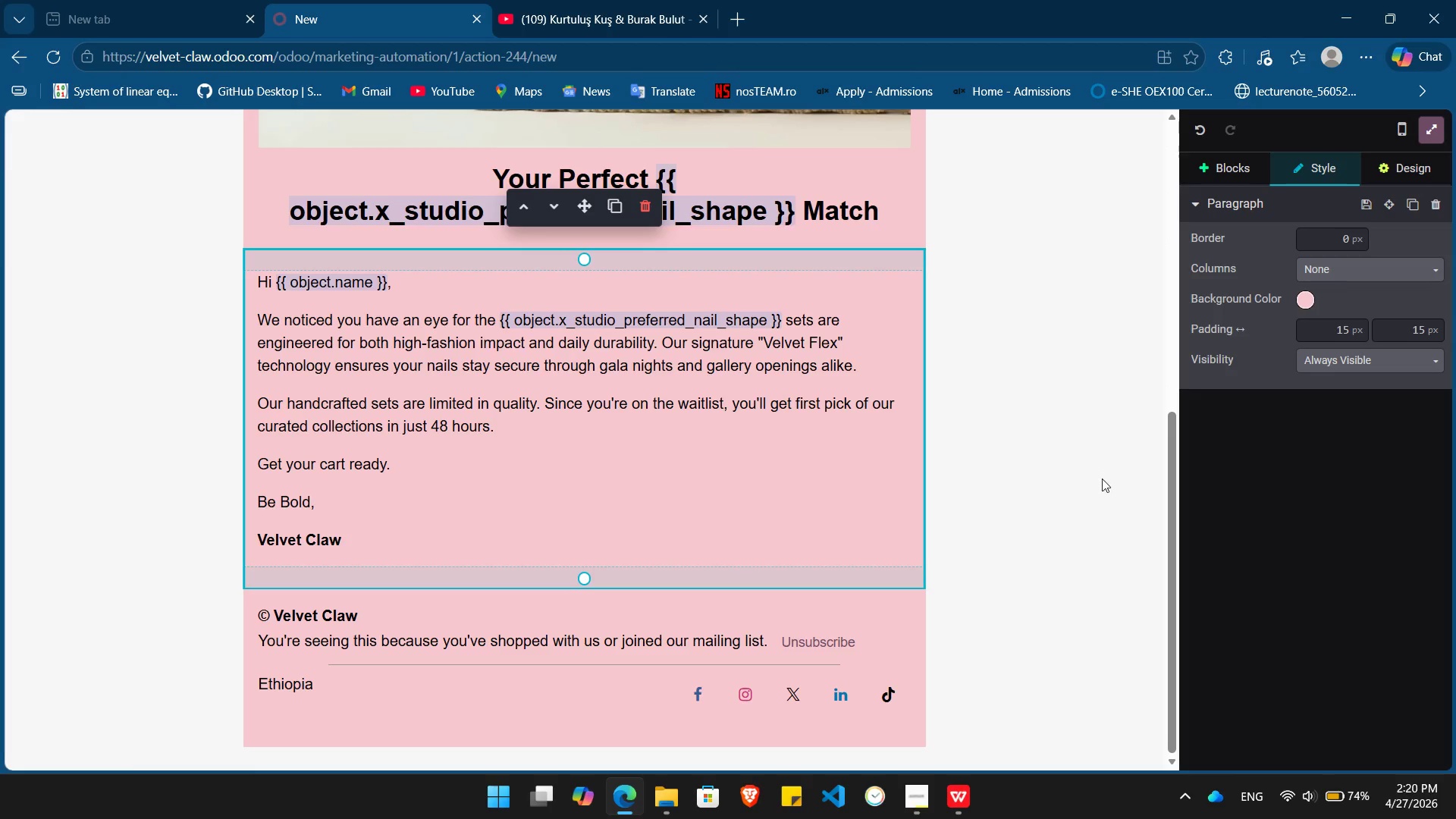 
wait(5.03)
 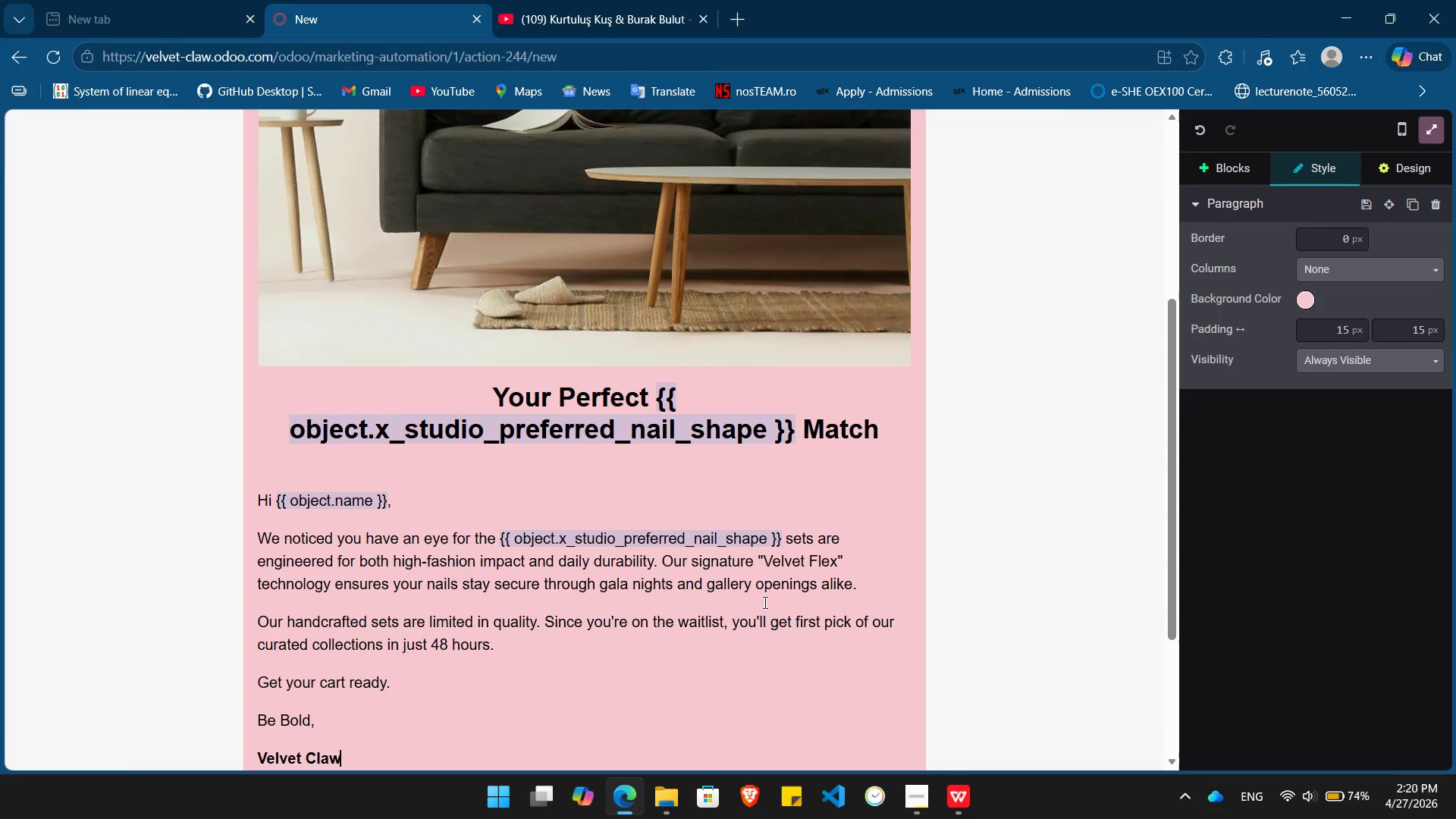 
left_click([859, 605])
 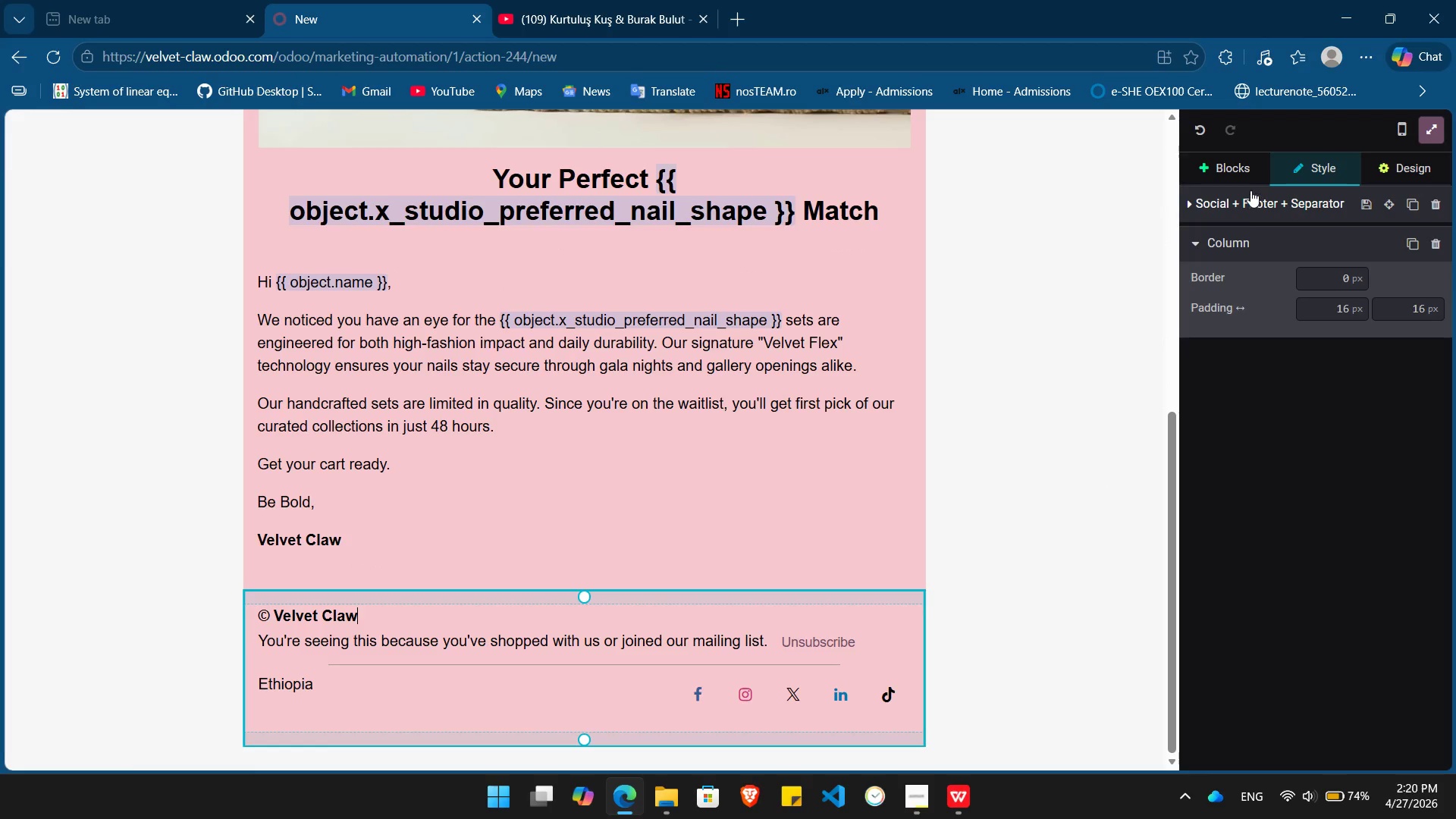 
left_click([1250, 202])
 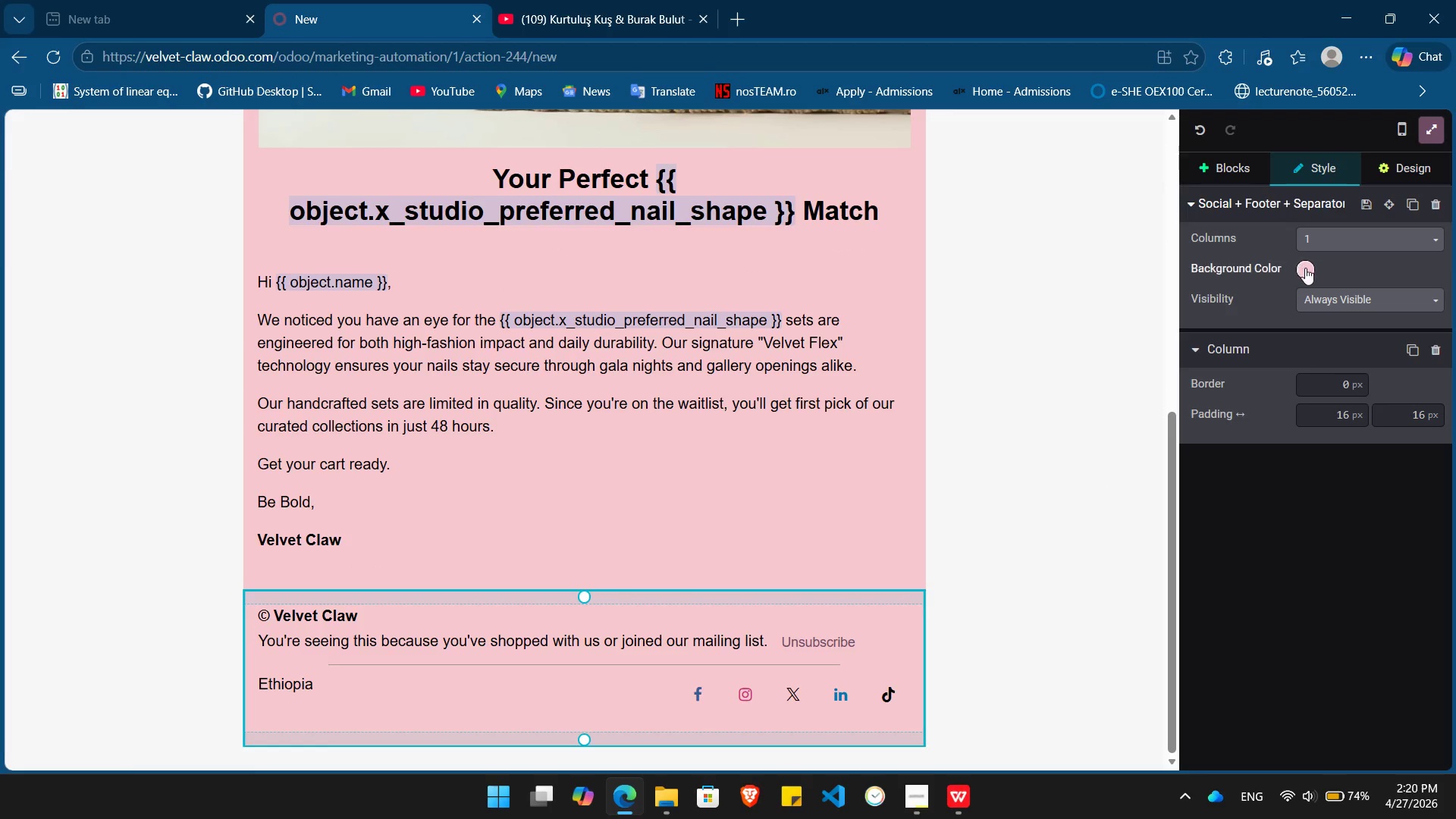 
left_click([1305, 269])
 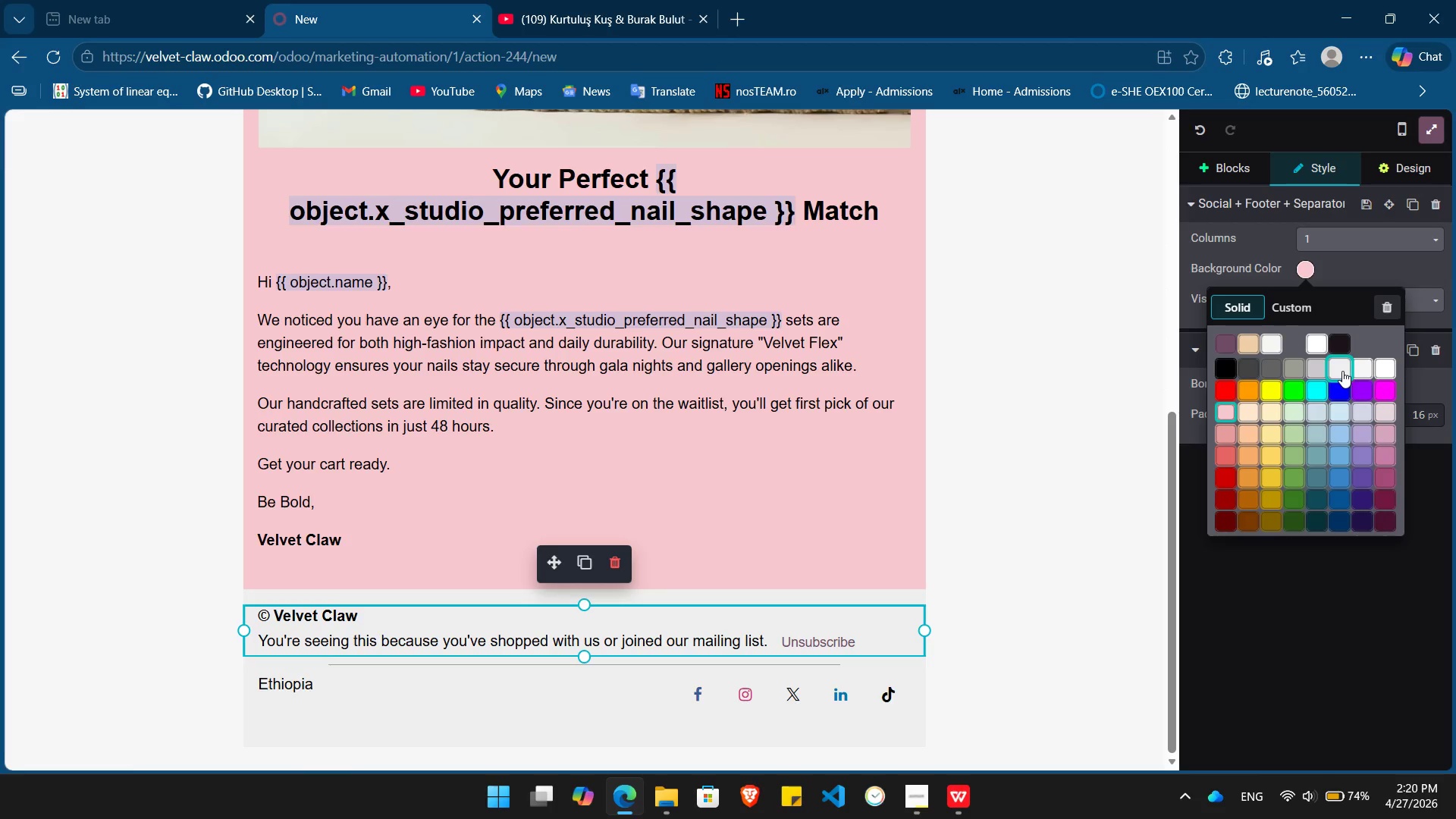 
wait(5.11)
 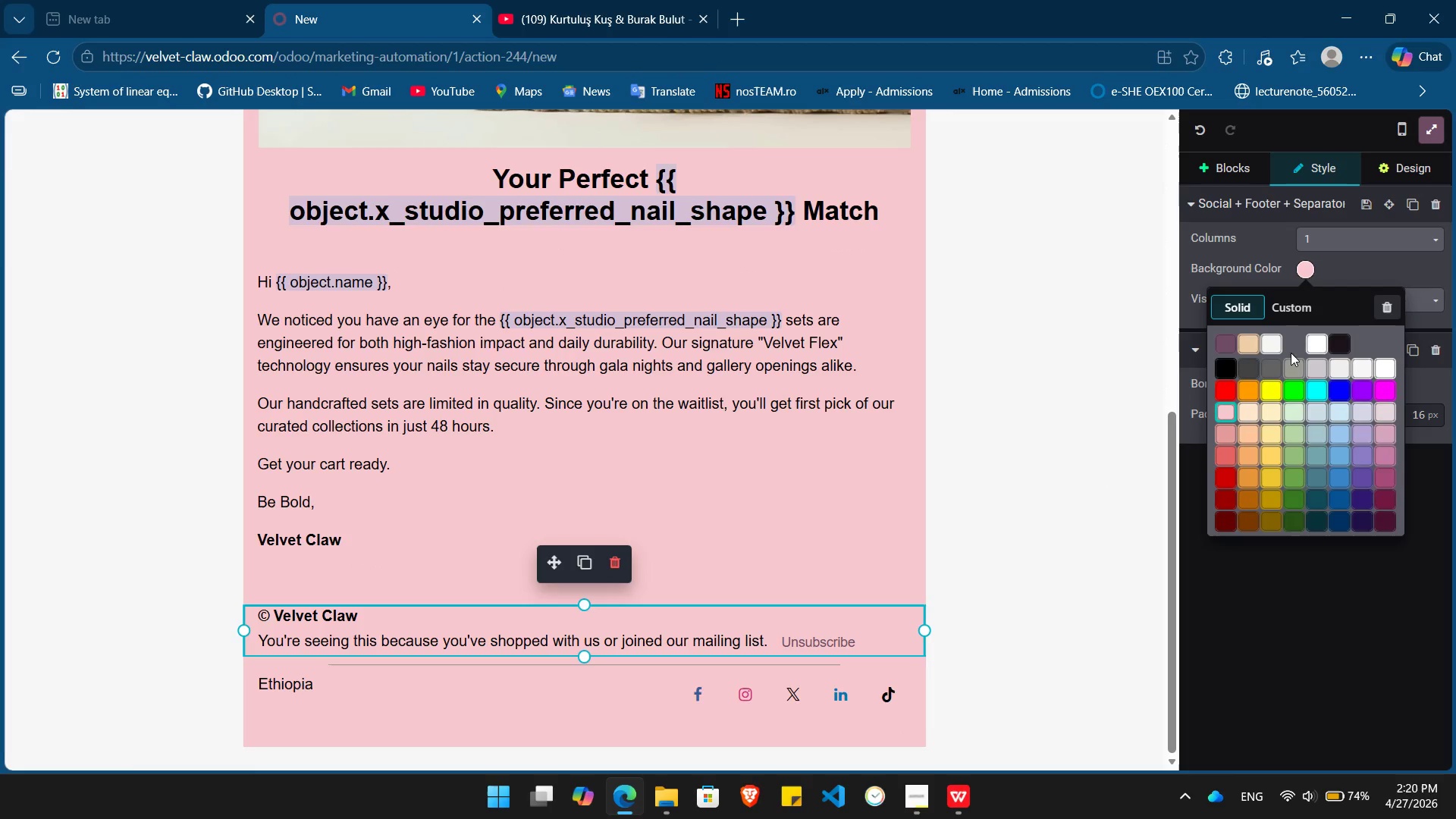 
left_click([1325, 369])
 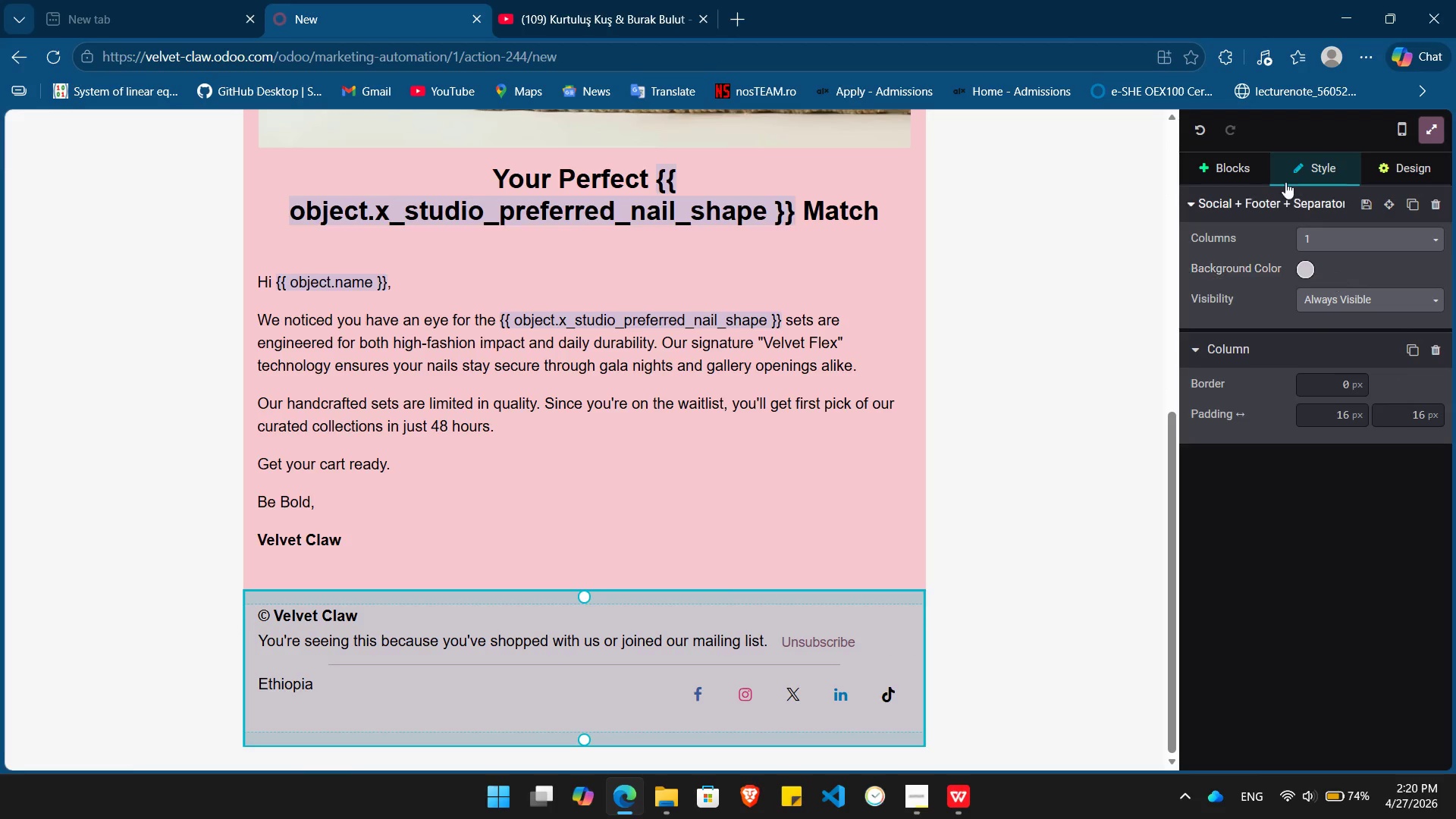 
left_click([1228, 159])
 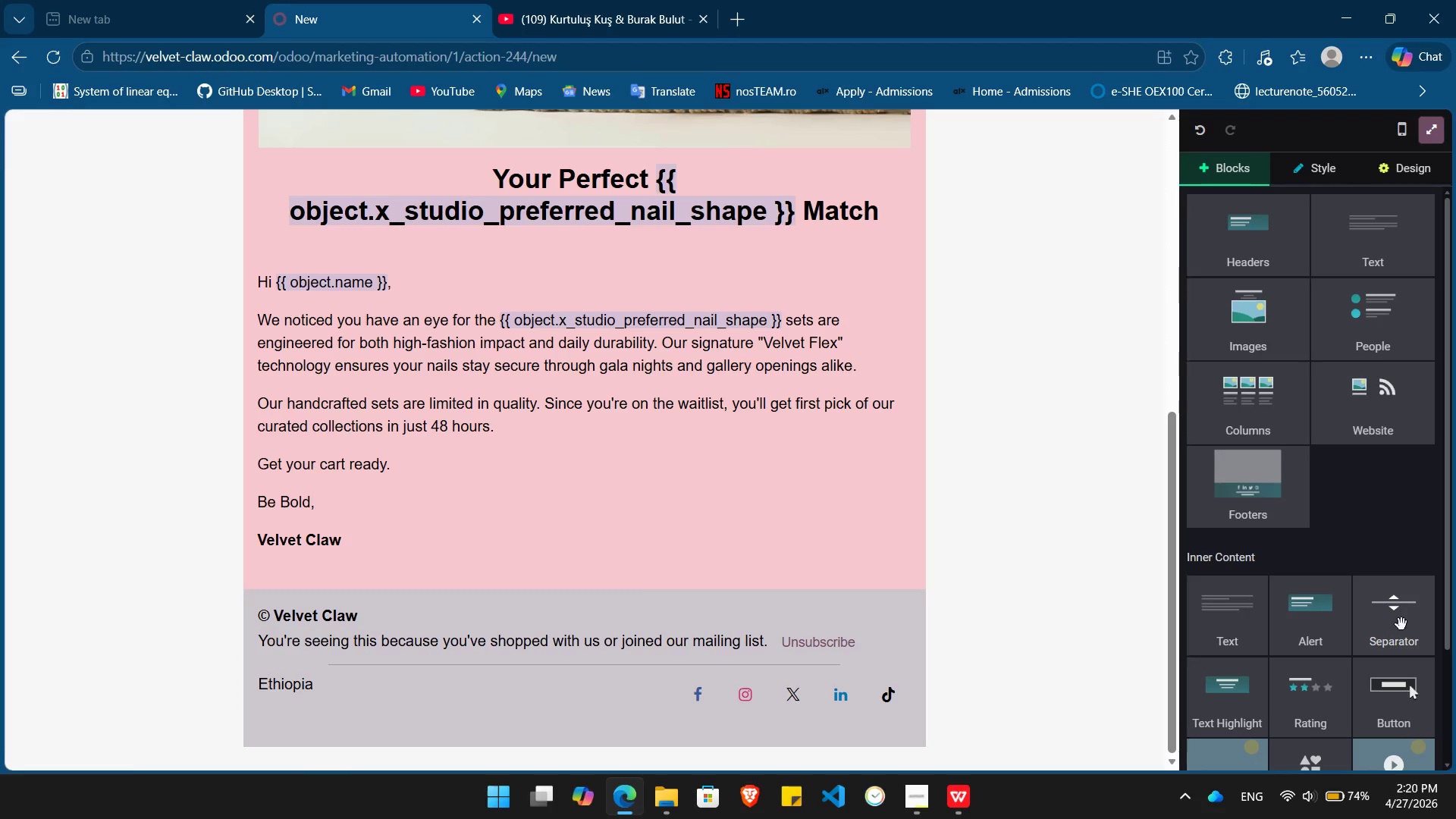 
left_click_drag(start_coordinate=[1403, 624], to_coordinate=[585, 271])
 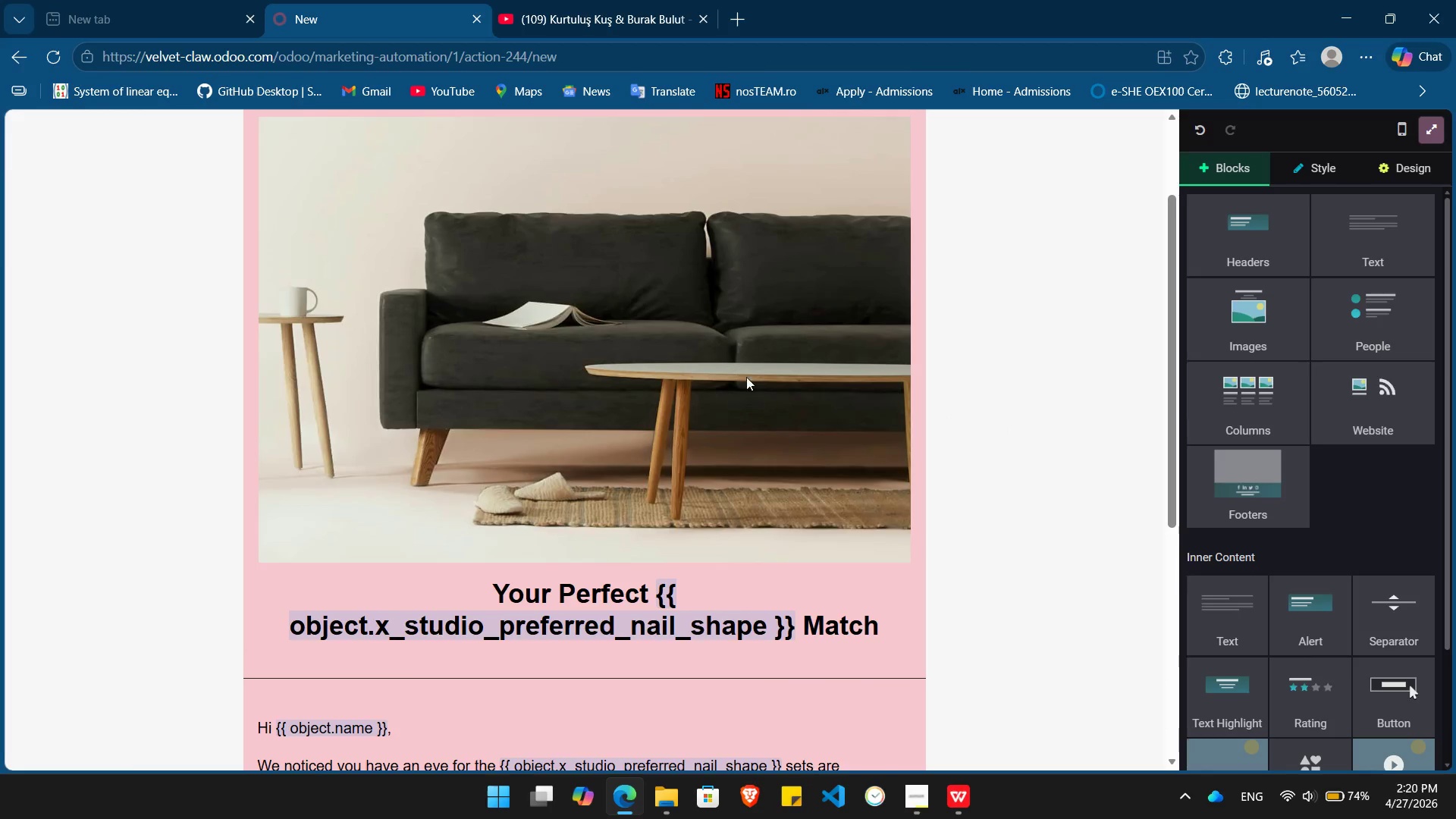 
double_click([660, 338])
 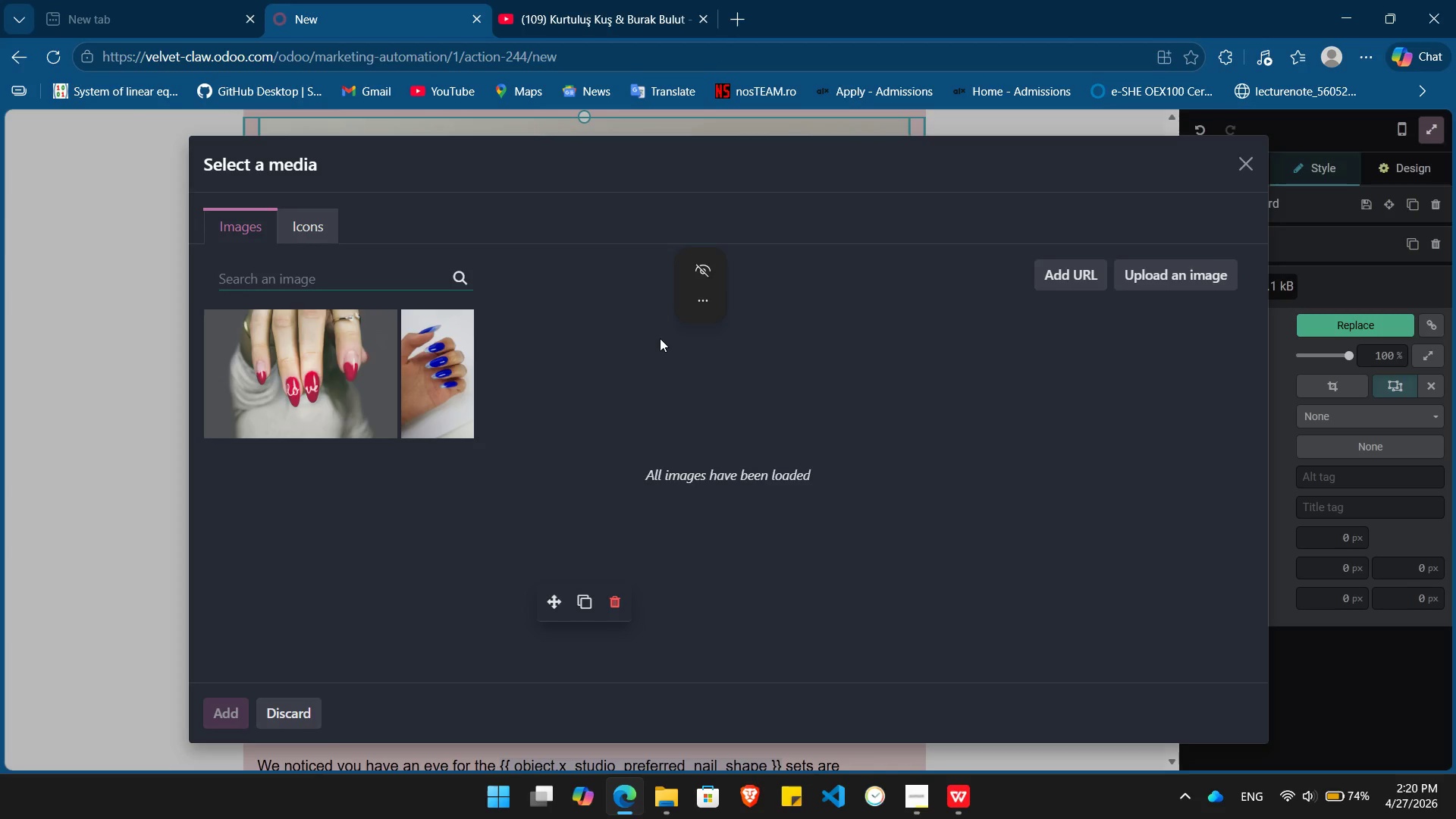 
wait(7.28)
 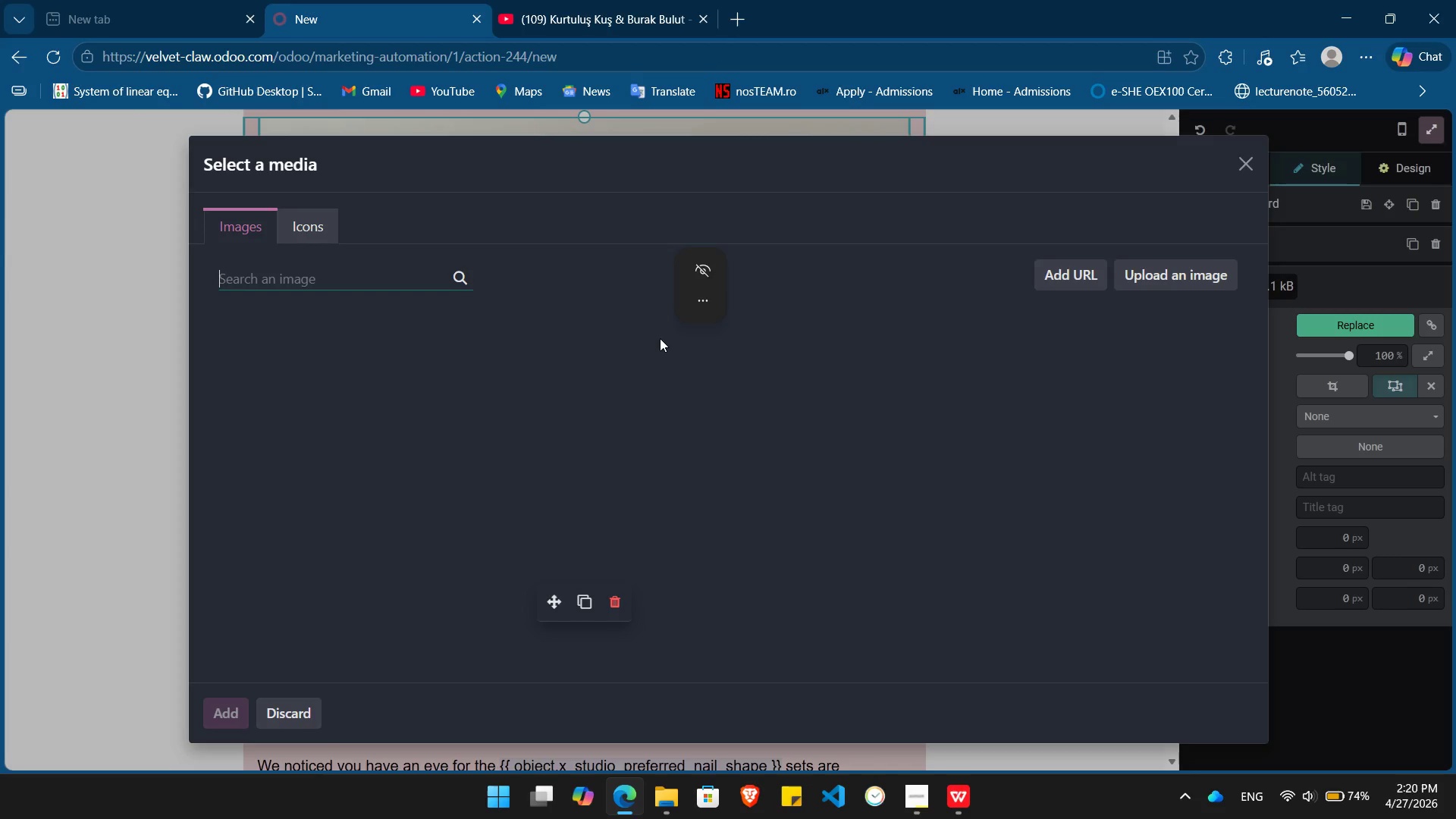 
left_click([375, 275])
 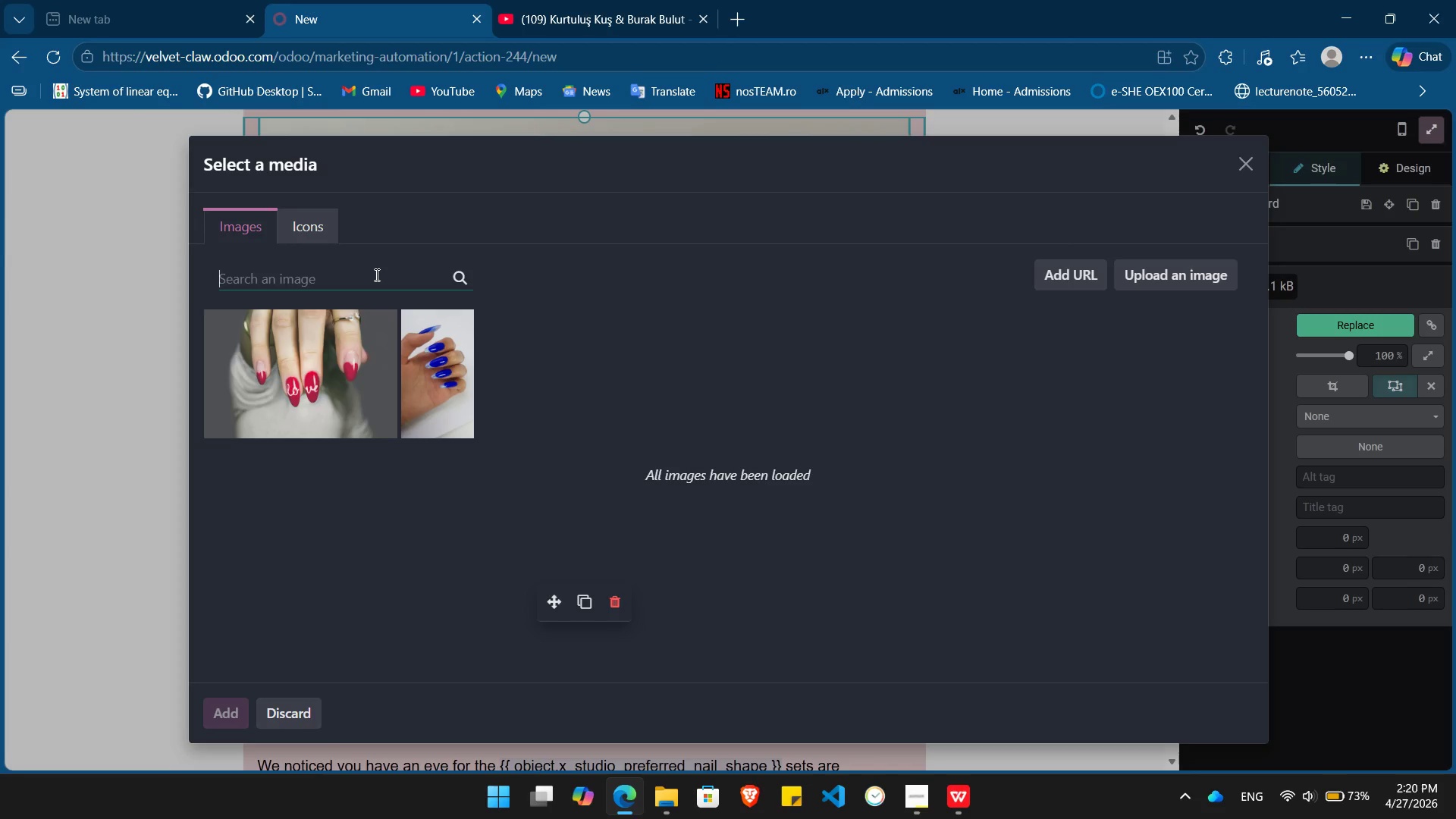 
wait(5.12)
 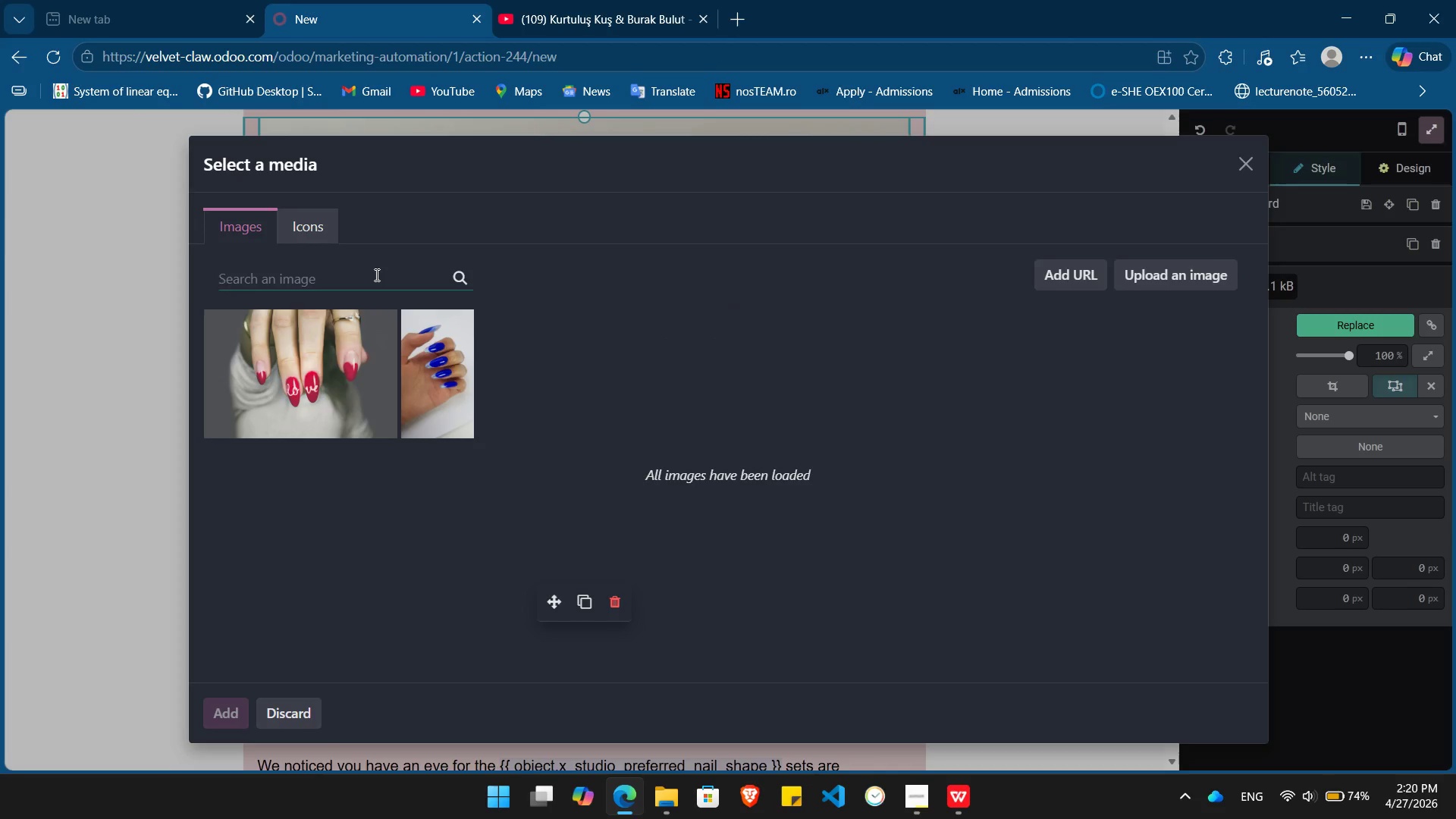 
type(four nails)
 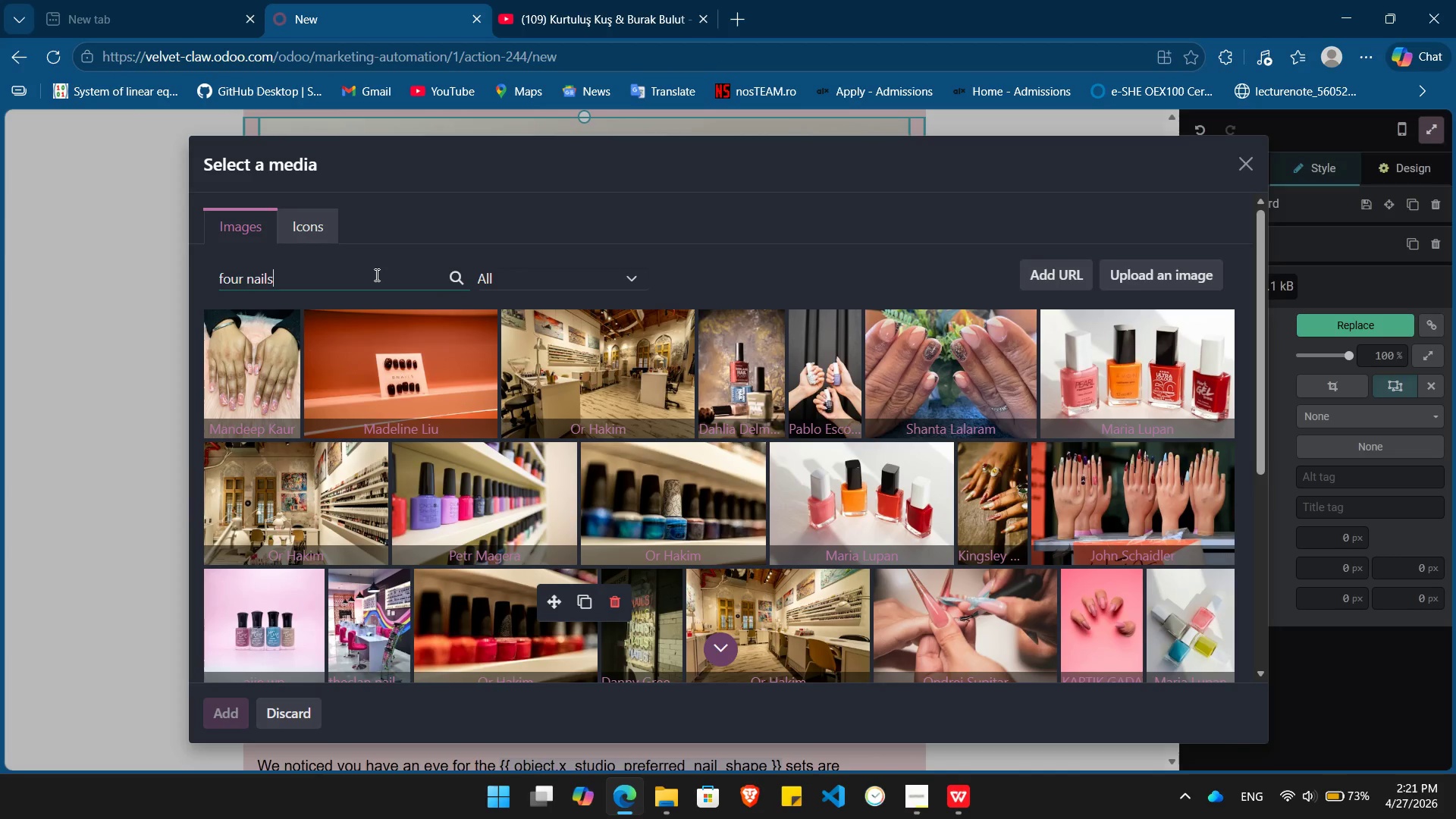 
wait(13.8)
 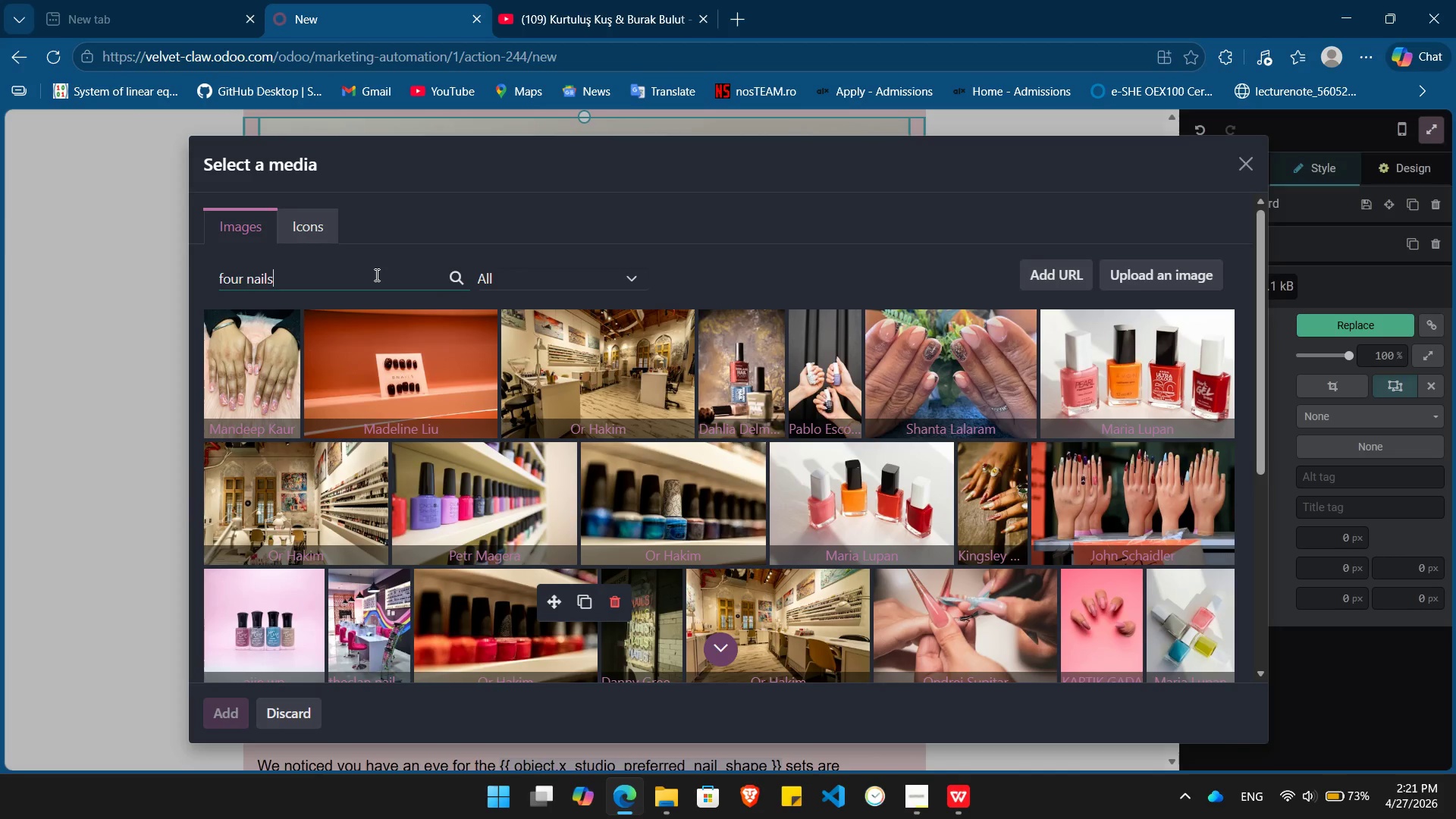 
left_click([1009, 434])
 